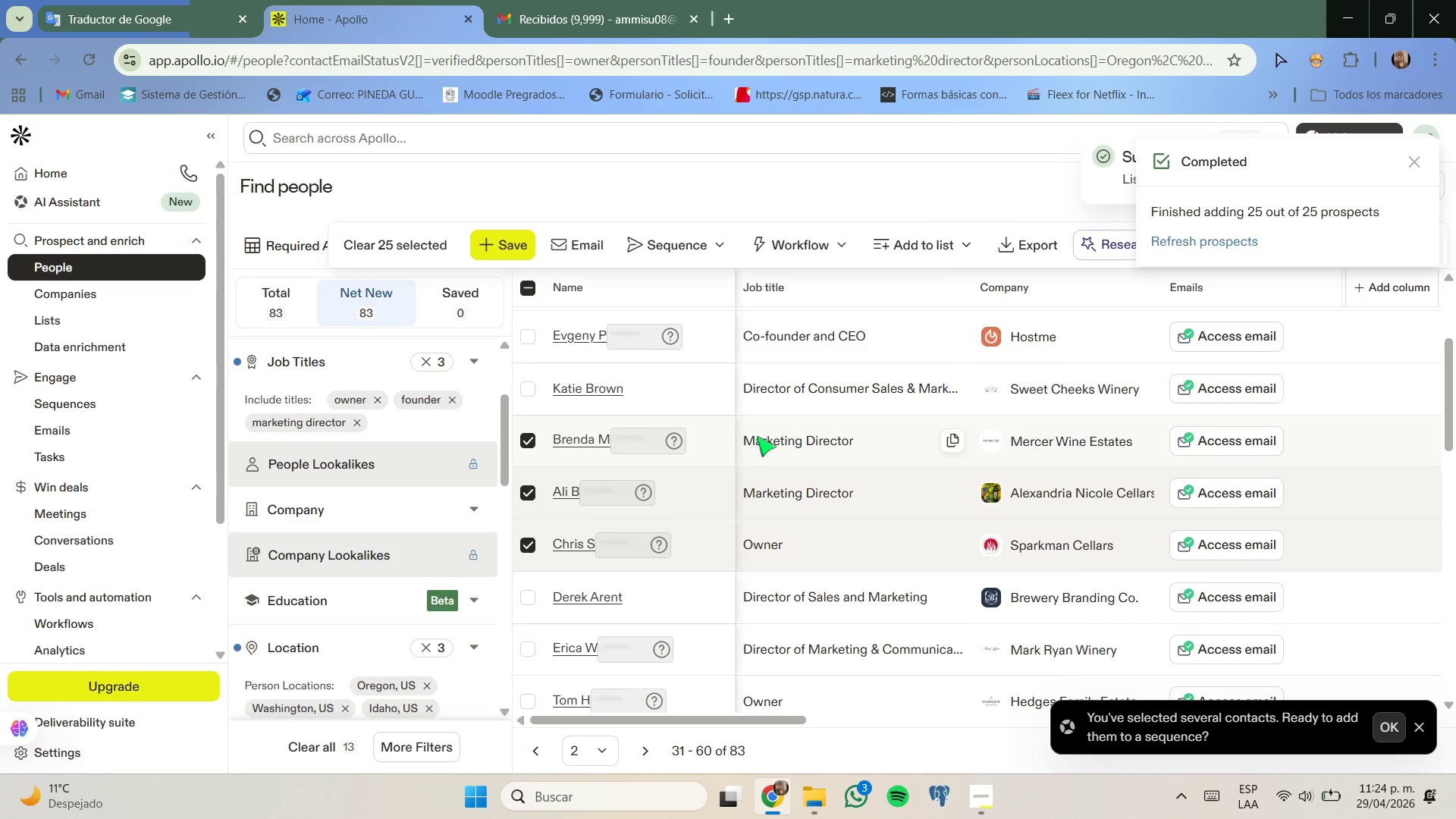 
wait(12.2)
 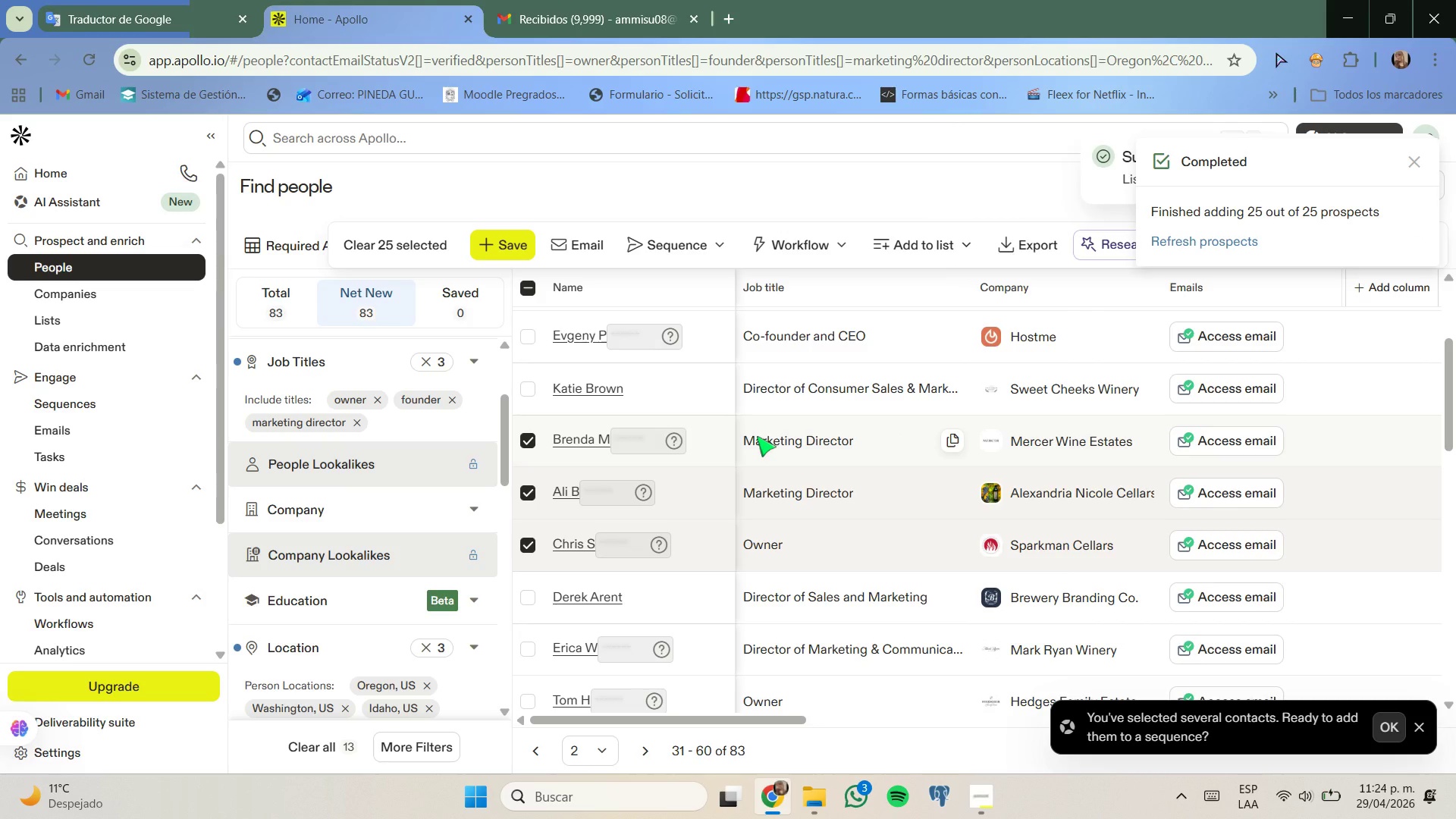 
left_click([409, 246])
 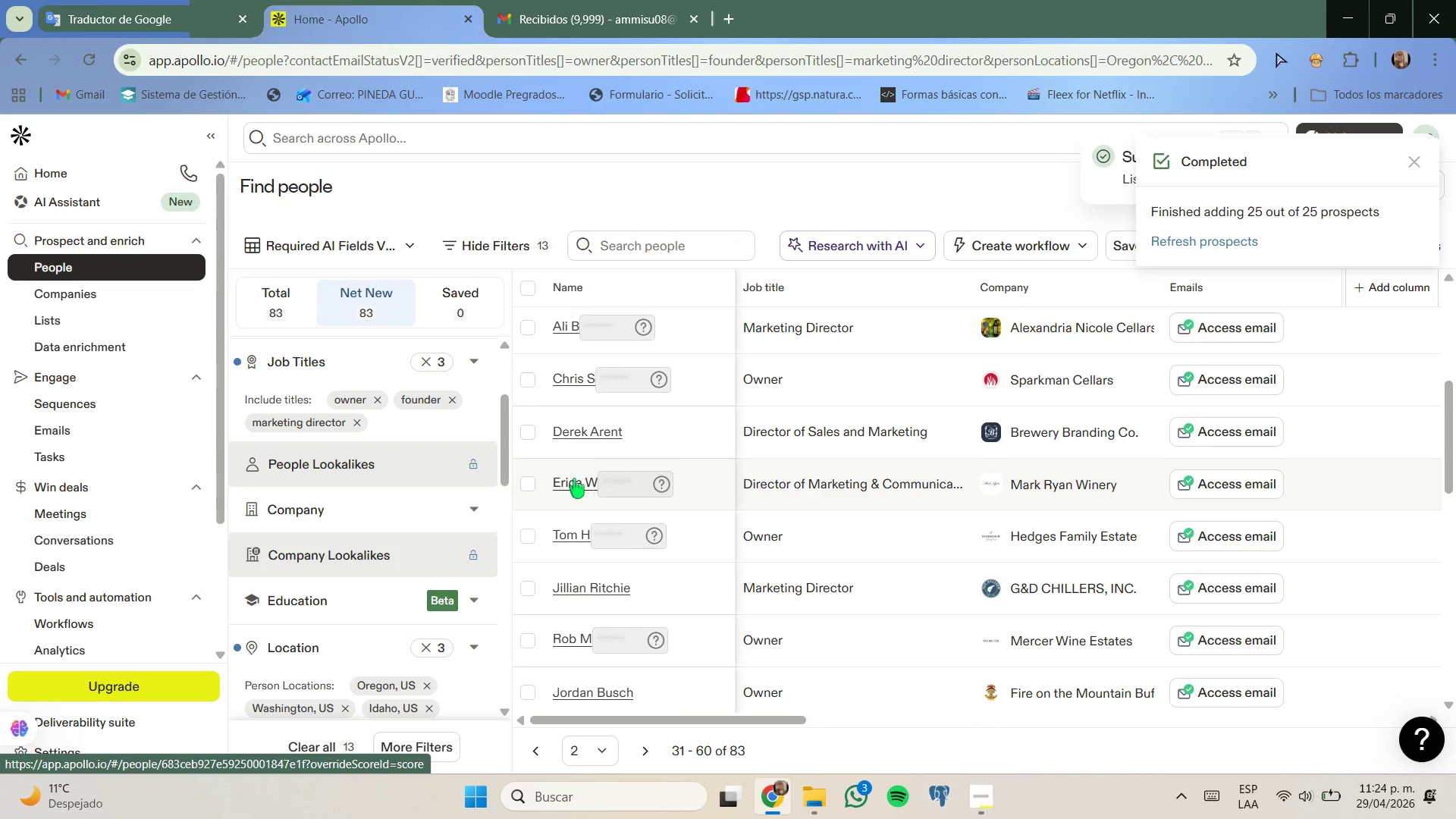 
left_click([529, 482])
 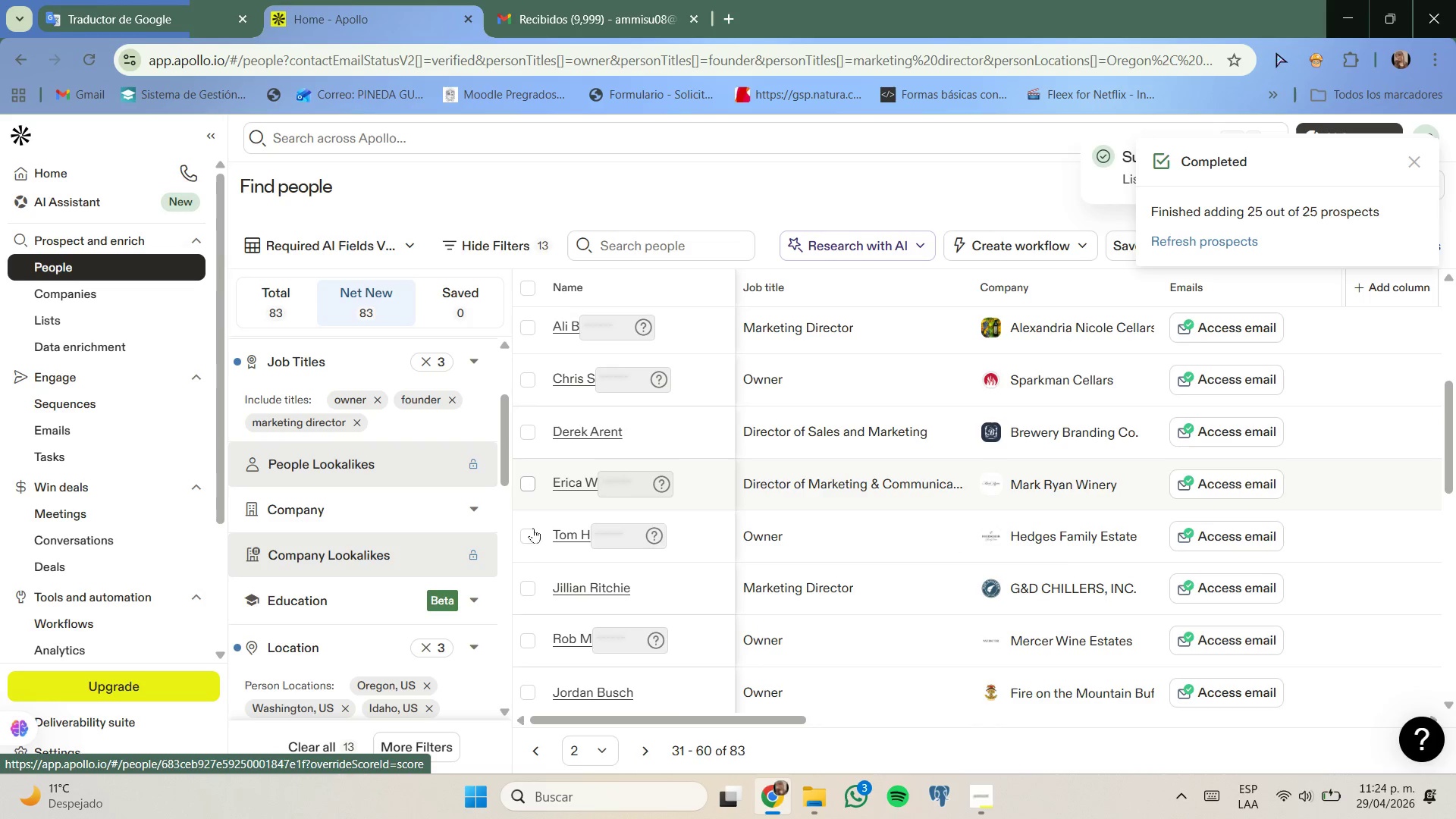 
left_click([529, 535])
 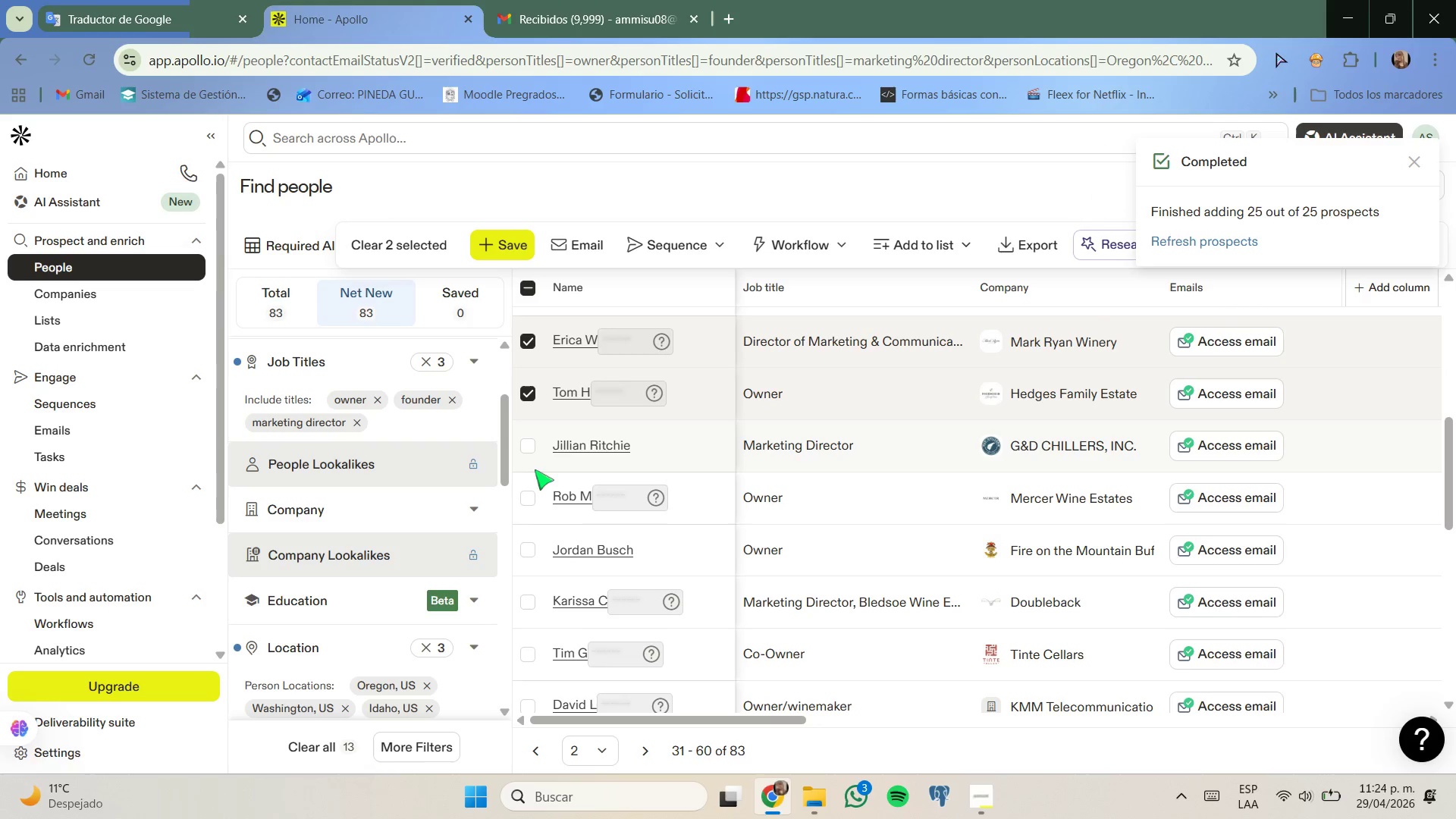 
left_click([527, 449])
 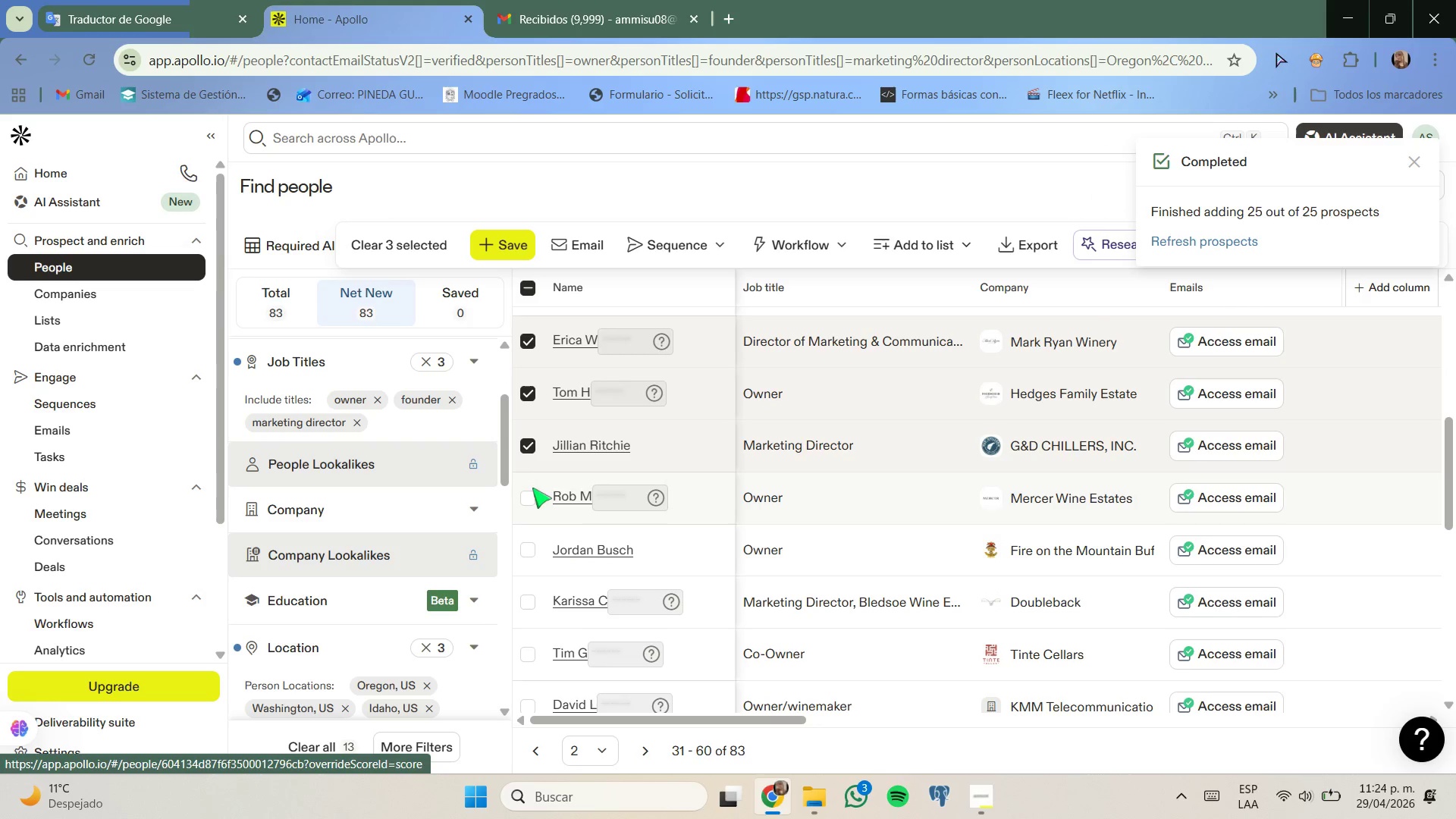 
left_click([532, 497])
 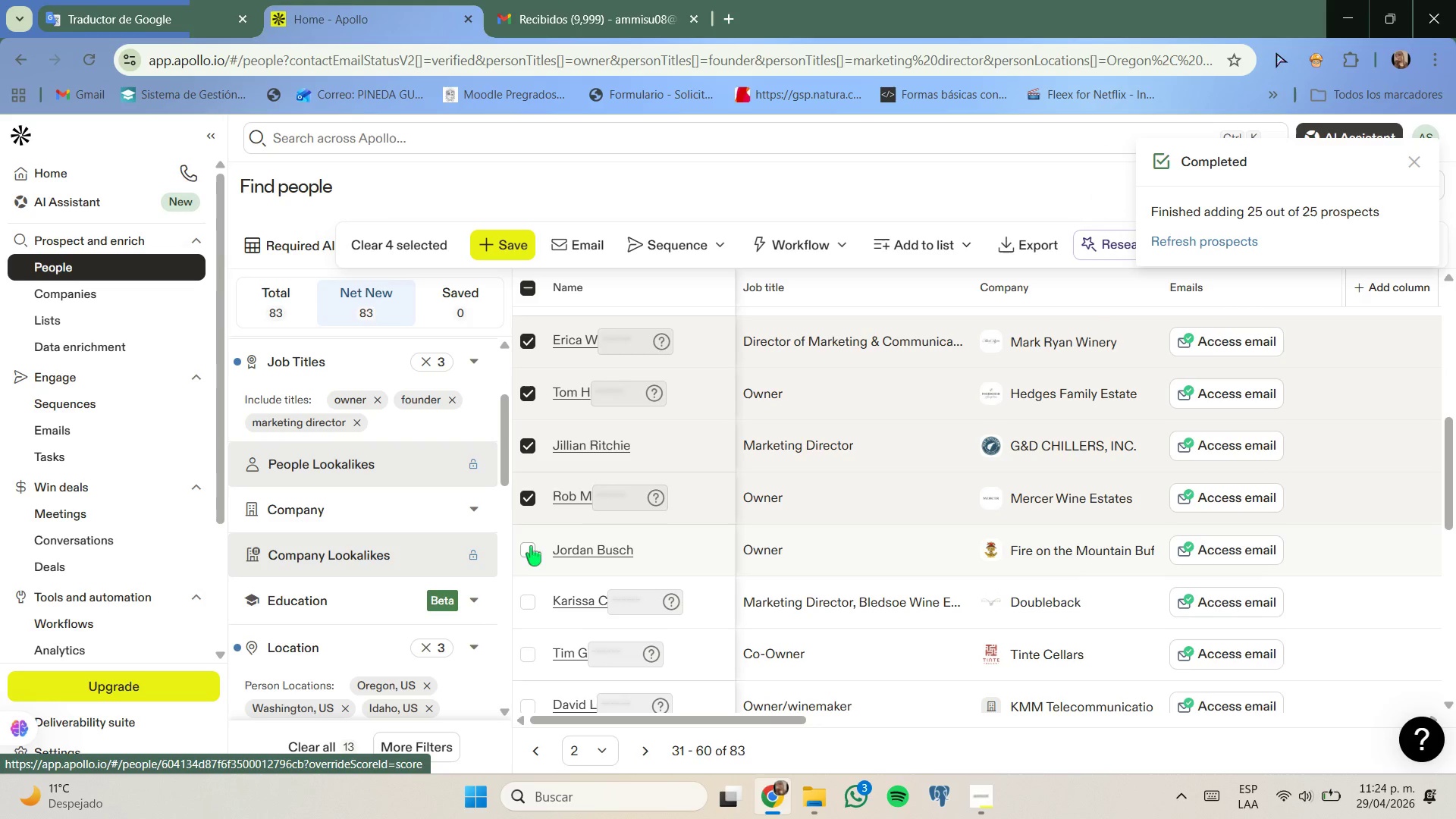 
left_click([530, 546])
 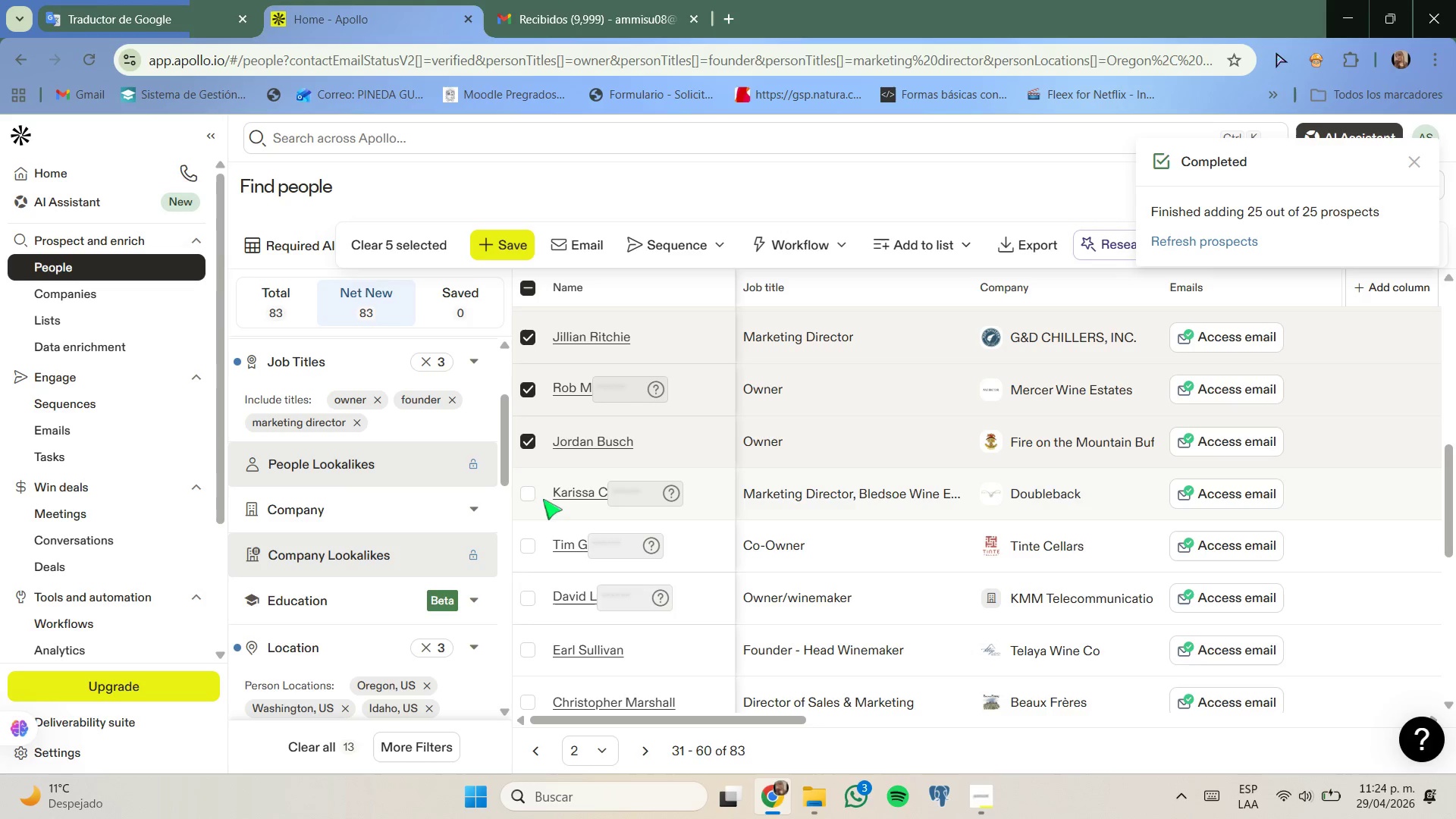 
left_click([529, 495])
 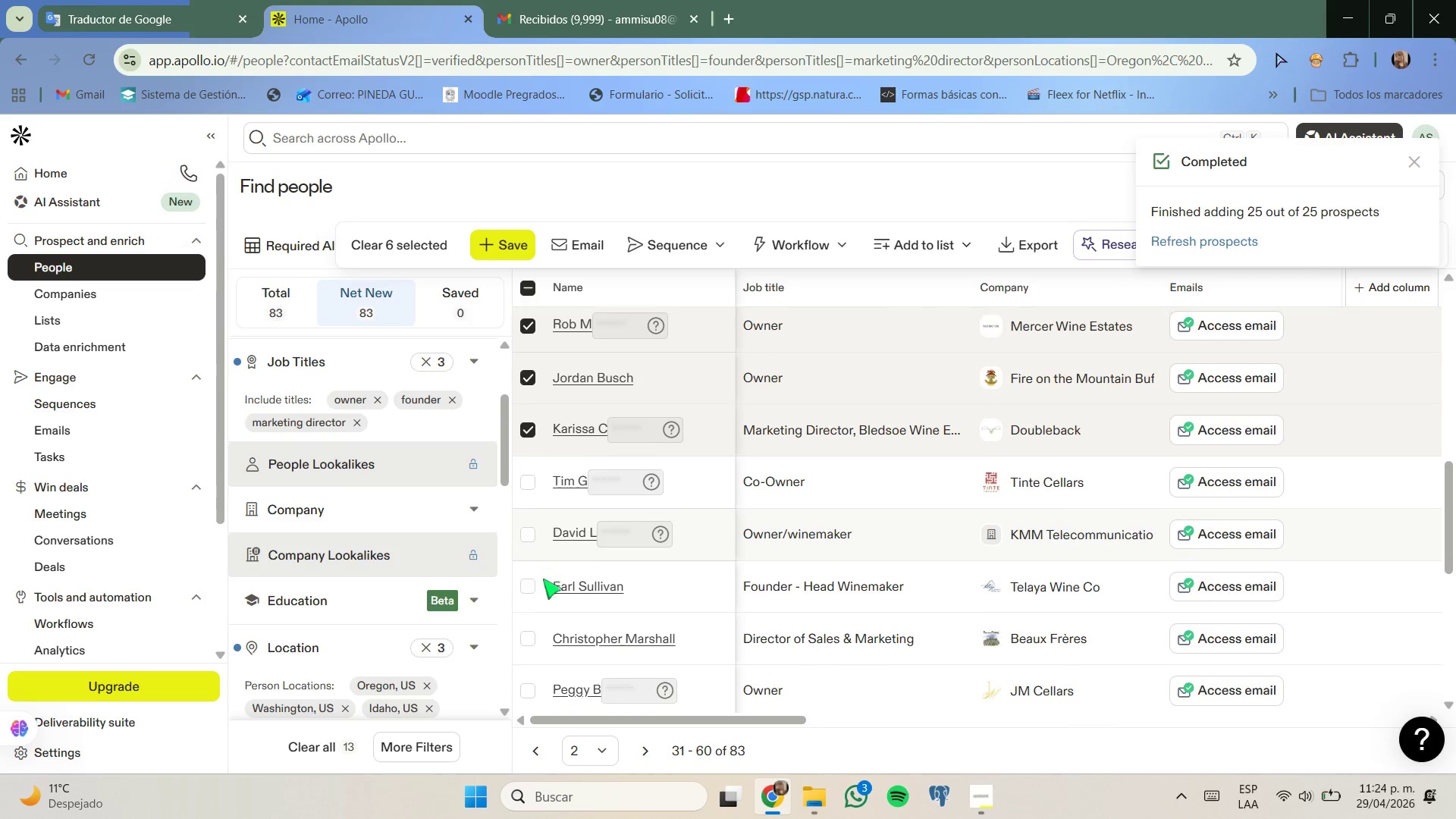 
left_click([526, 531])
 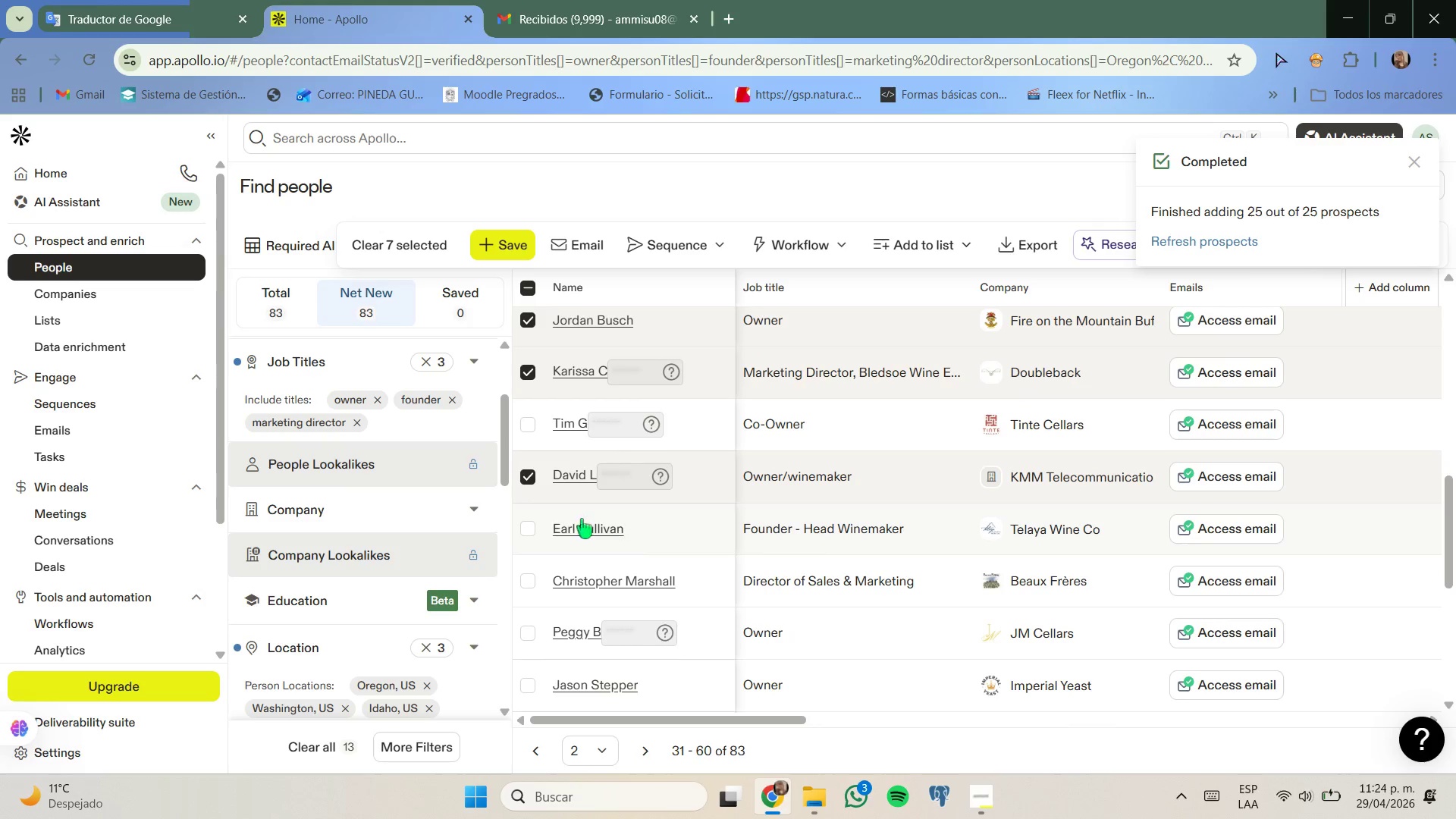 
left_click([528, 478])
 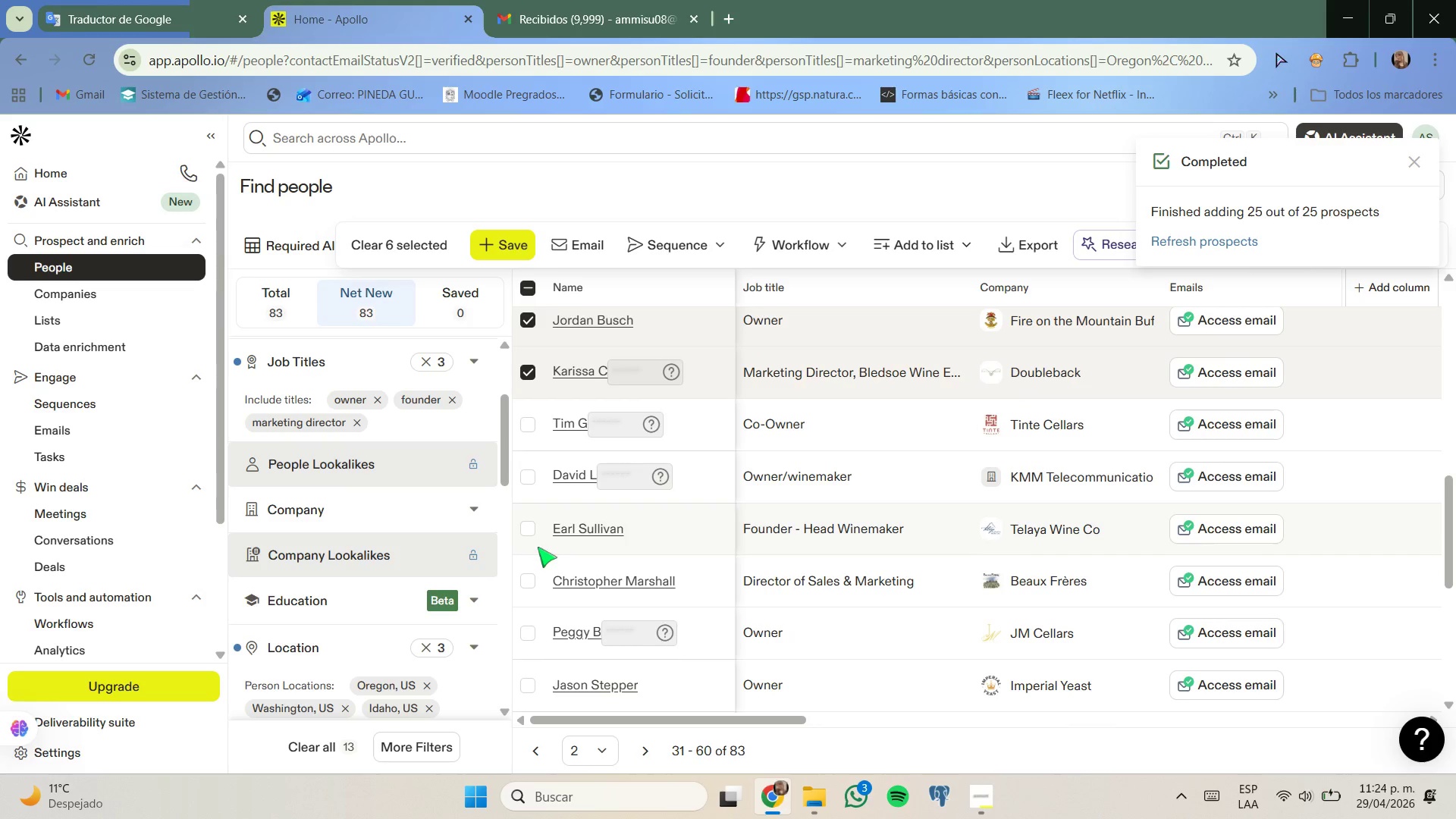 
left_click([529, 529])
 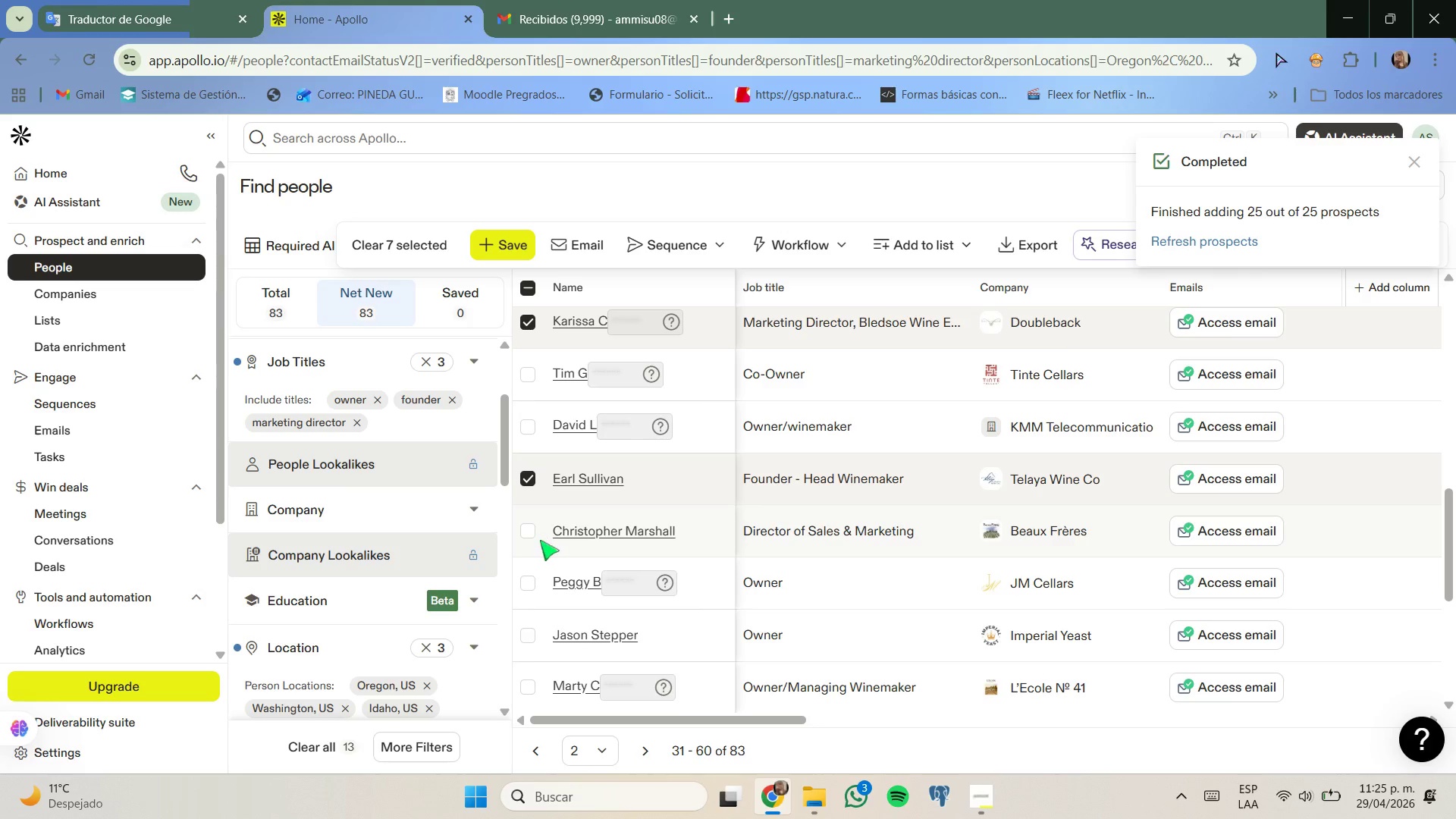 
left_click([532, 582])
 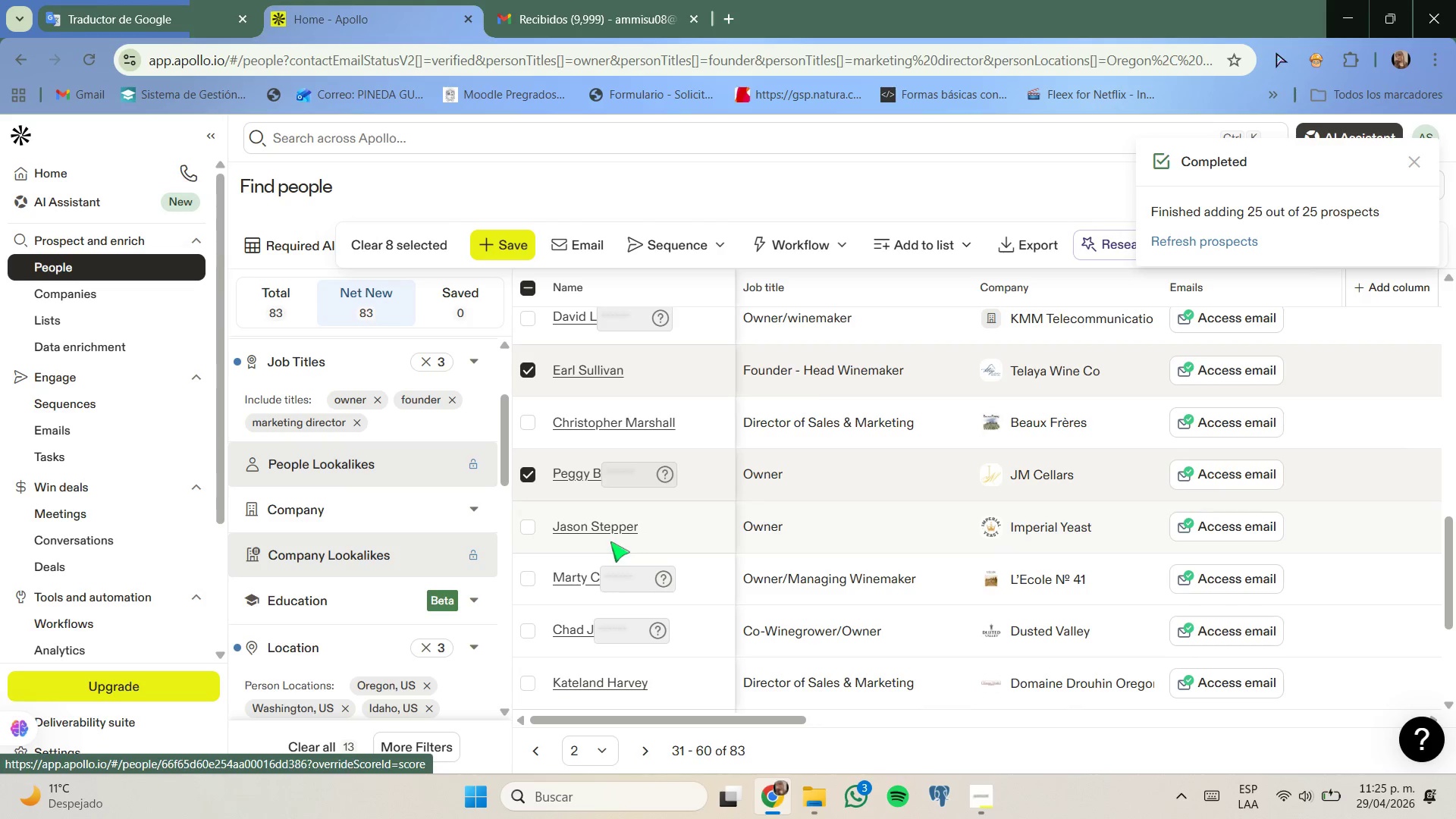 
left_click([529, 528])
 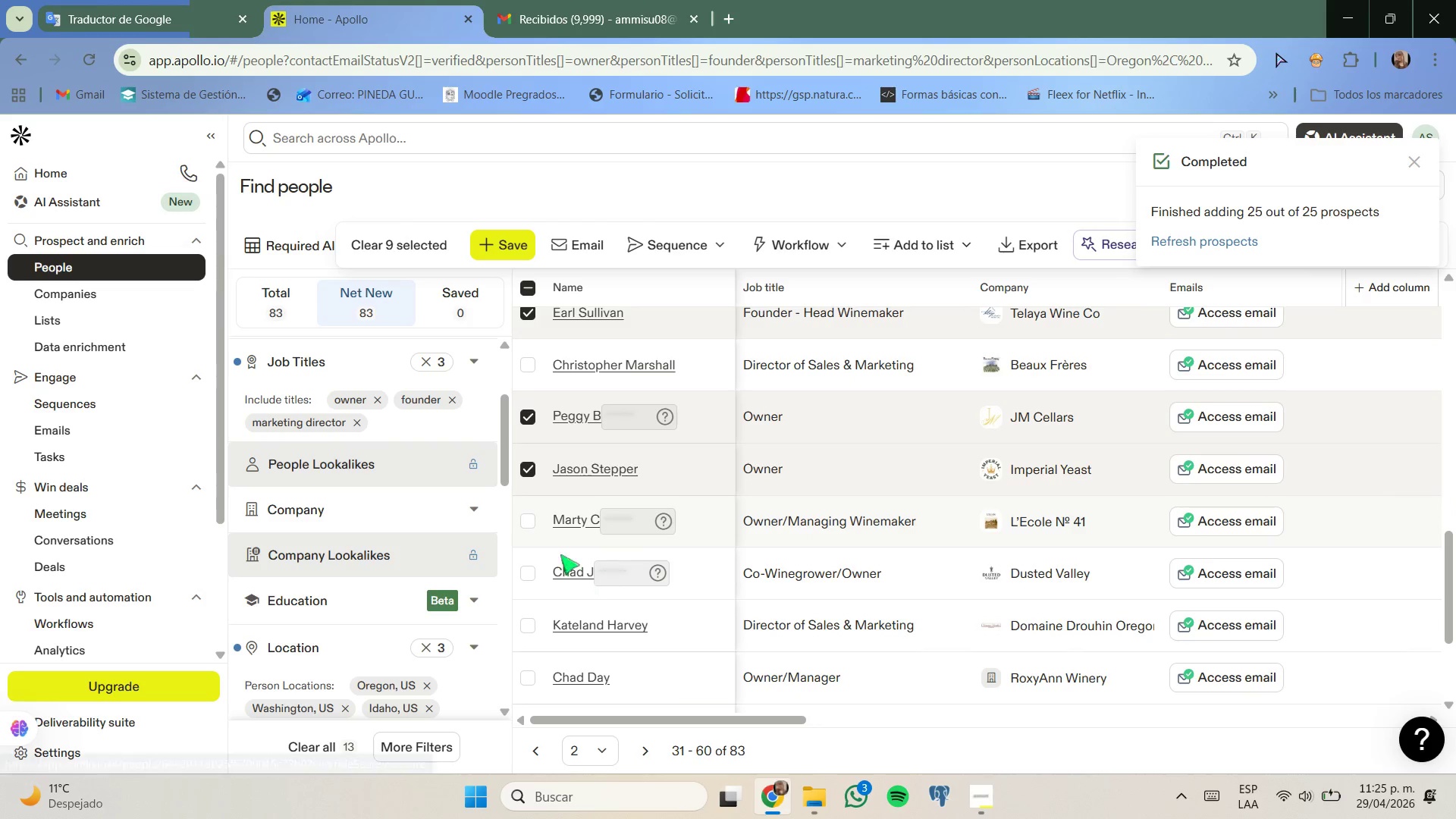 
left_click([525, 515])
 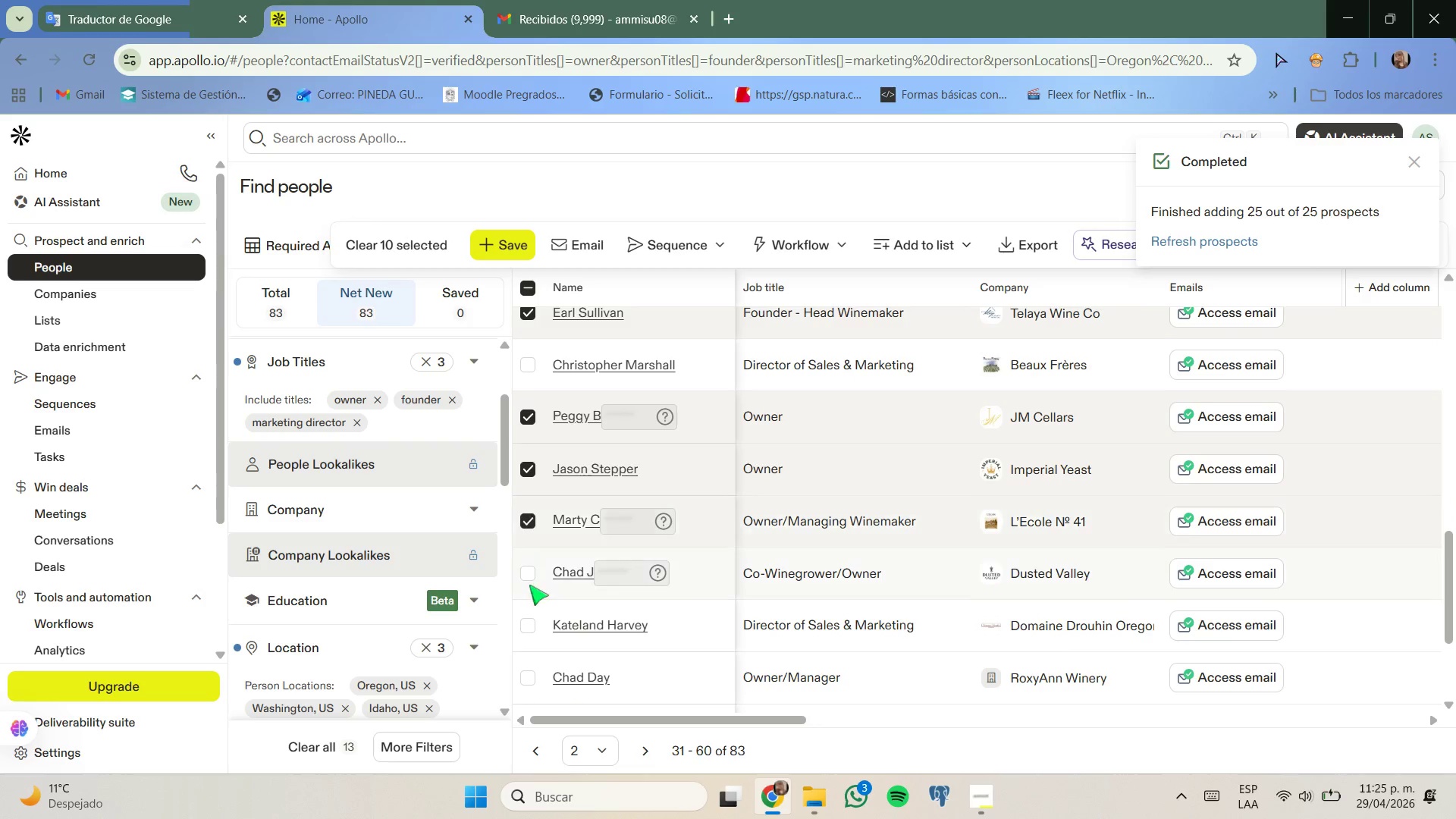 
left_click([529, 573])
 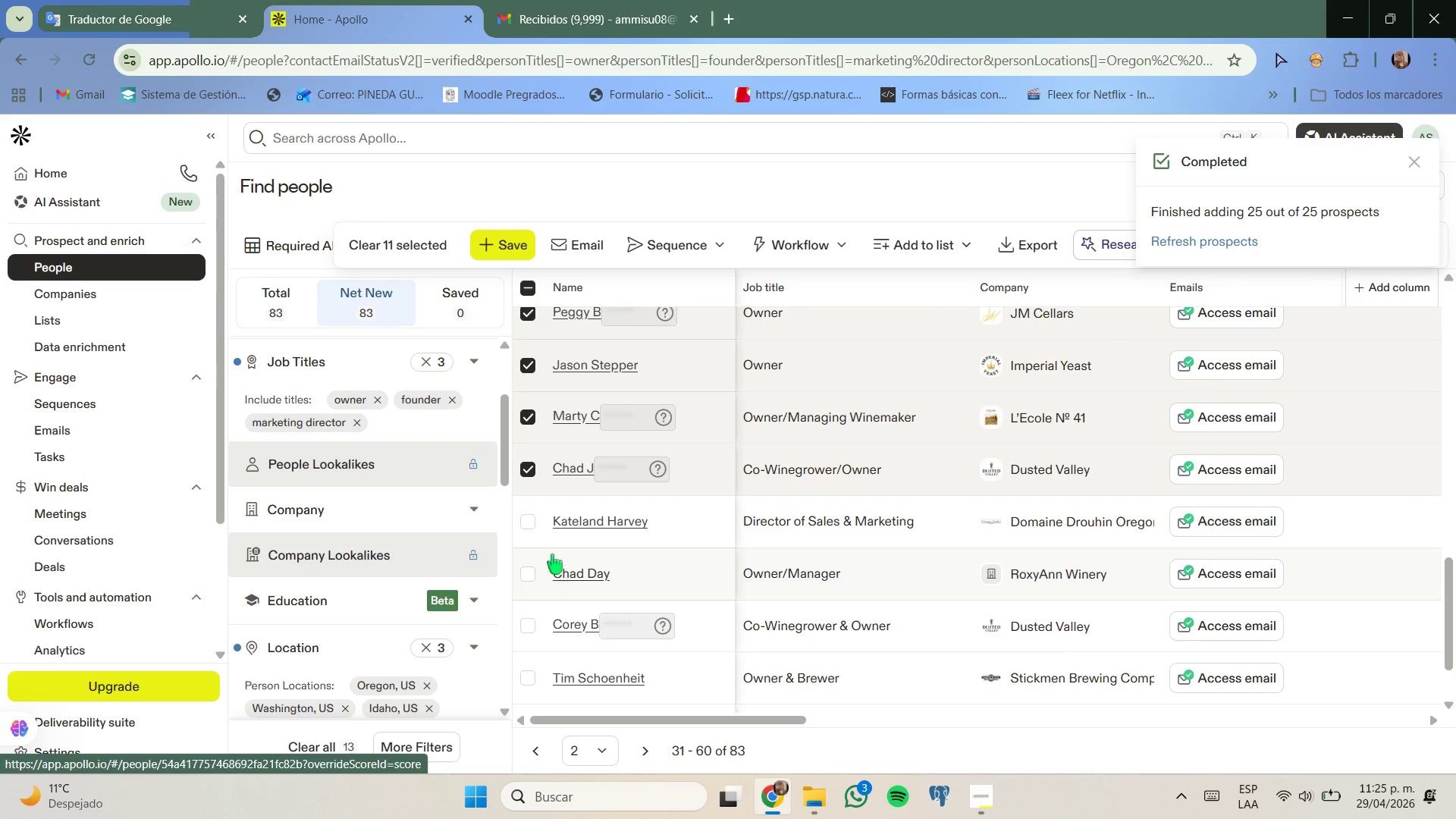 
left_click([530, 522])
 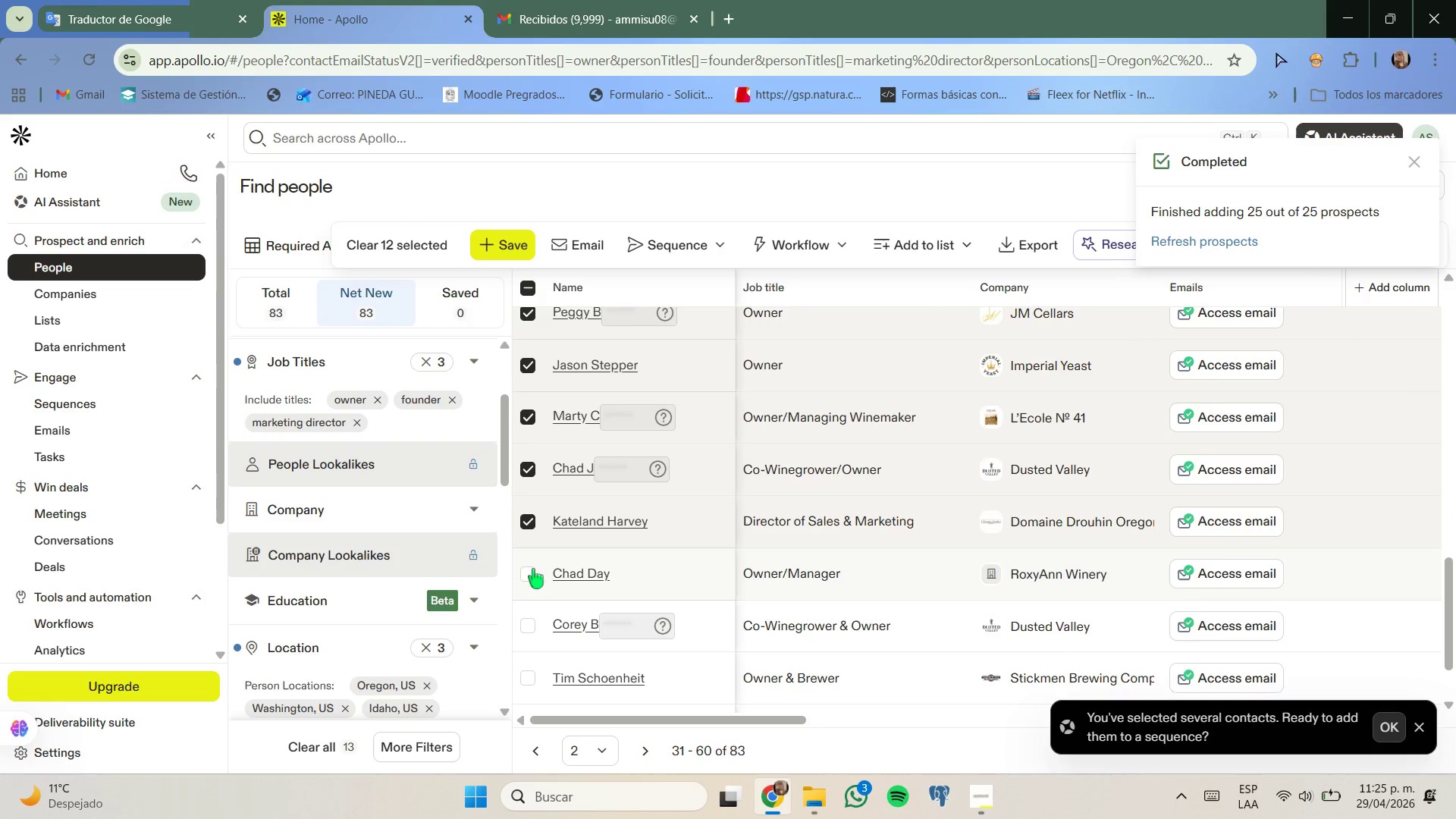 
left_click([532, 578])
 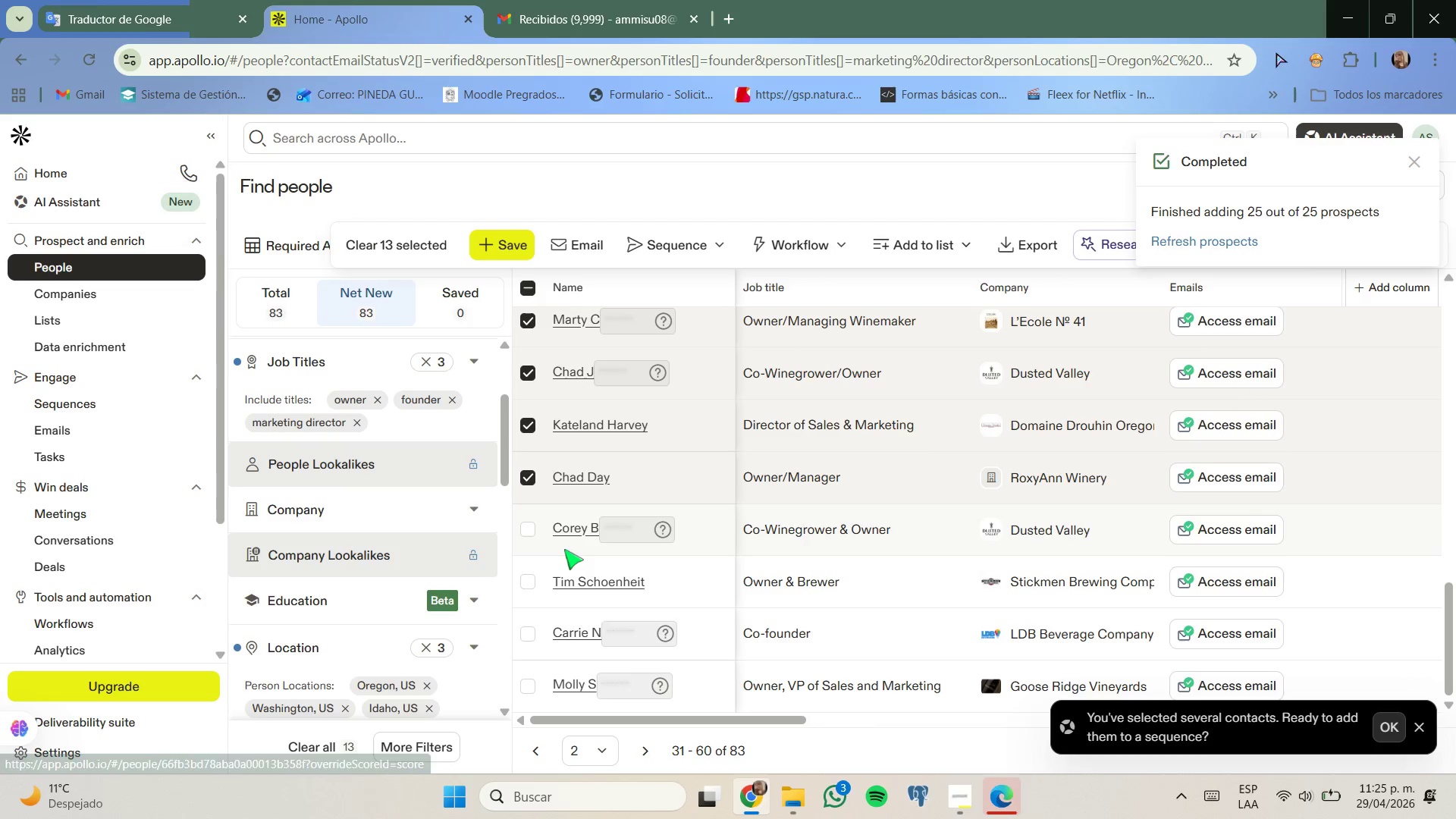 
wait(6.23)
 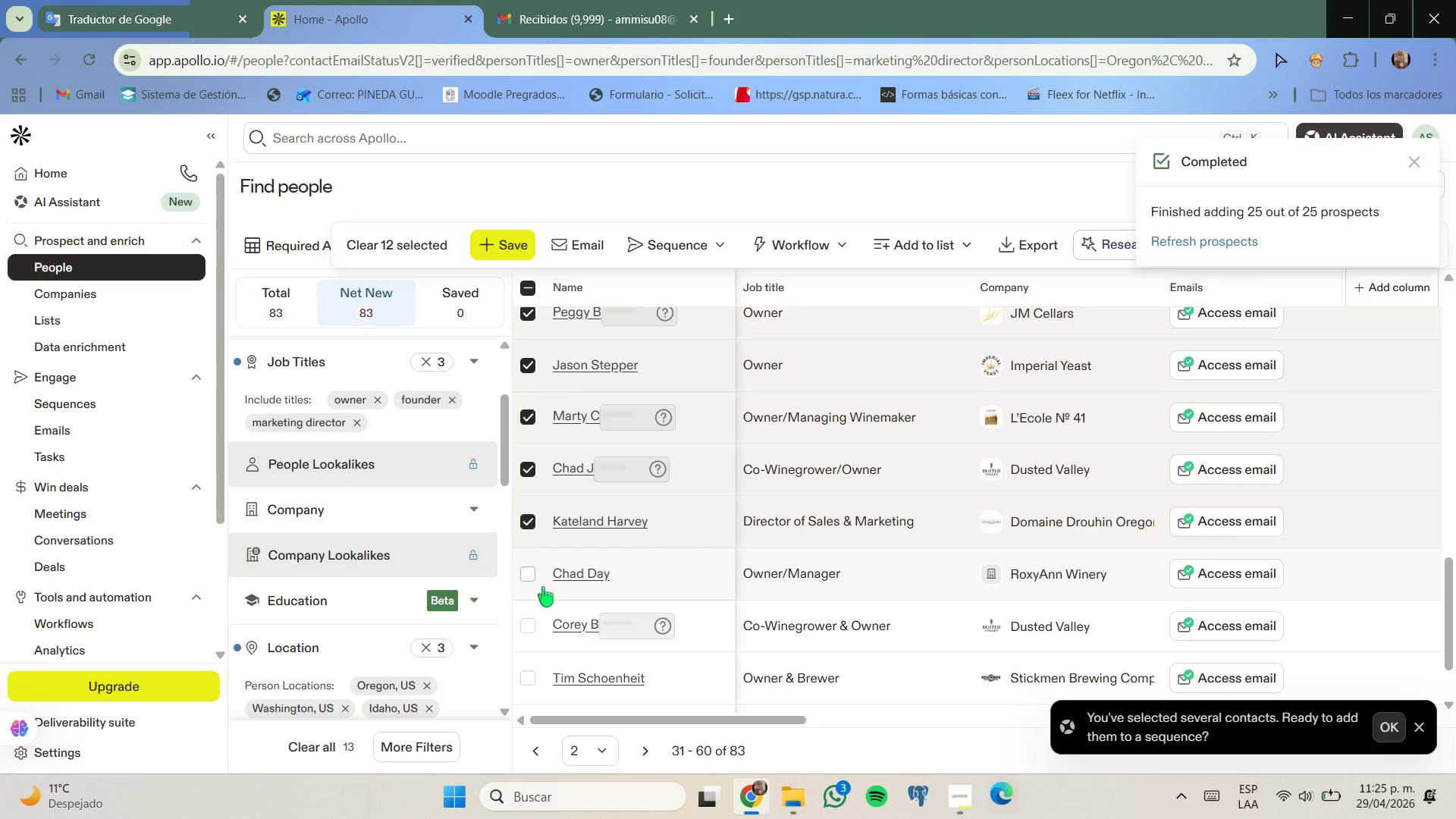 
left_click([525, 530])
 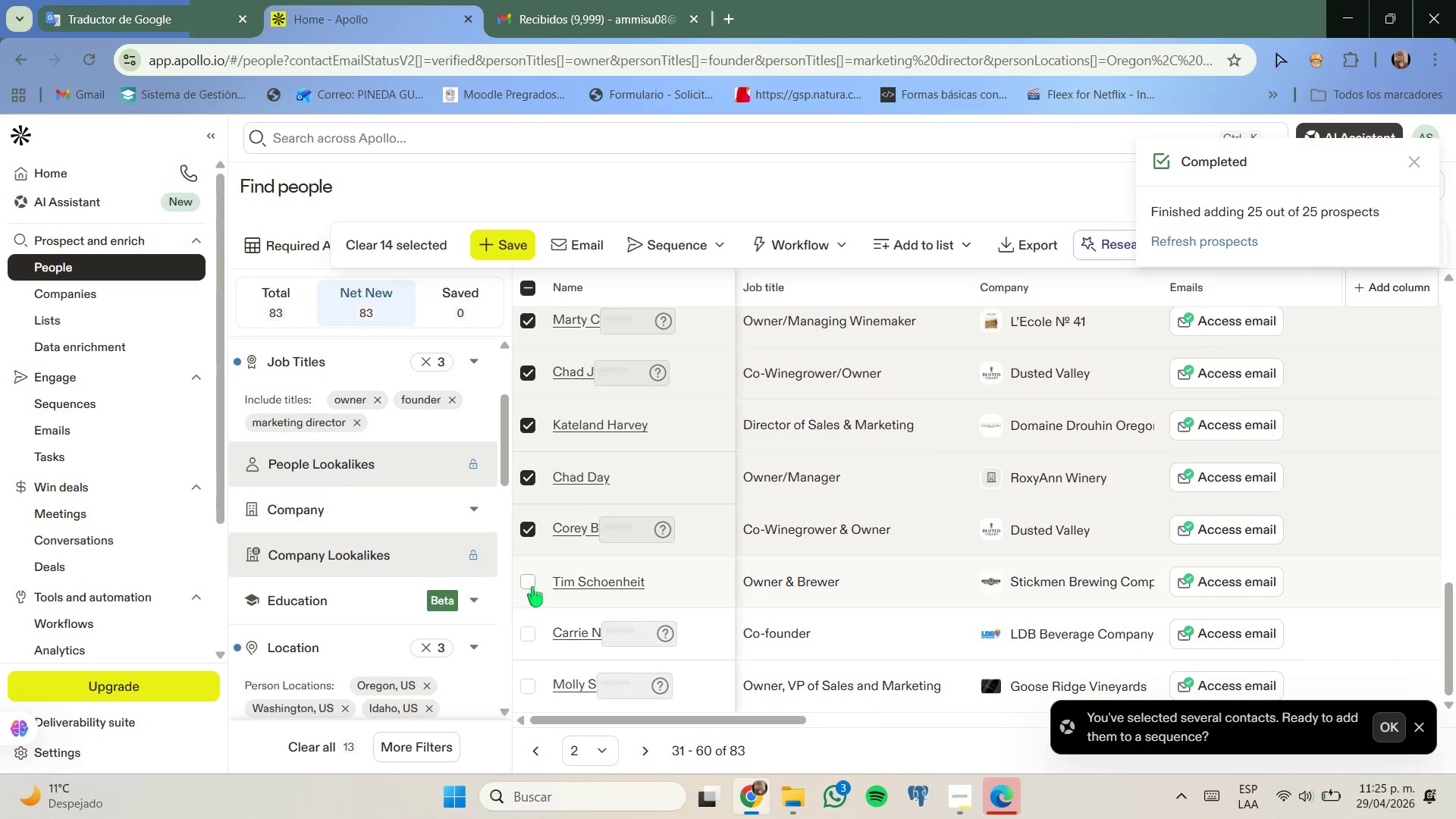 
left_click([529, 585])
 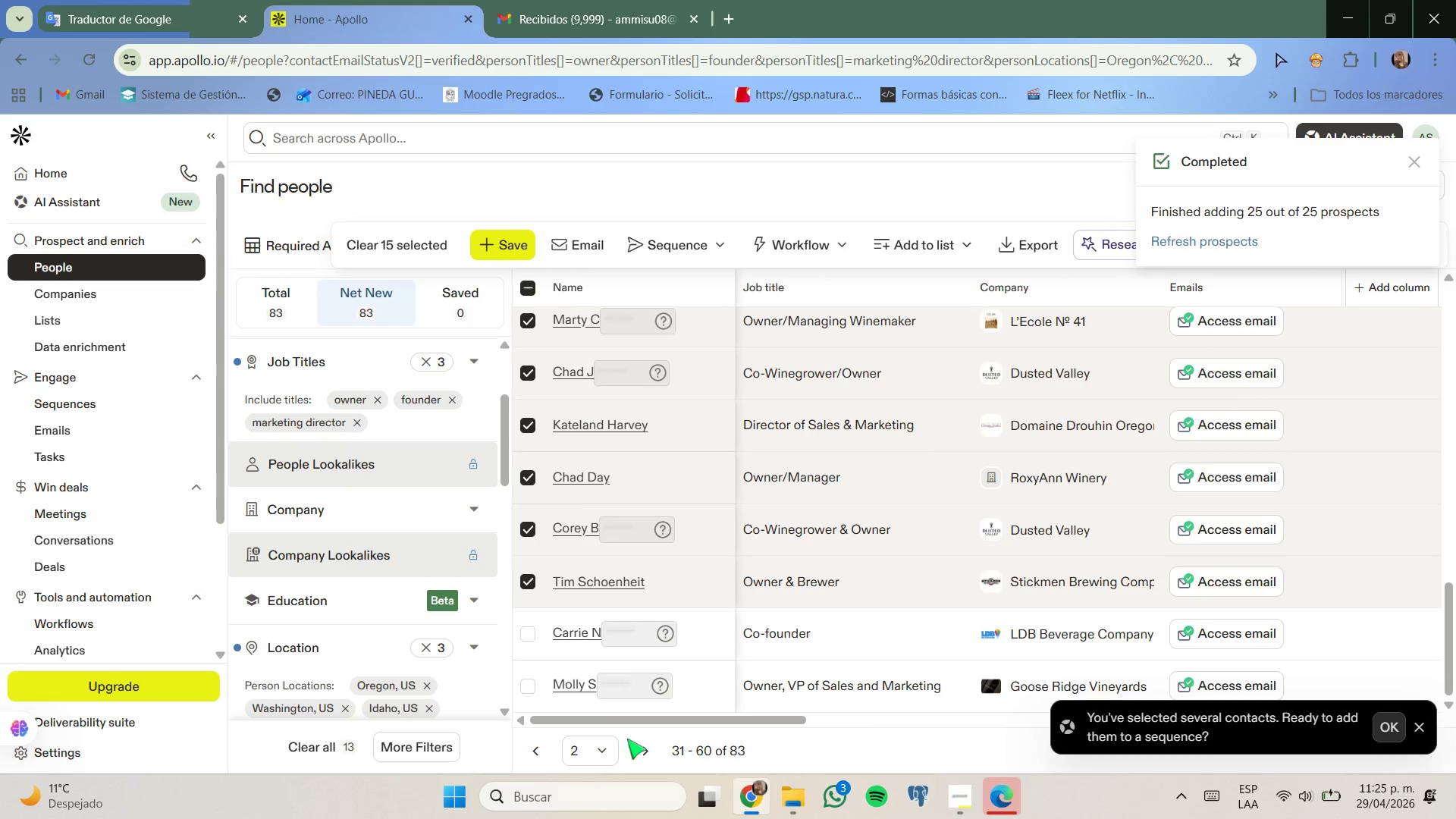 
left_click([640, 748])
 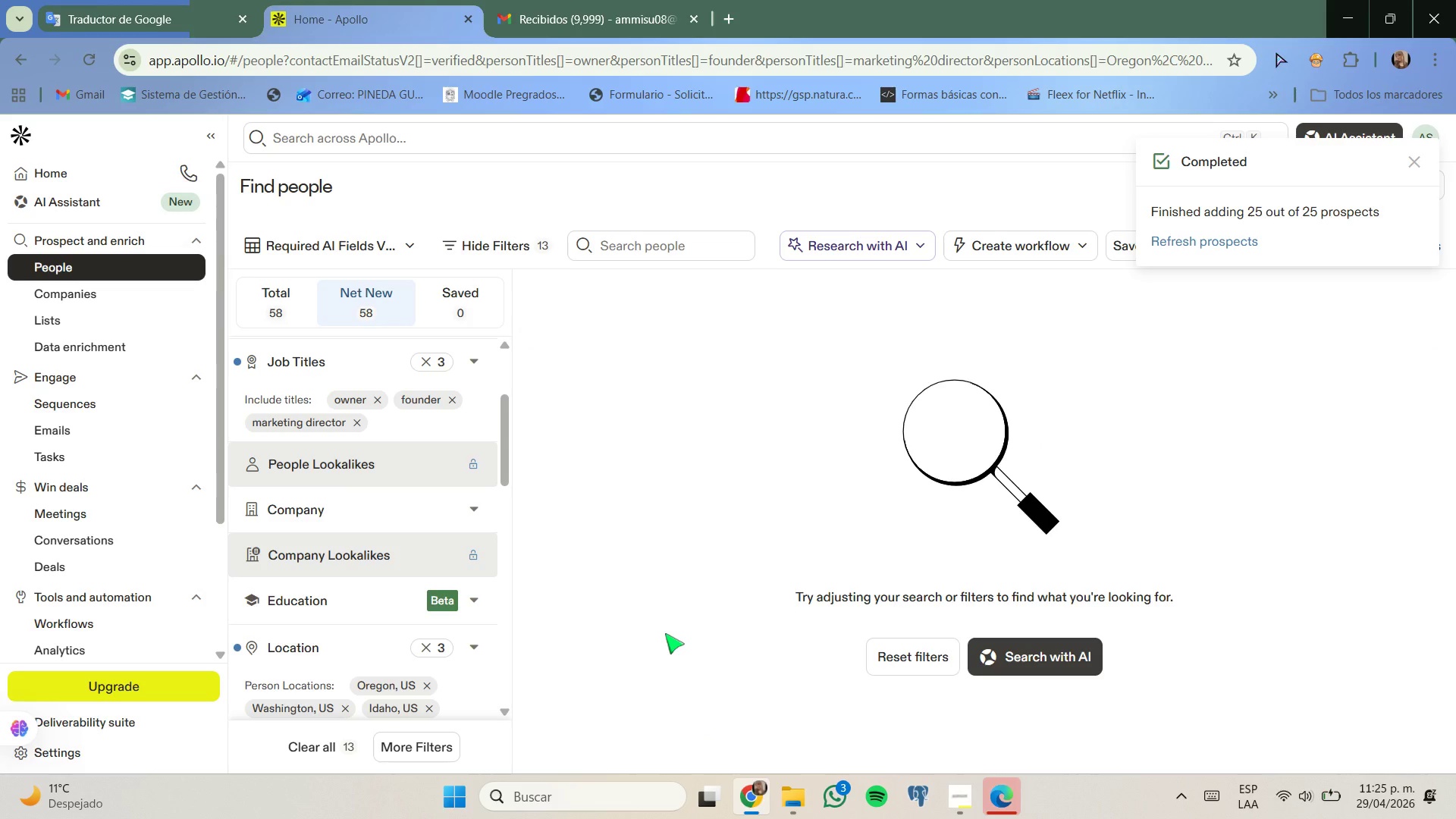 
wait(5.73)
 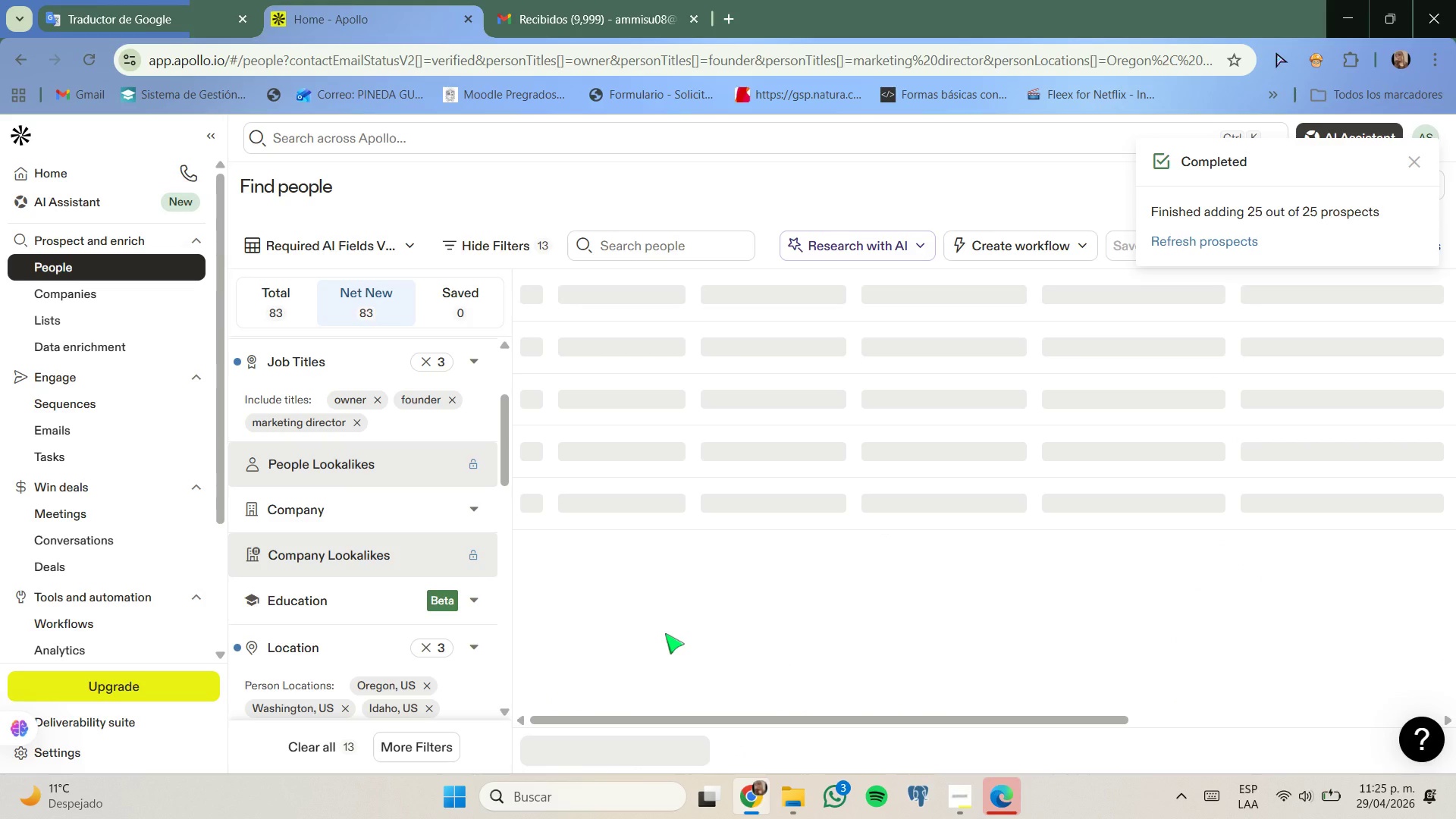 
left_click([897, 668])
 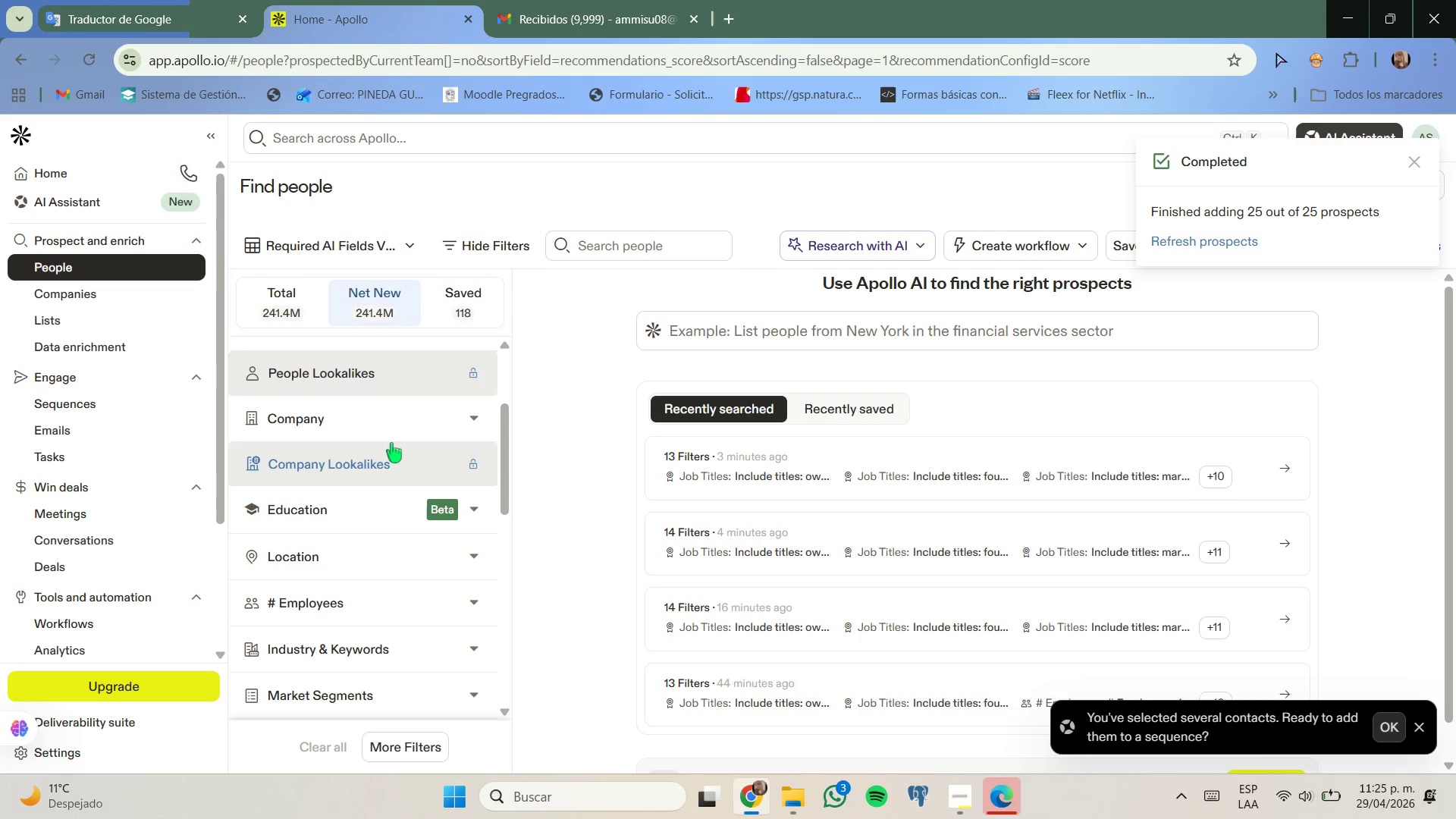 
left_click([21, 70])
 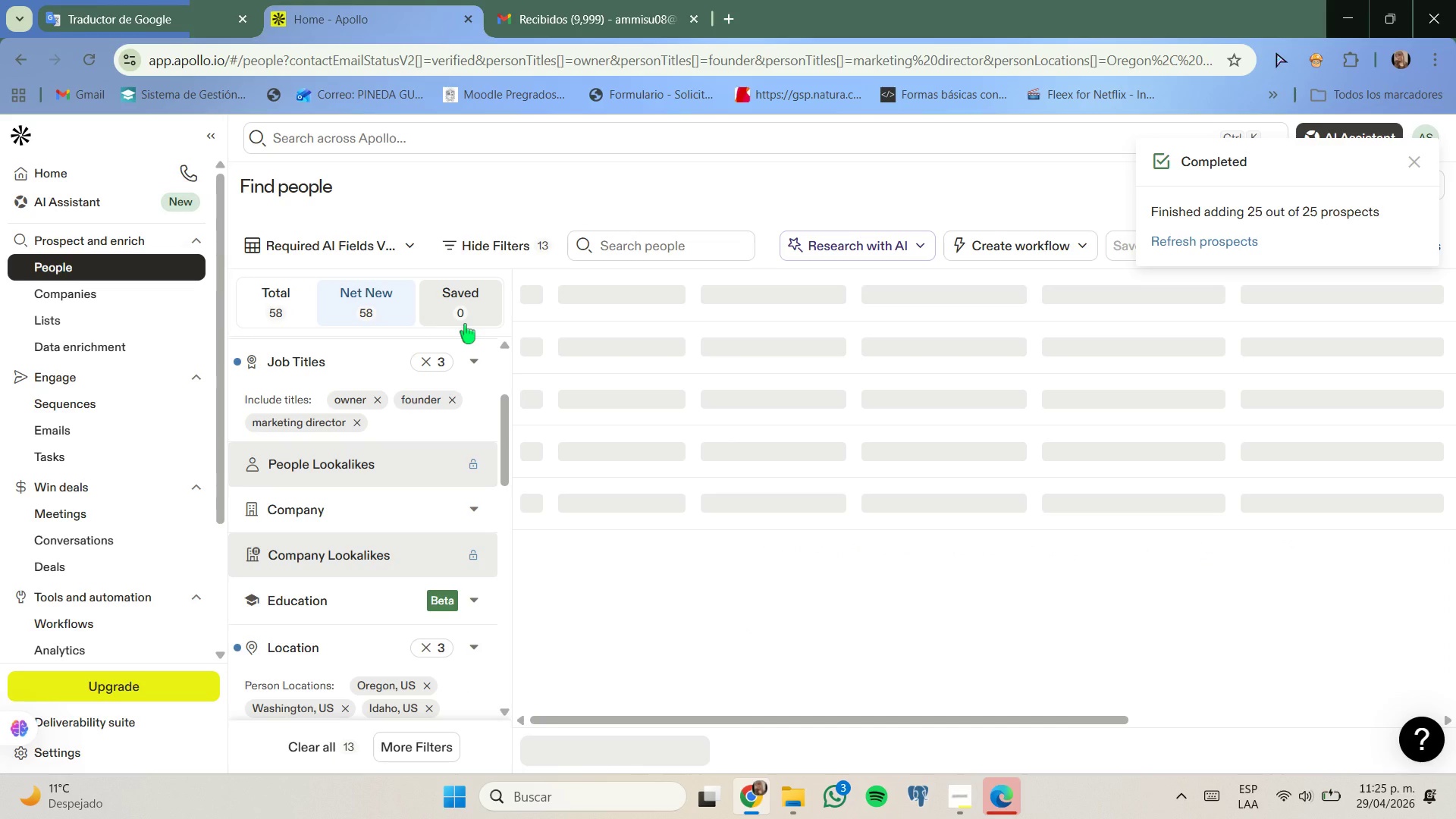 
mouse_move([632, 431])
 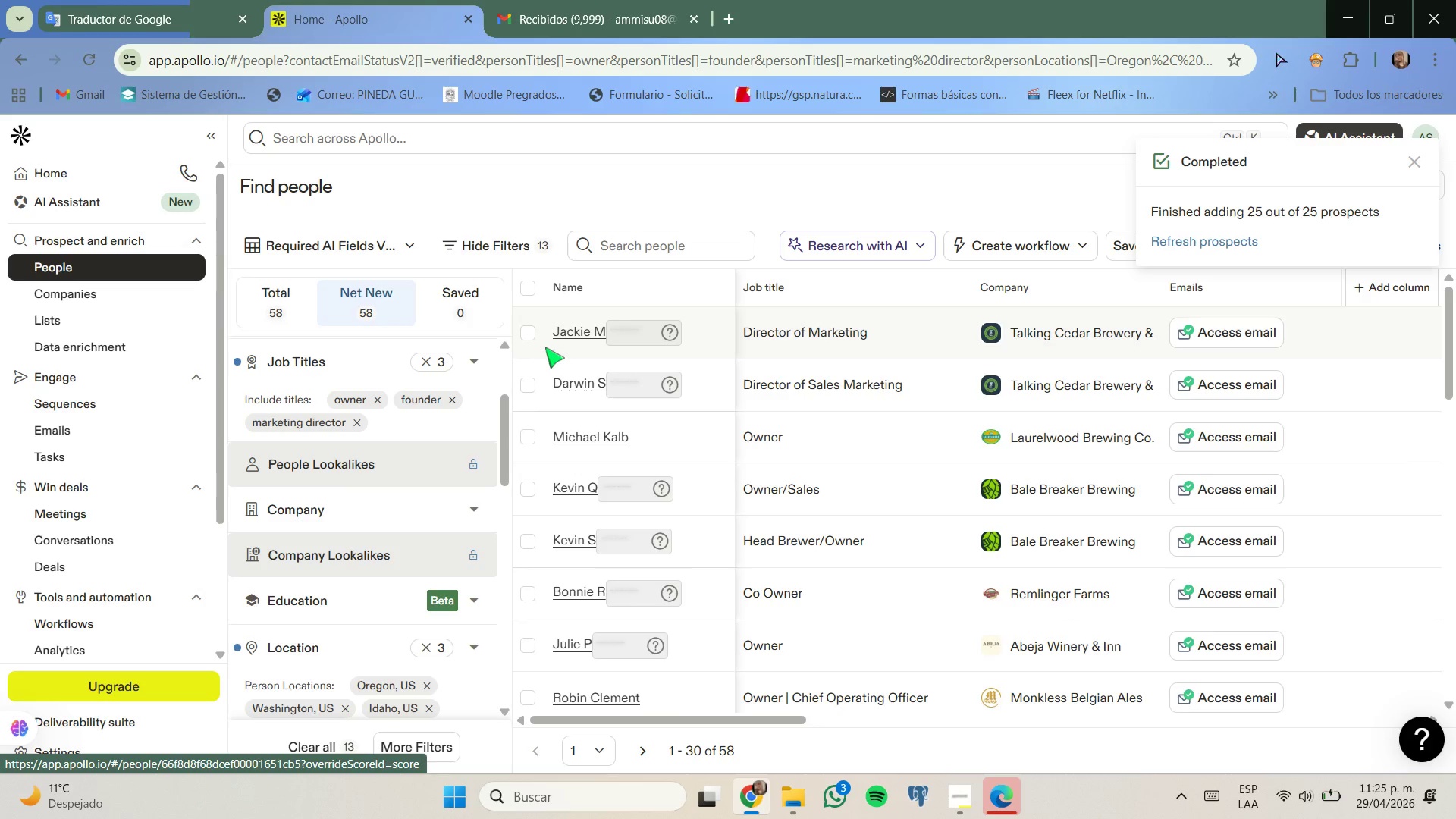 
left_click([524, 335])
 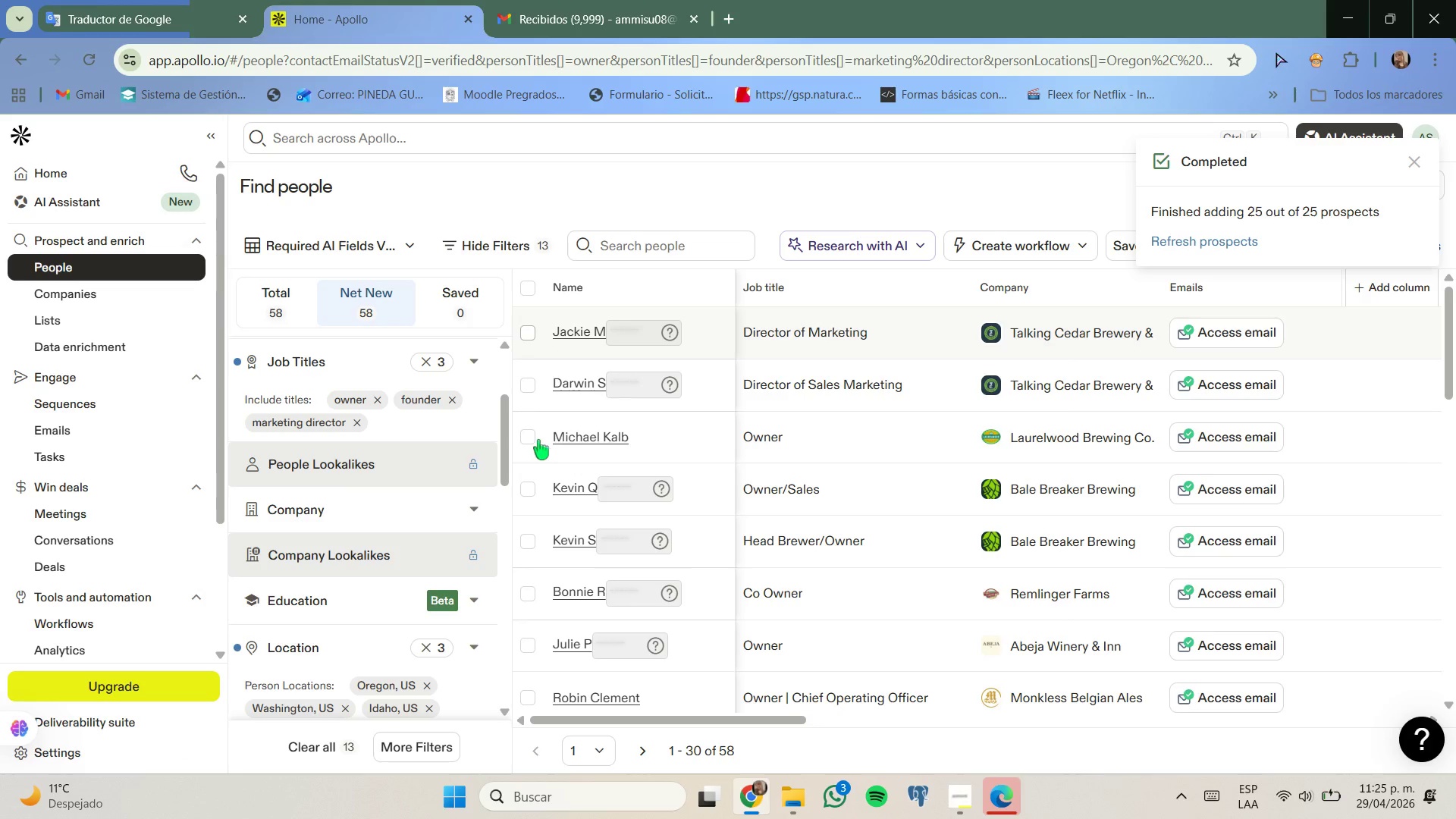 
left_click([533, 439])
 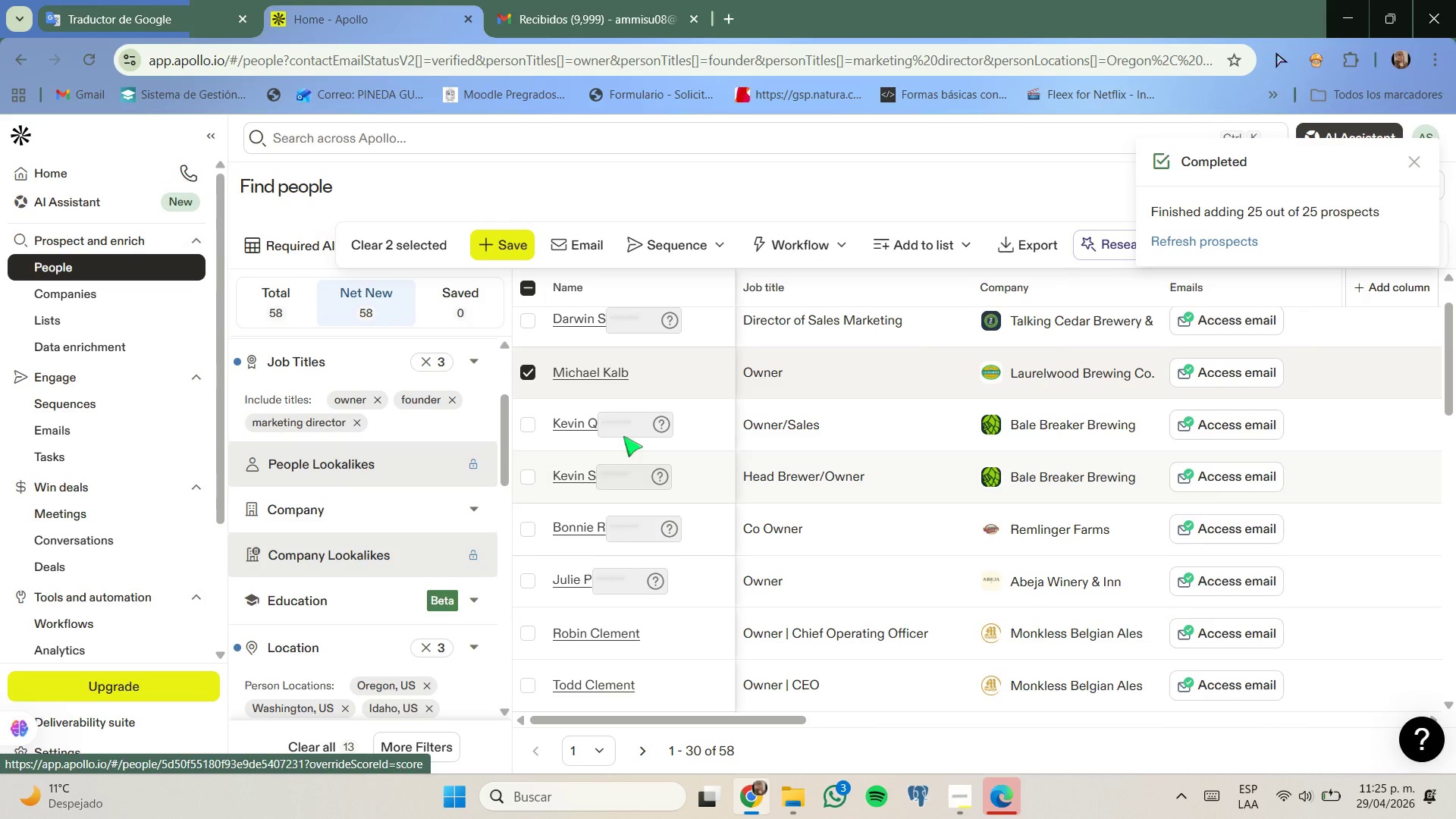 
left_click([603, 193])
 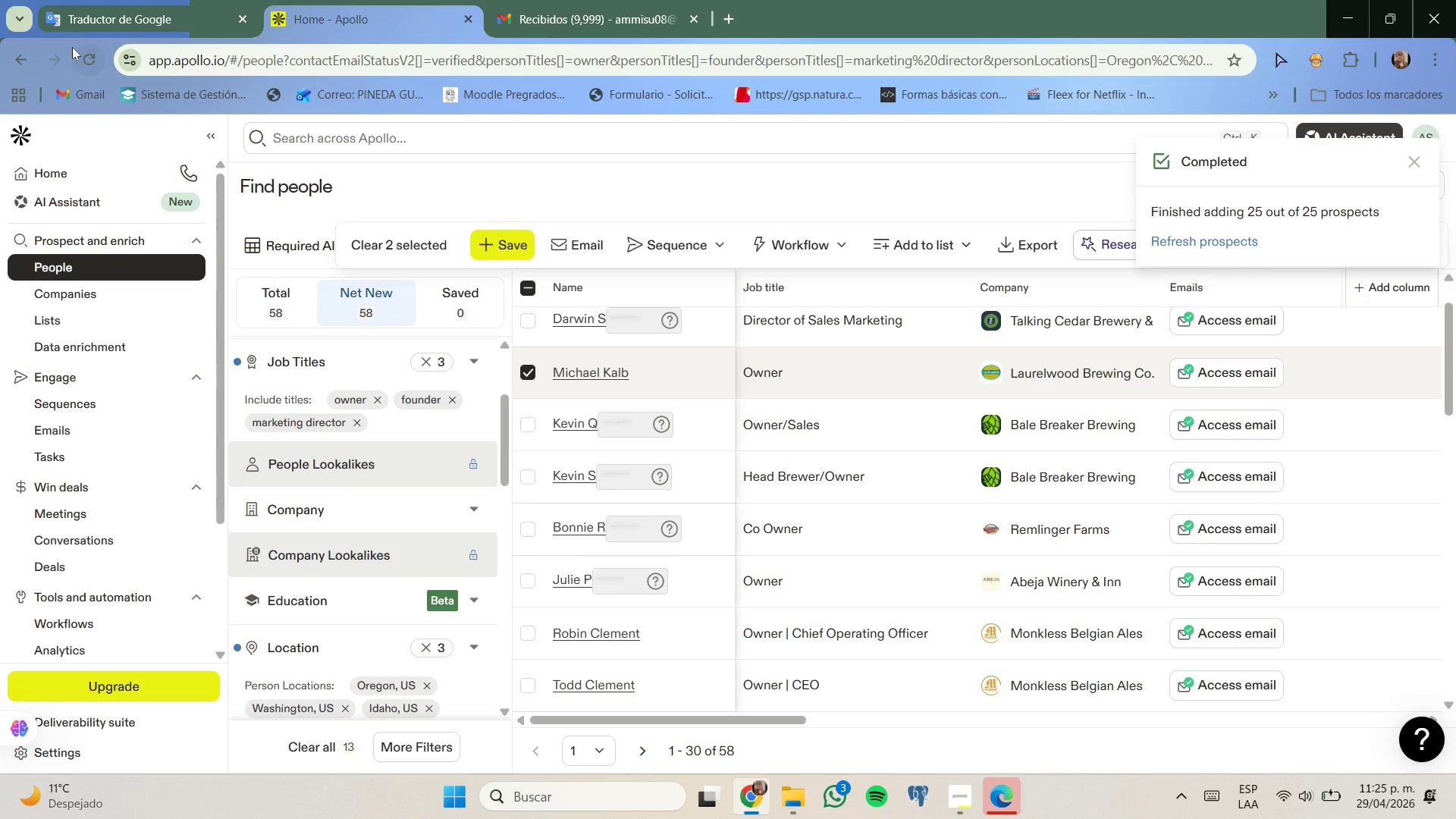 
left_click([89, 58])
 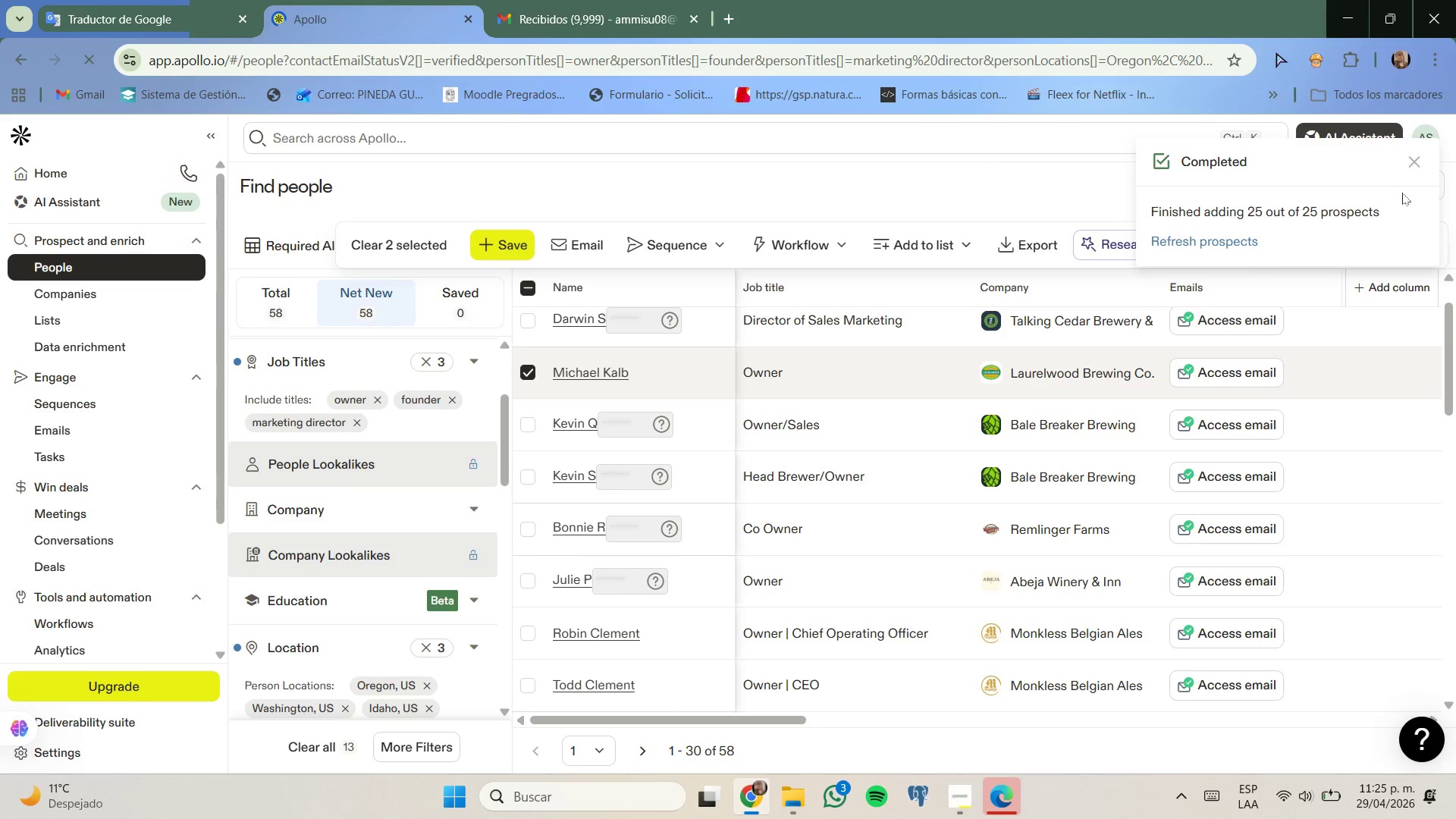 
mouse_move([906, 325])
 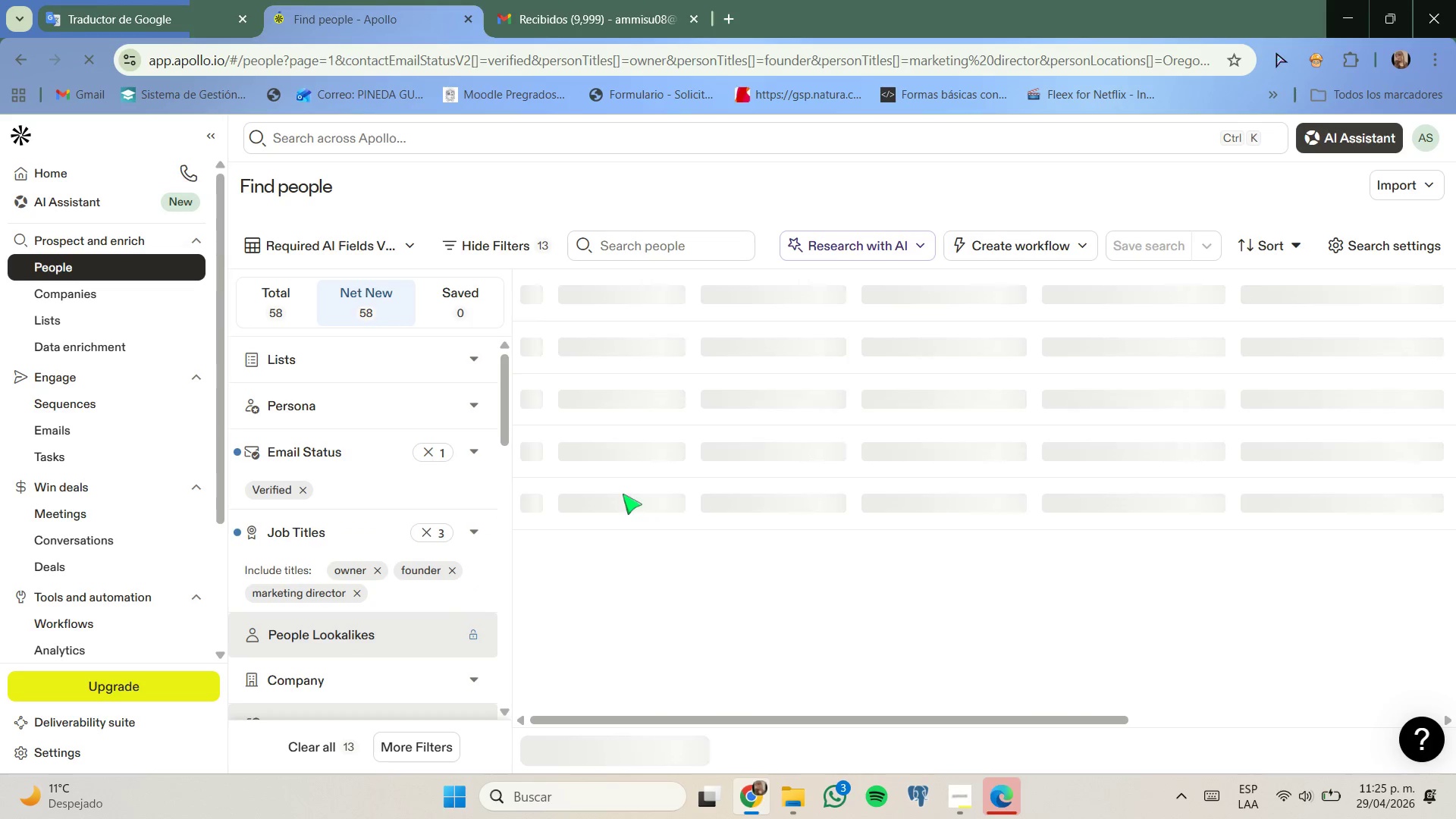 
mouse_move([723, 533])
 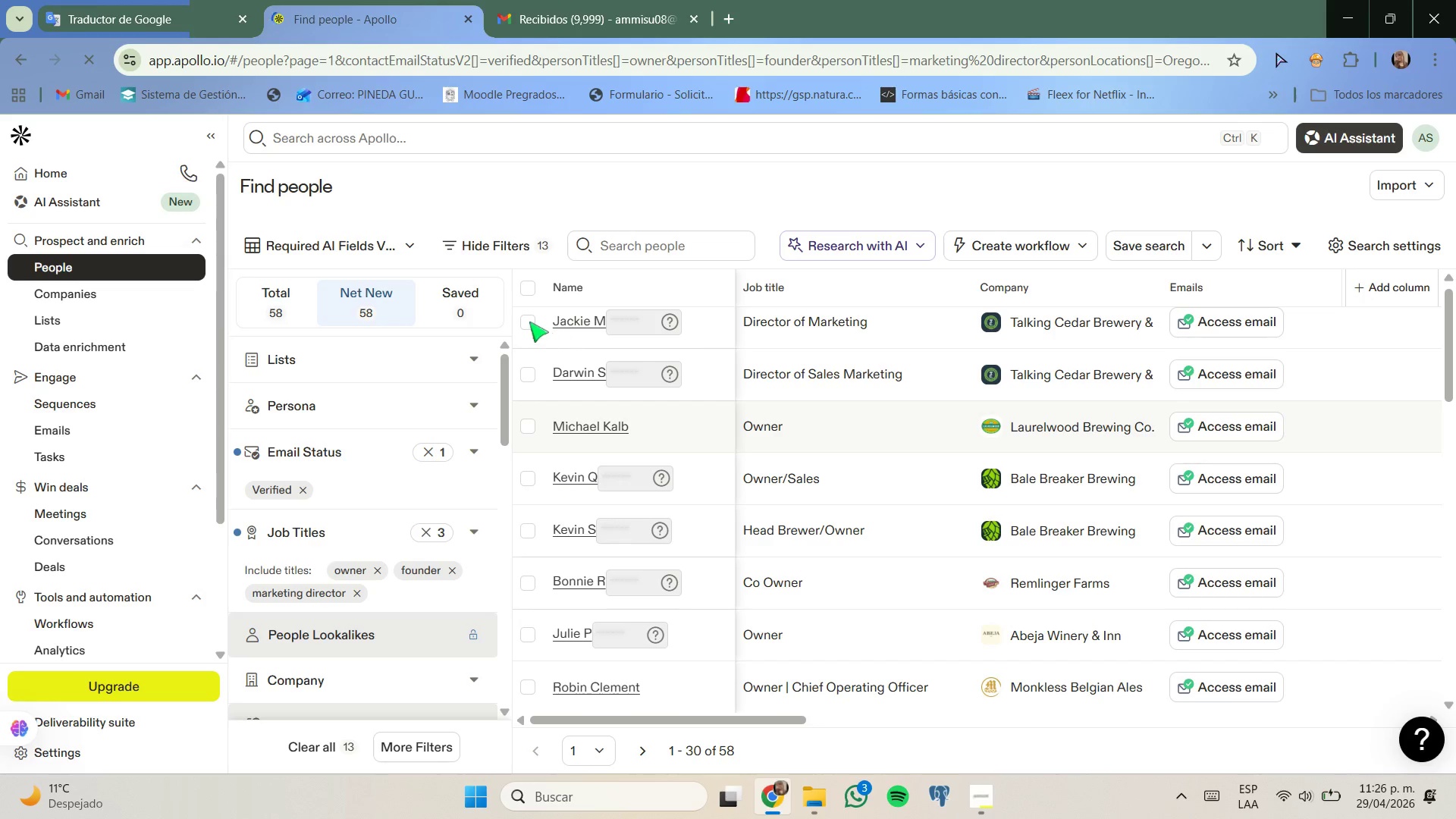 
left_click([527, 321])
 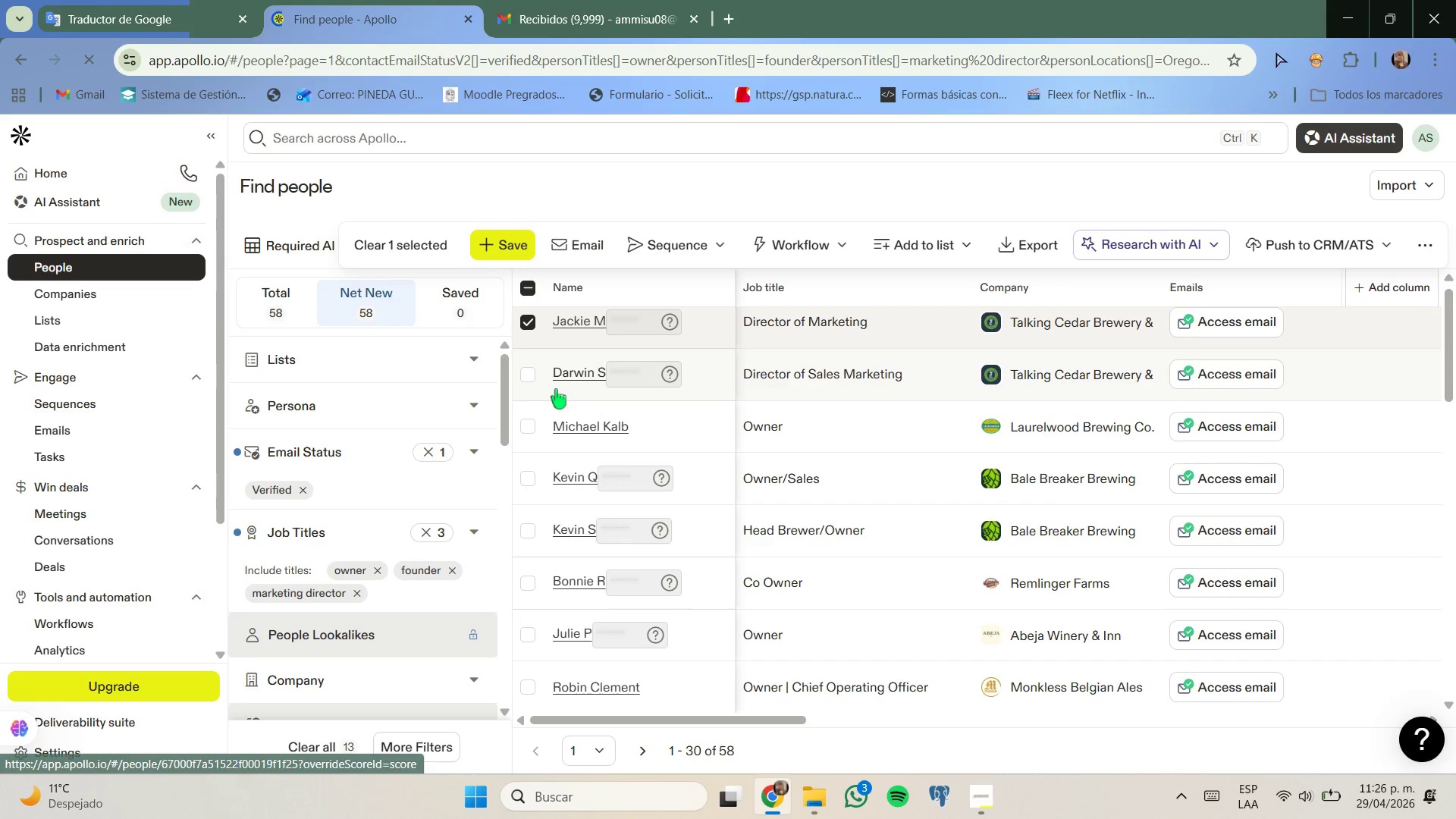 
left_click([532, 426])
 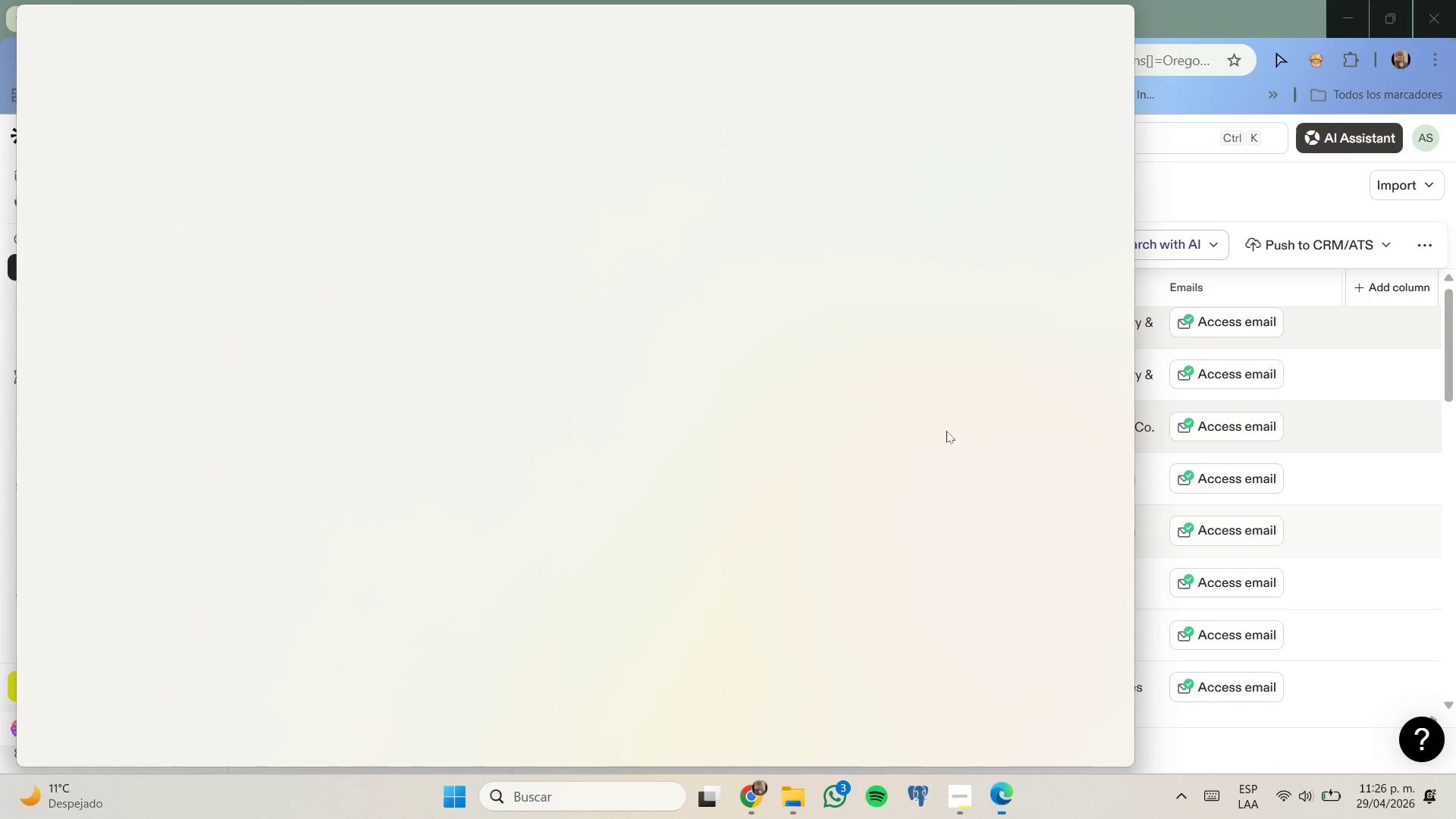 
left_click([1106, 23])
 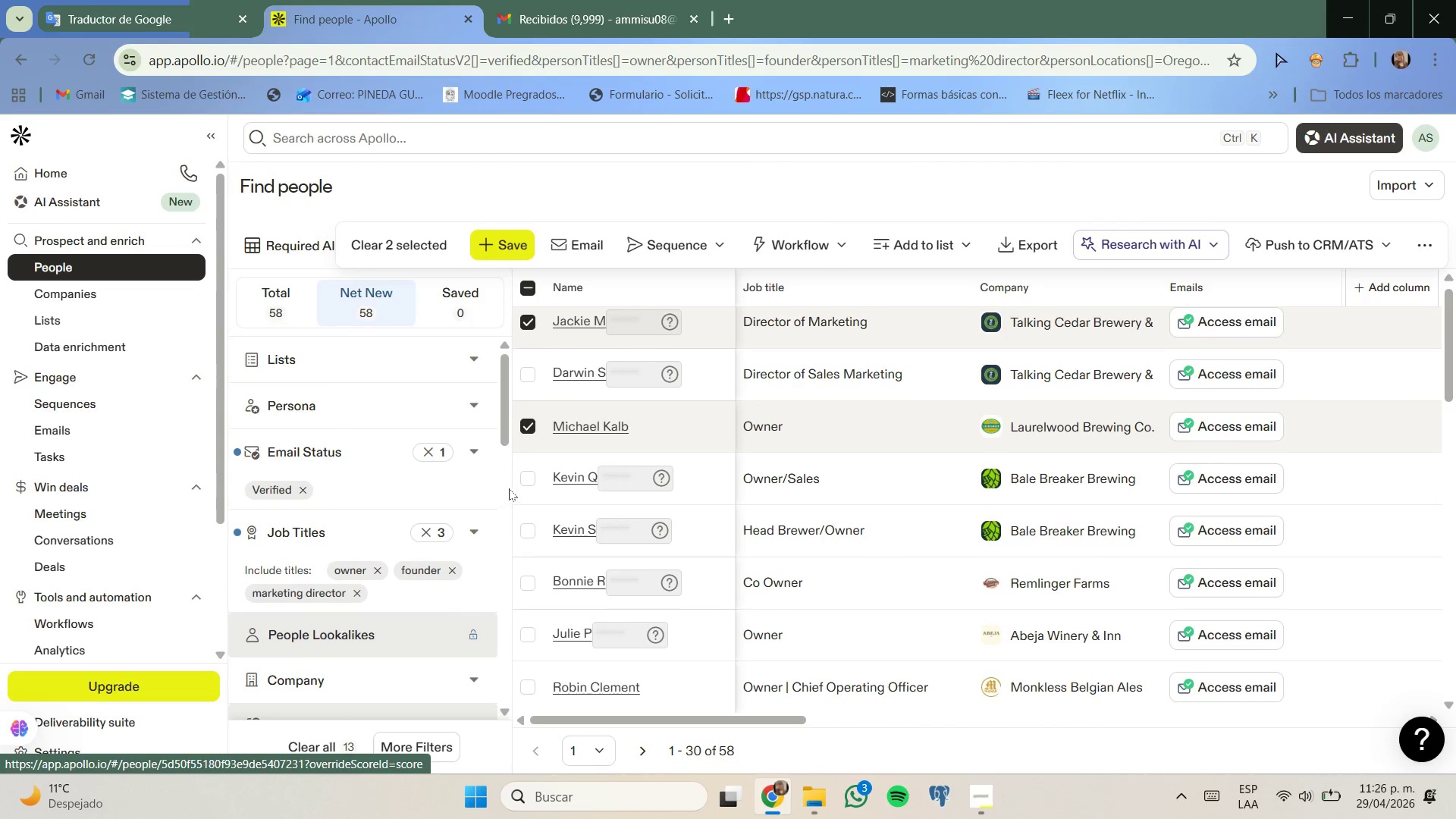 
left_click([524, 484])
 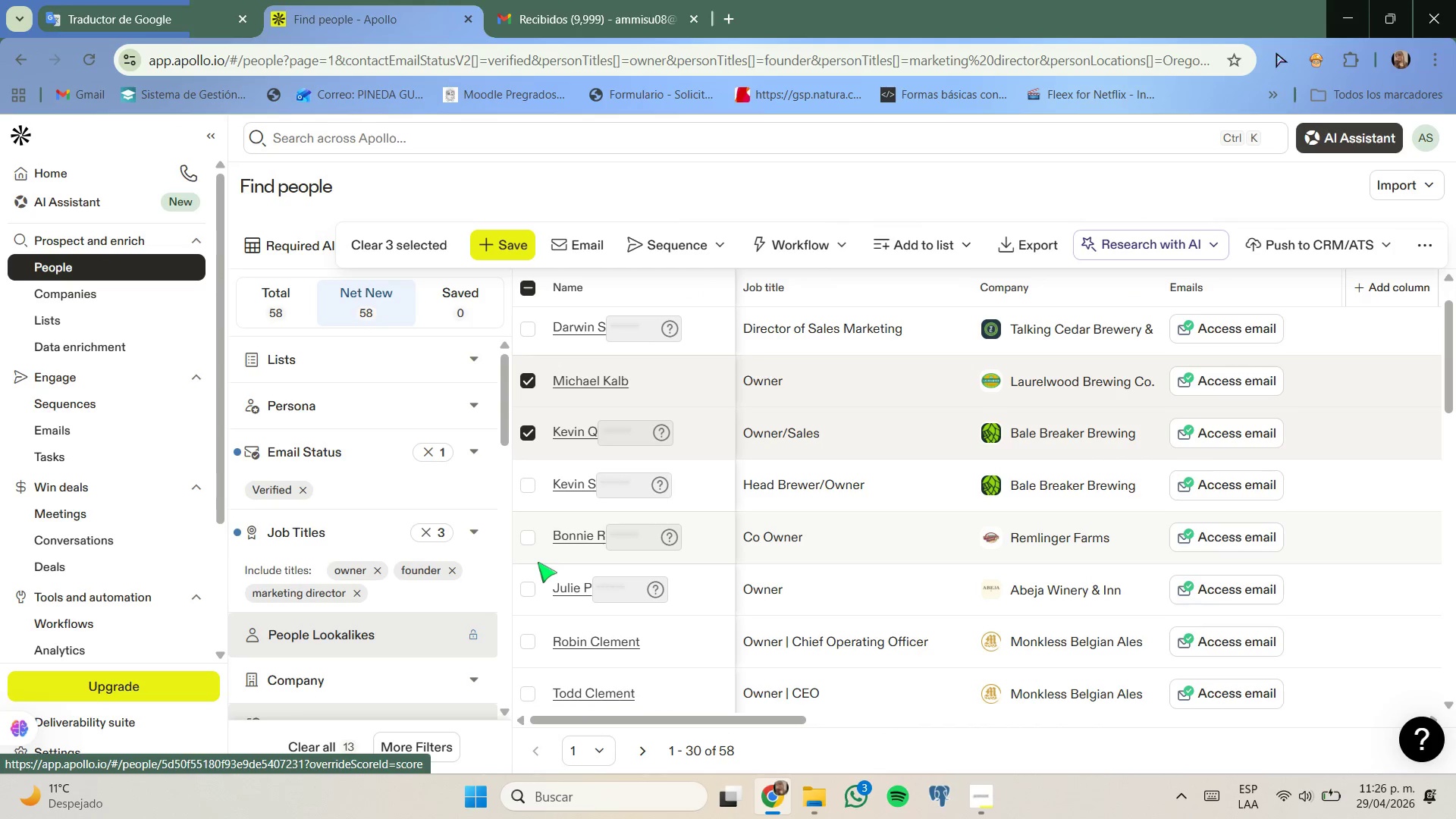 
left_click([528, 535])
 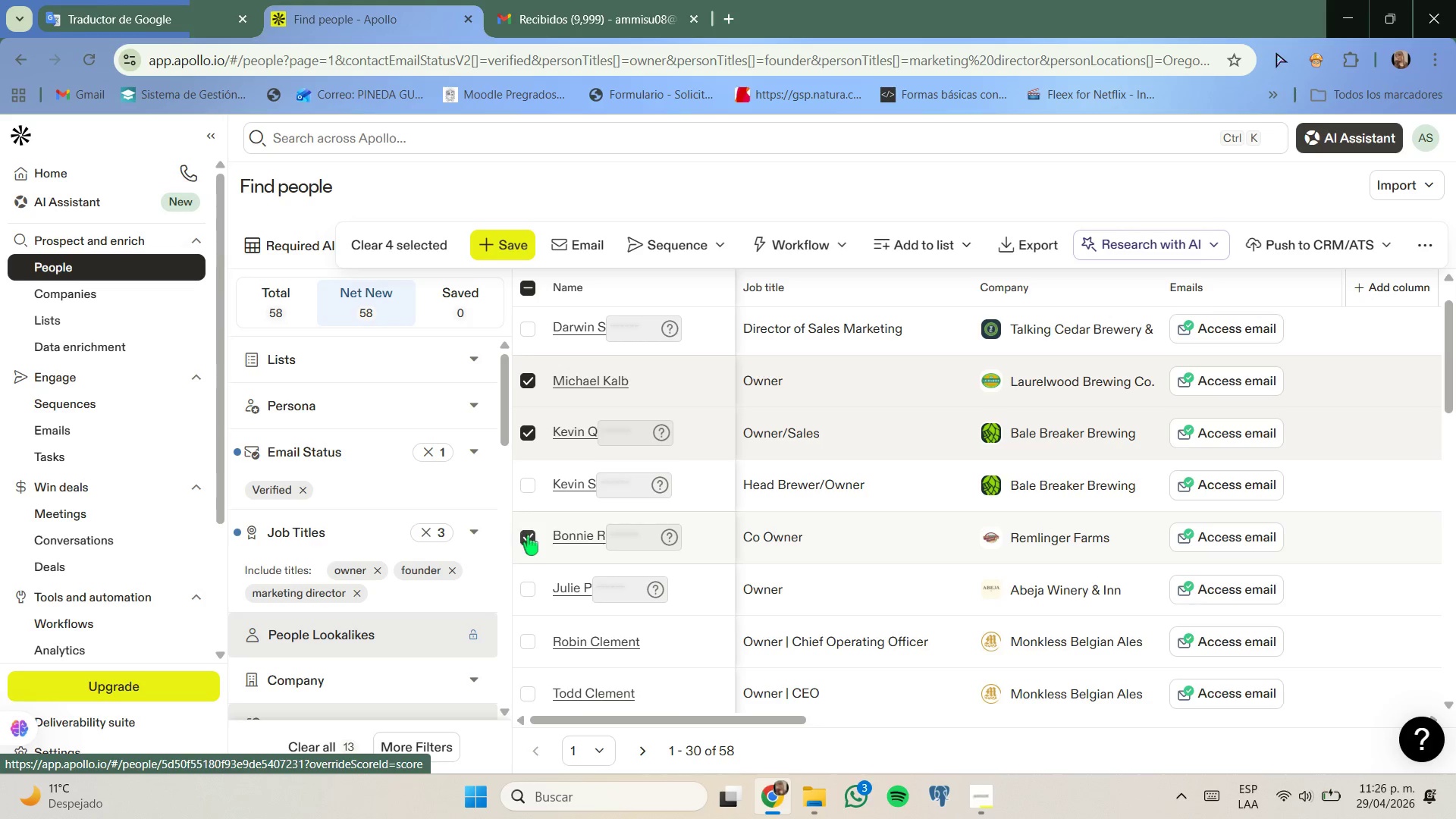 
left_click([528, 535])
 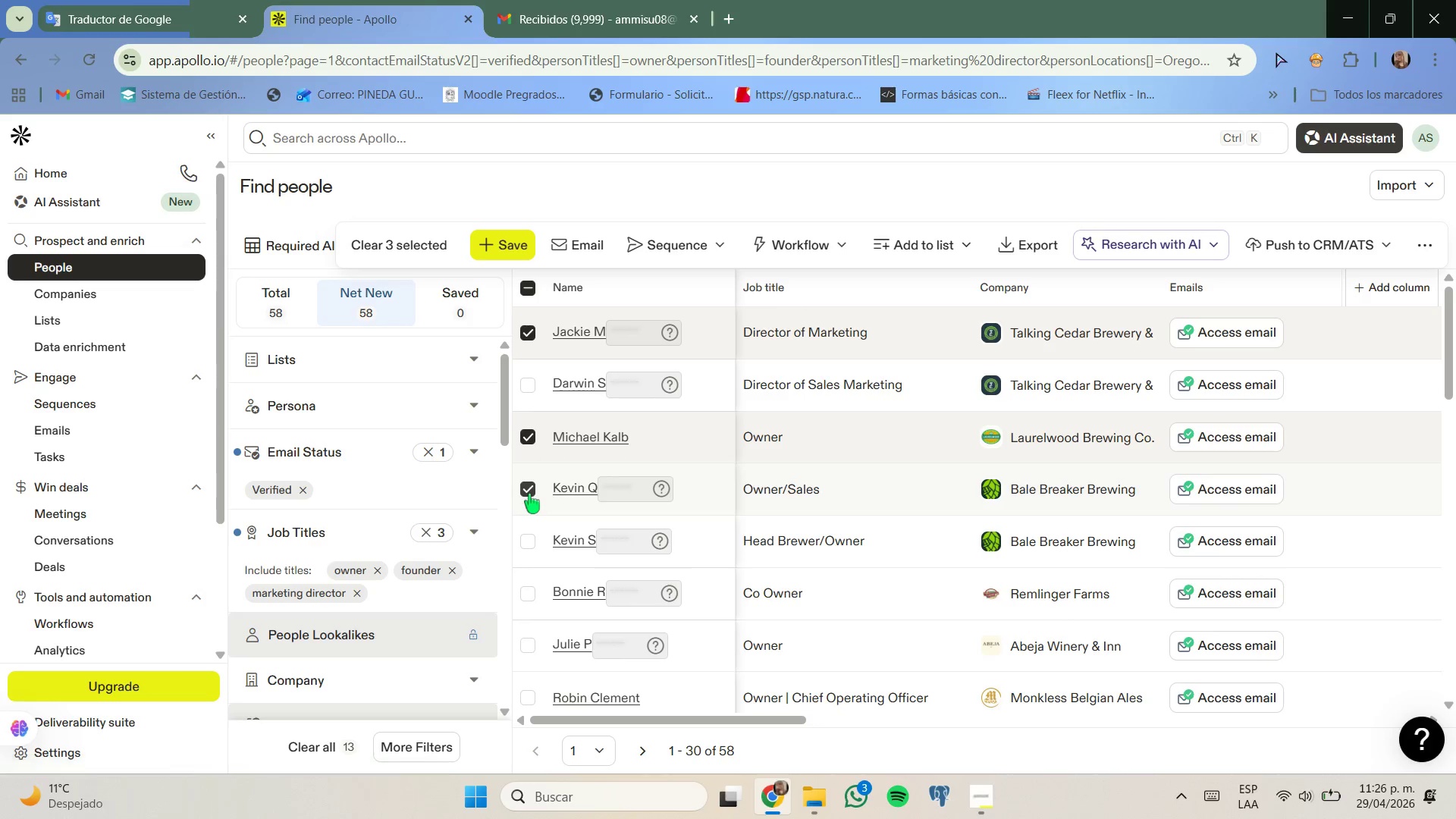 
wait(15.77)
 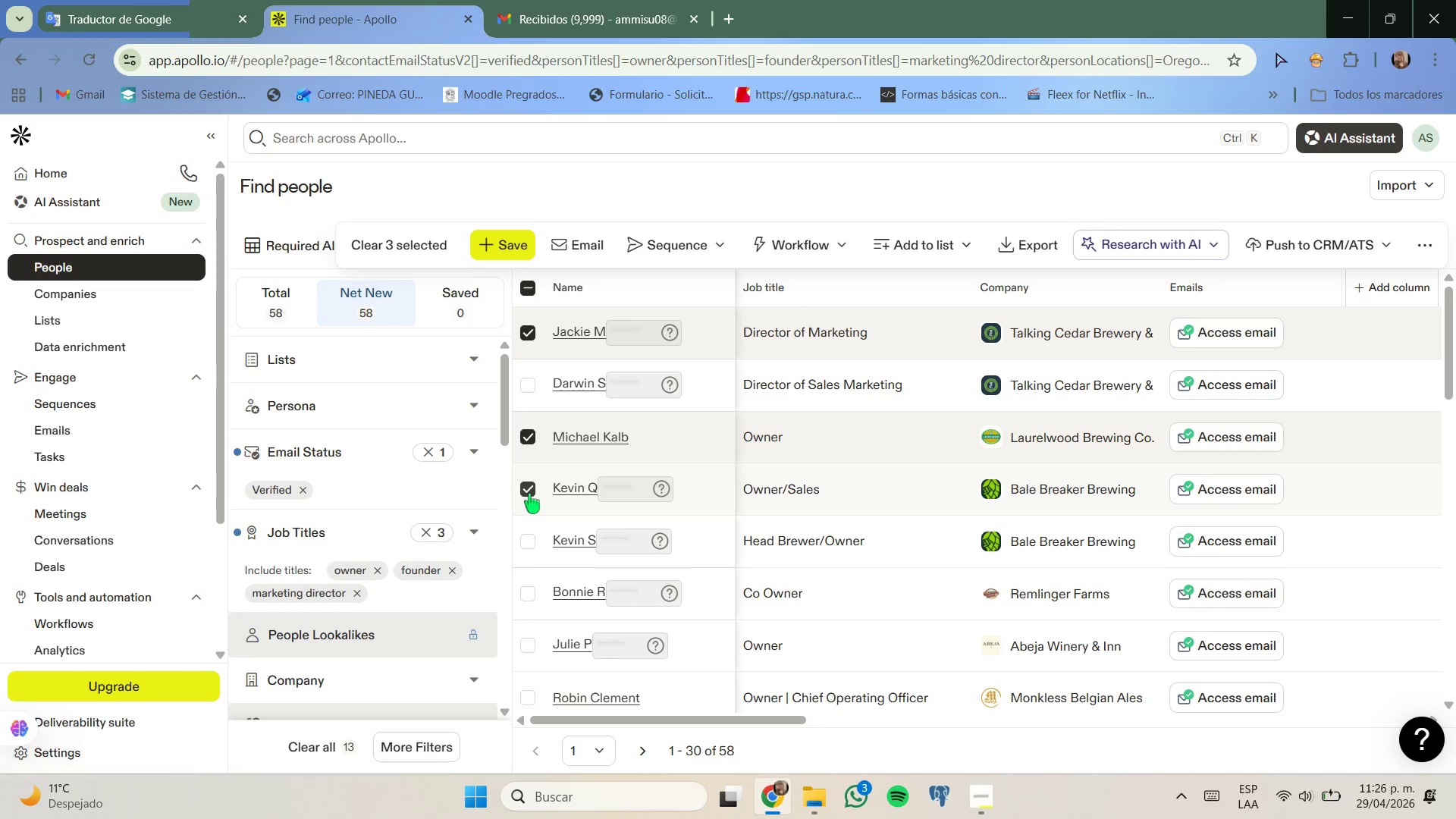 
left_click([34, 321])
 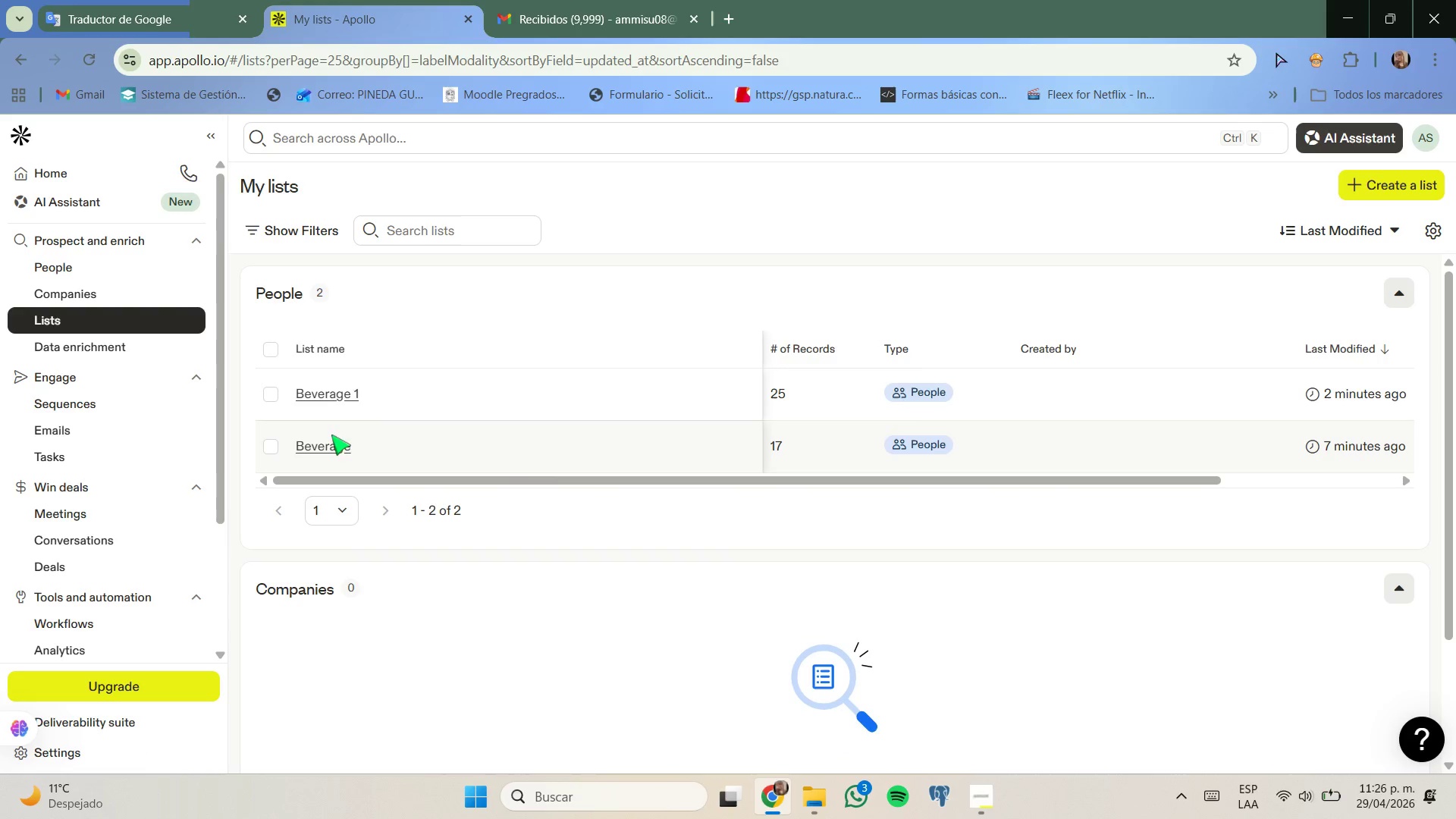 
left_click([340, 447])
 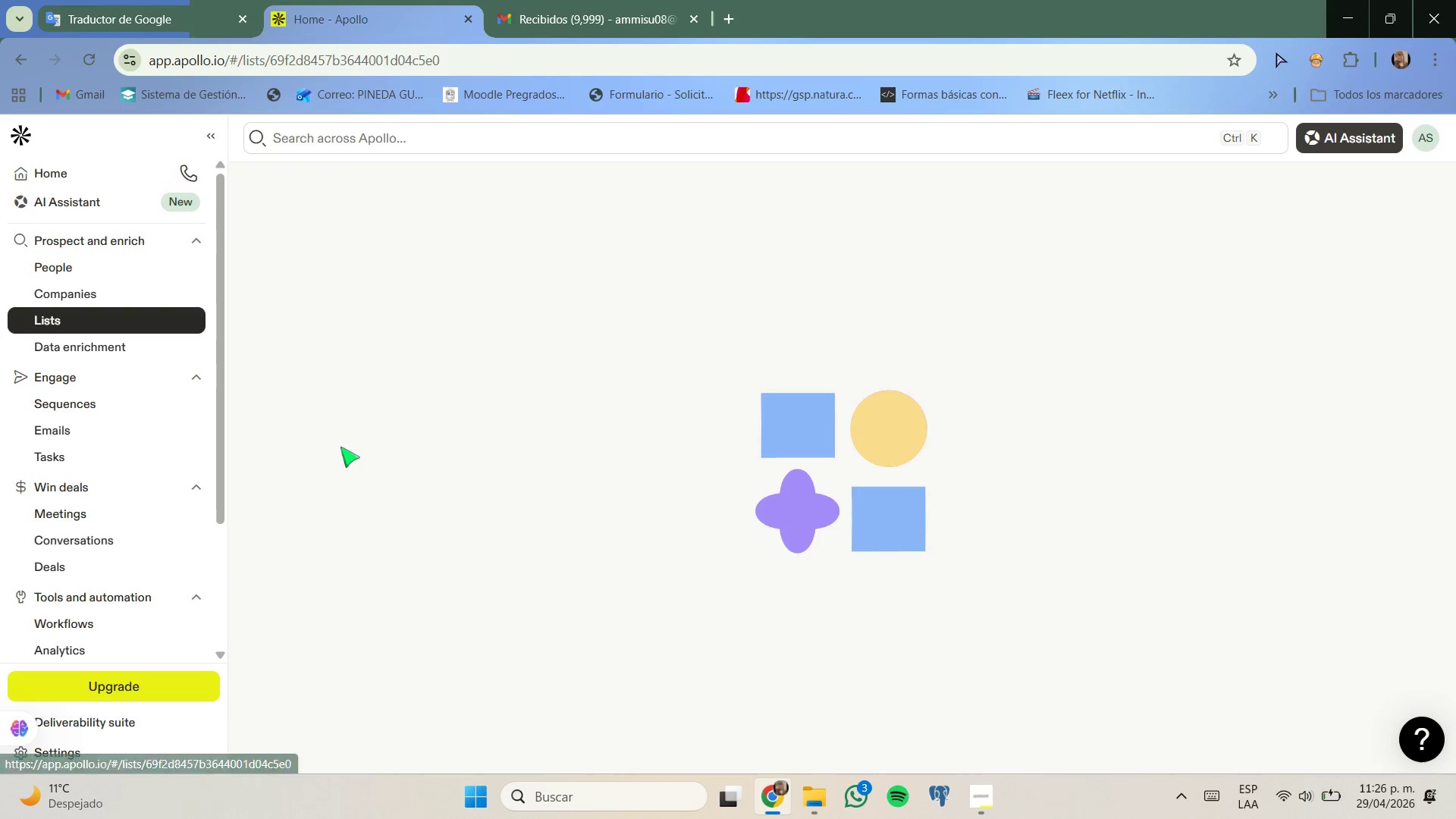 
mouse_move([541, 461])
 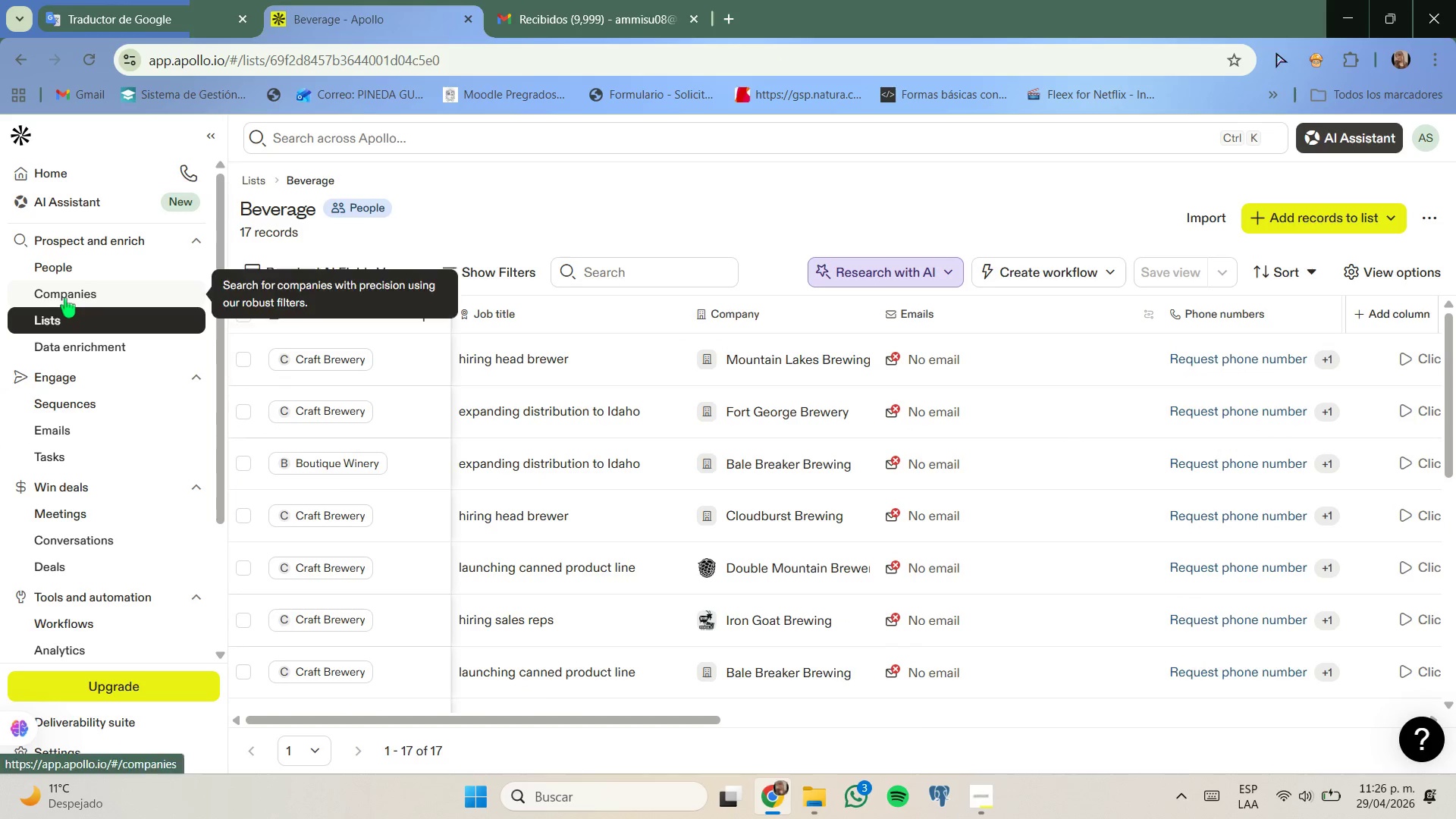 
left_click([65, 298])
 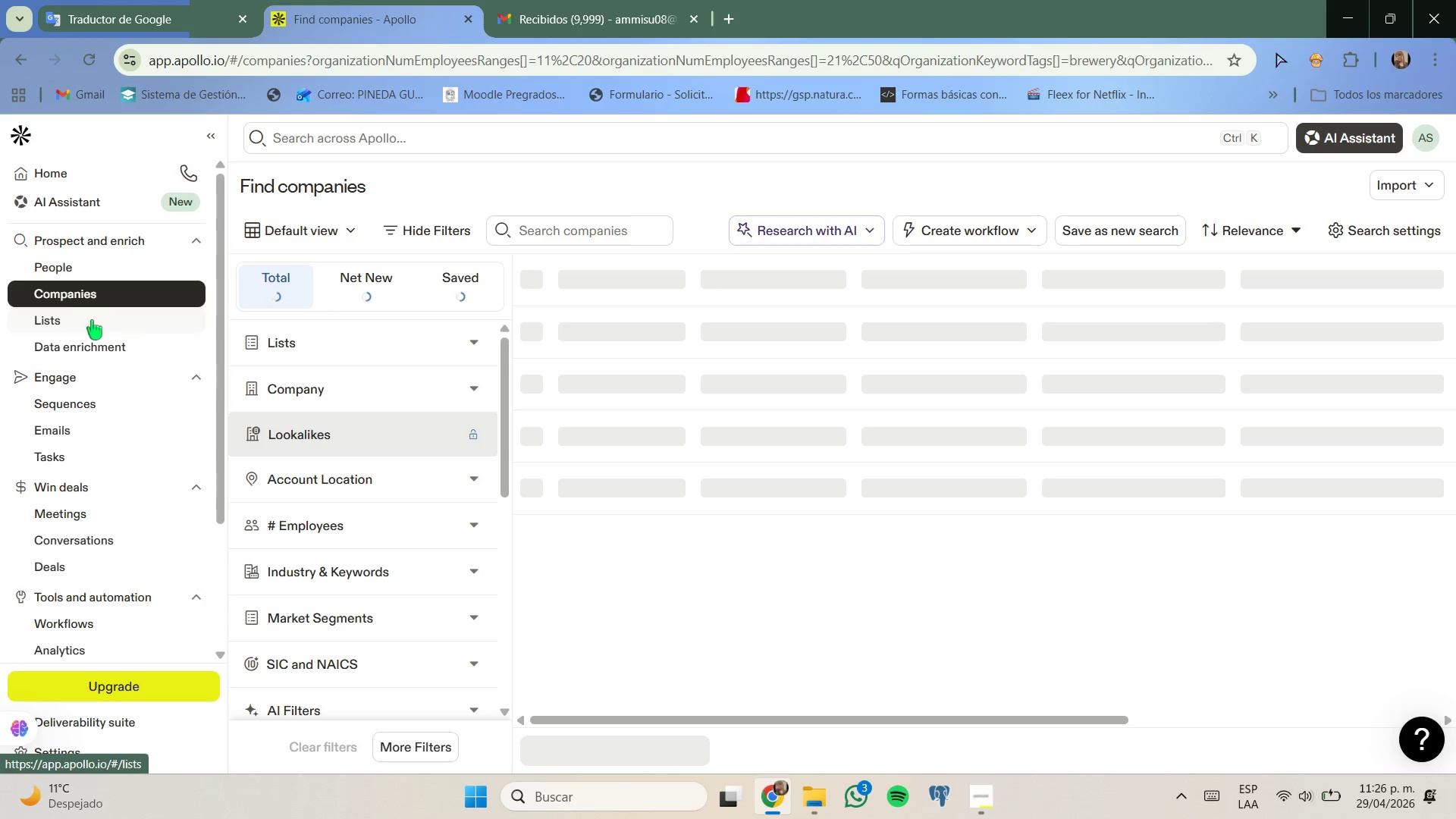 
left_click([98, 325])
 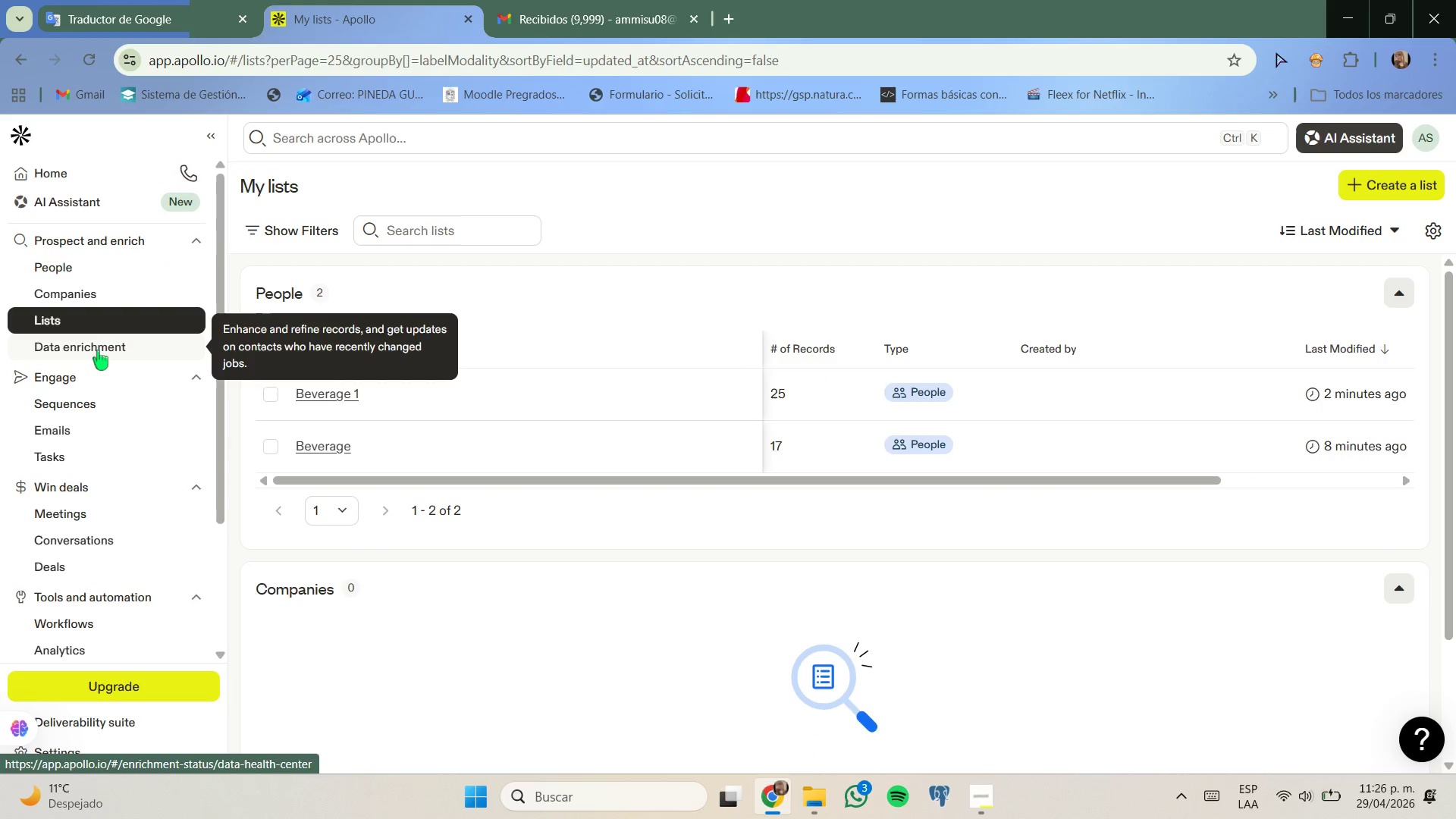 
left_click([92, 291])
 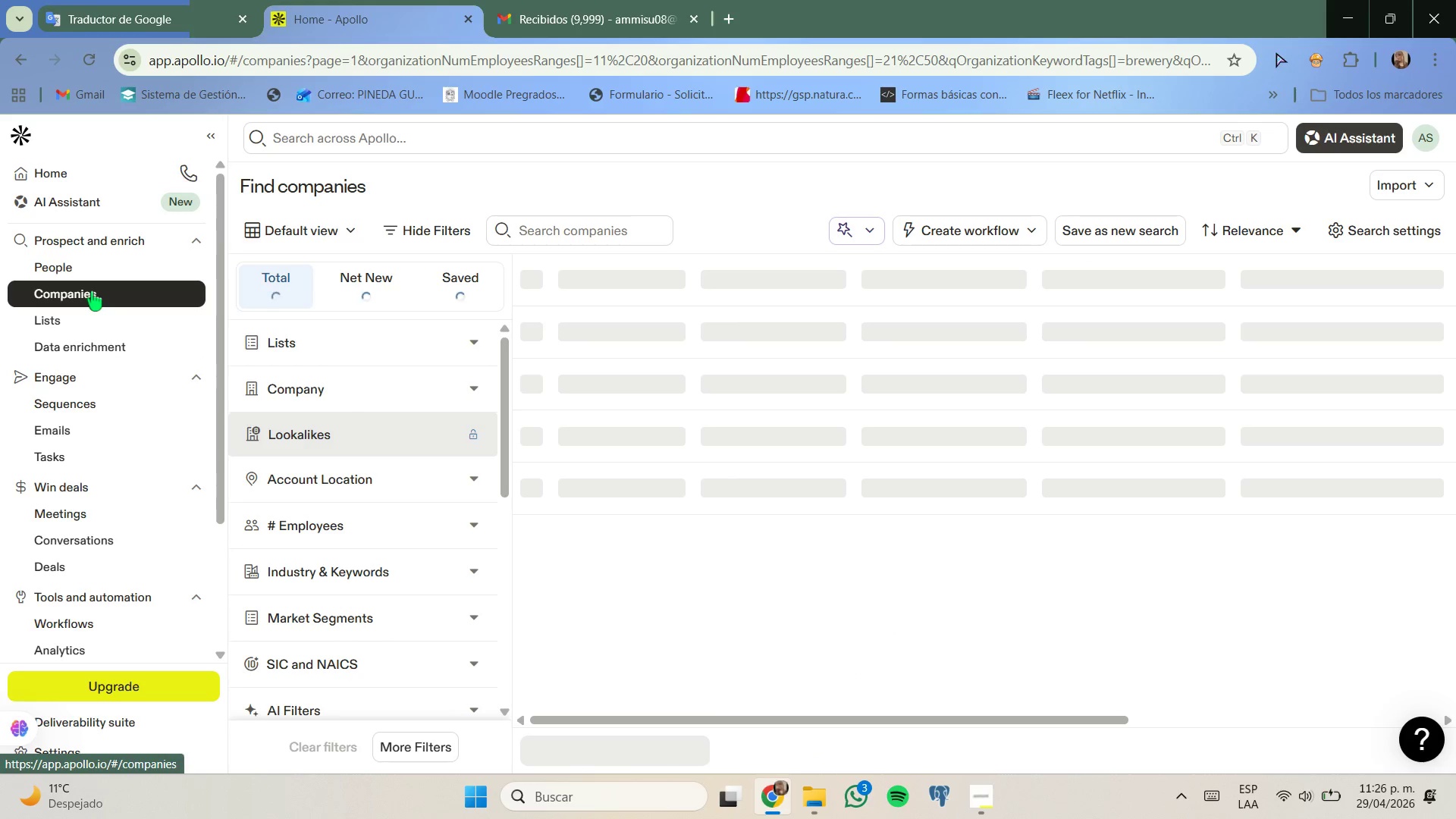 
mouse_move([381, 417])
 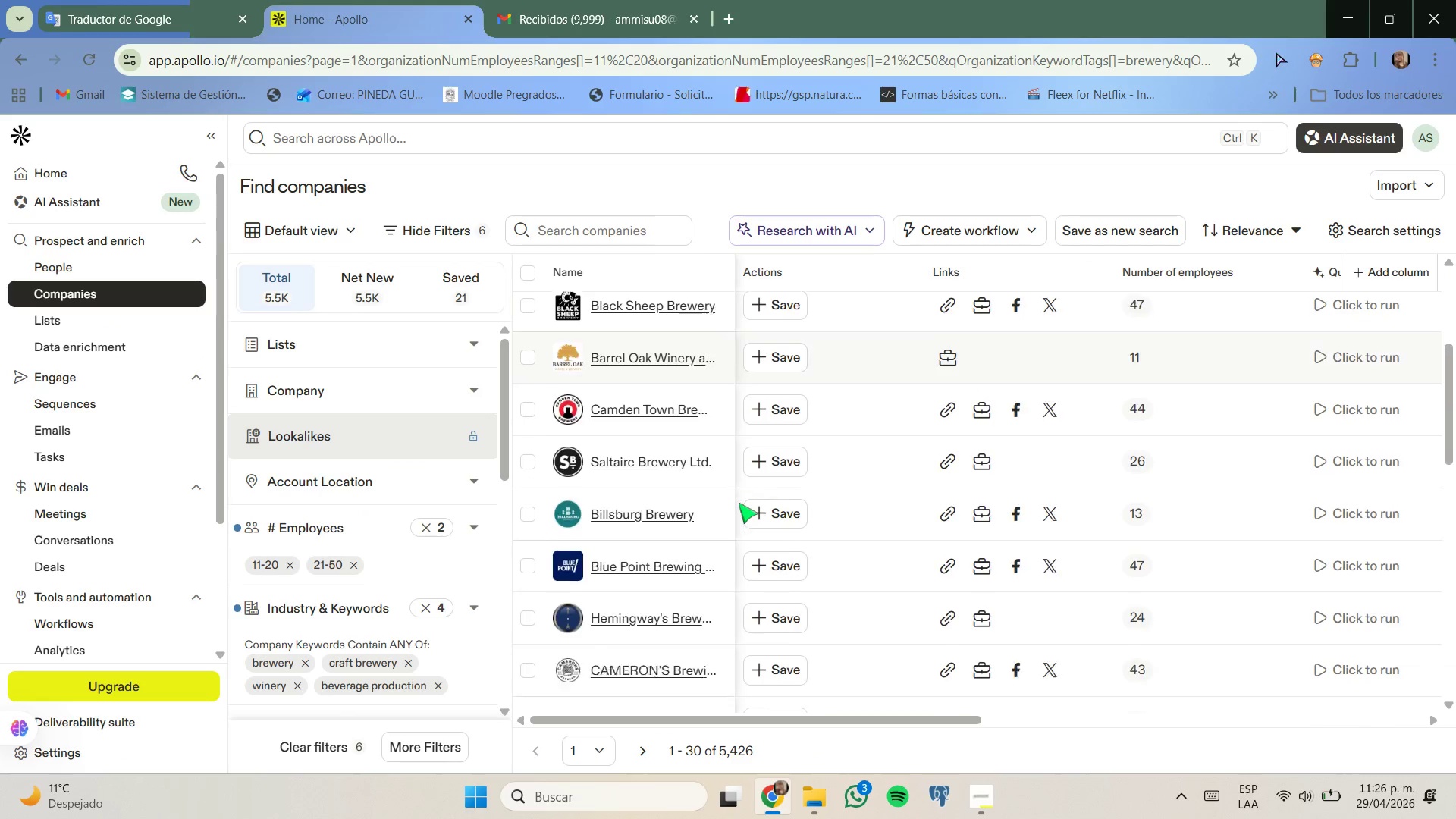 
mouse_move([367, 526])
 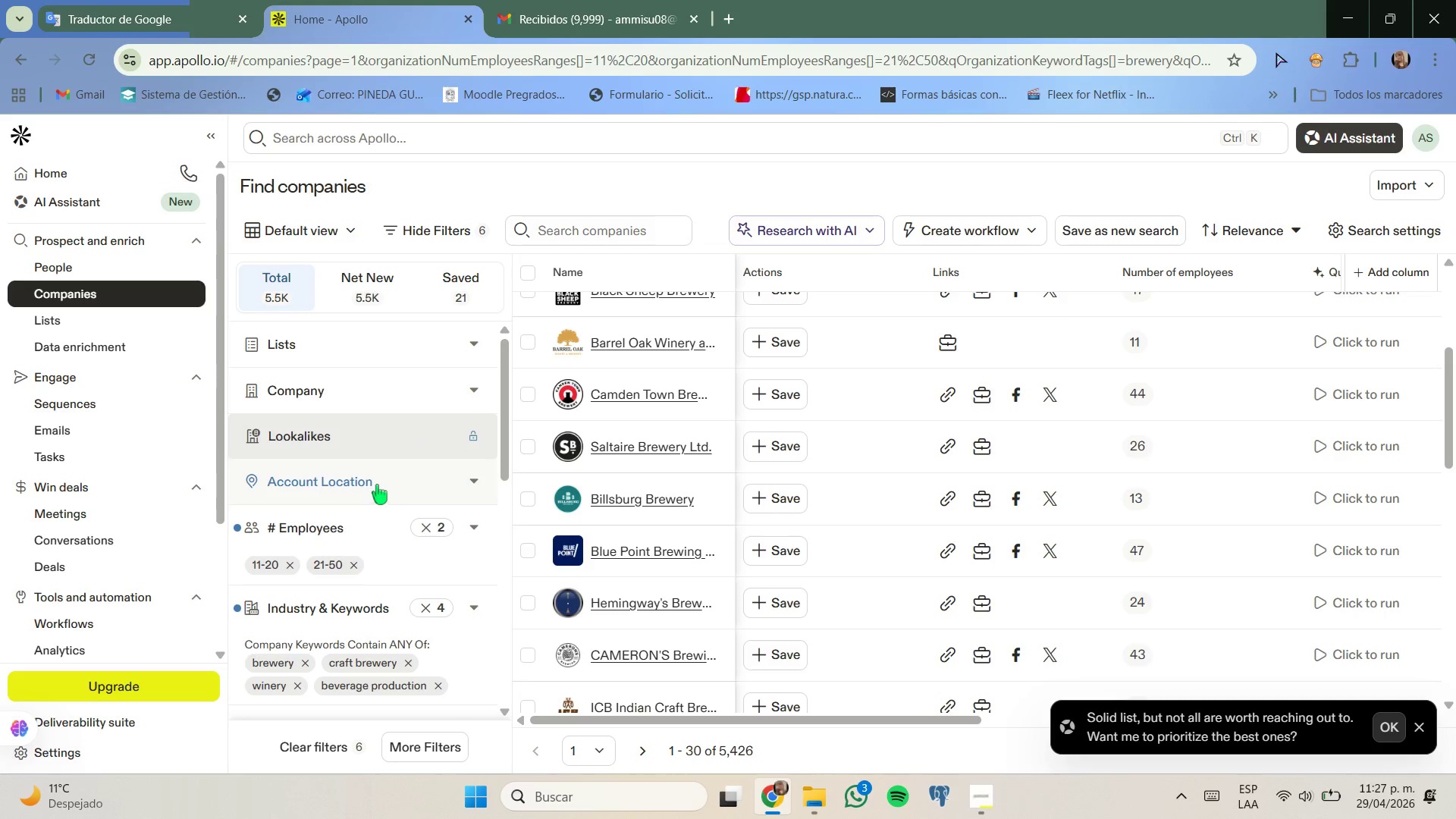 
left_click([373, 482])
 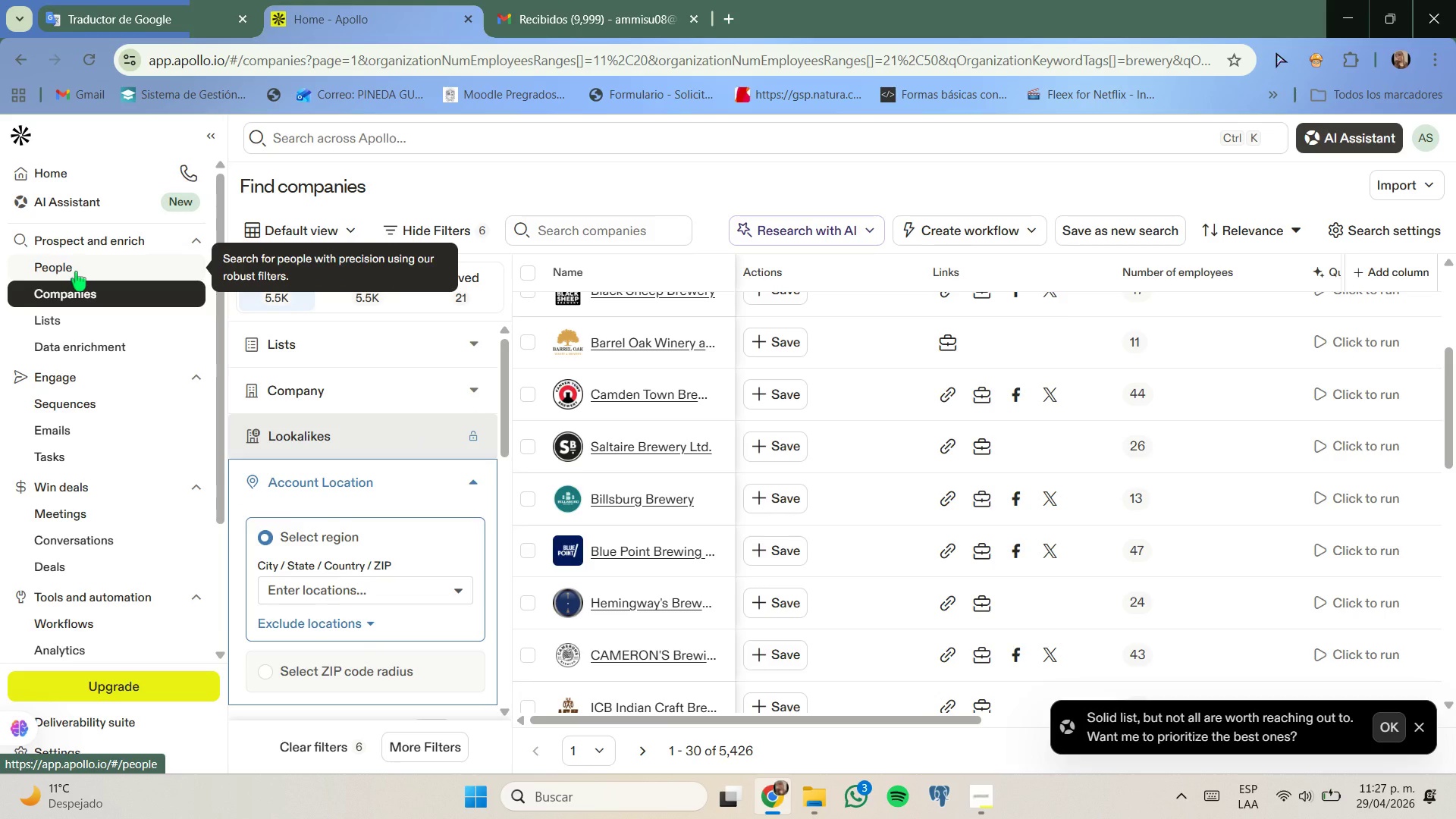 
left_click([76, 271])
 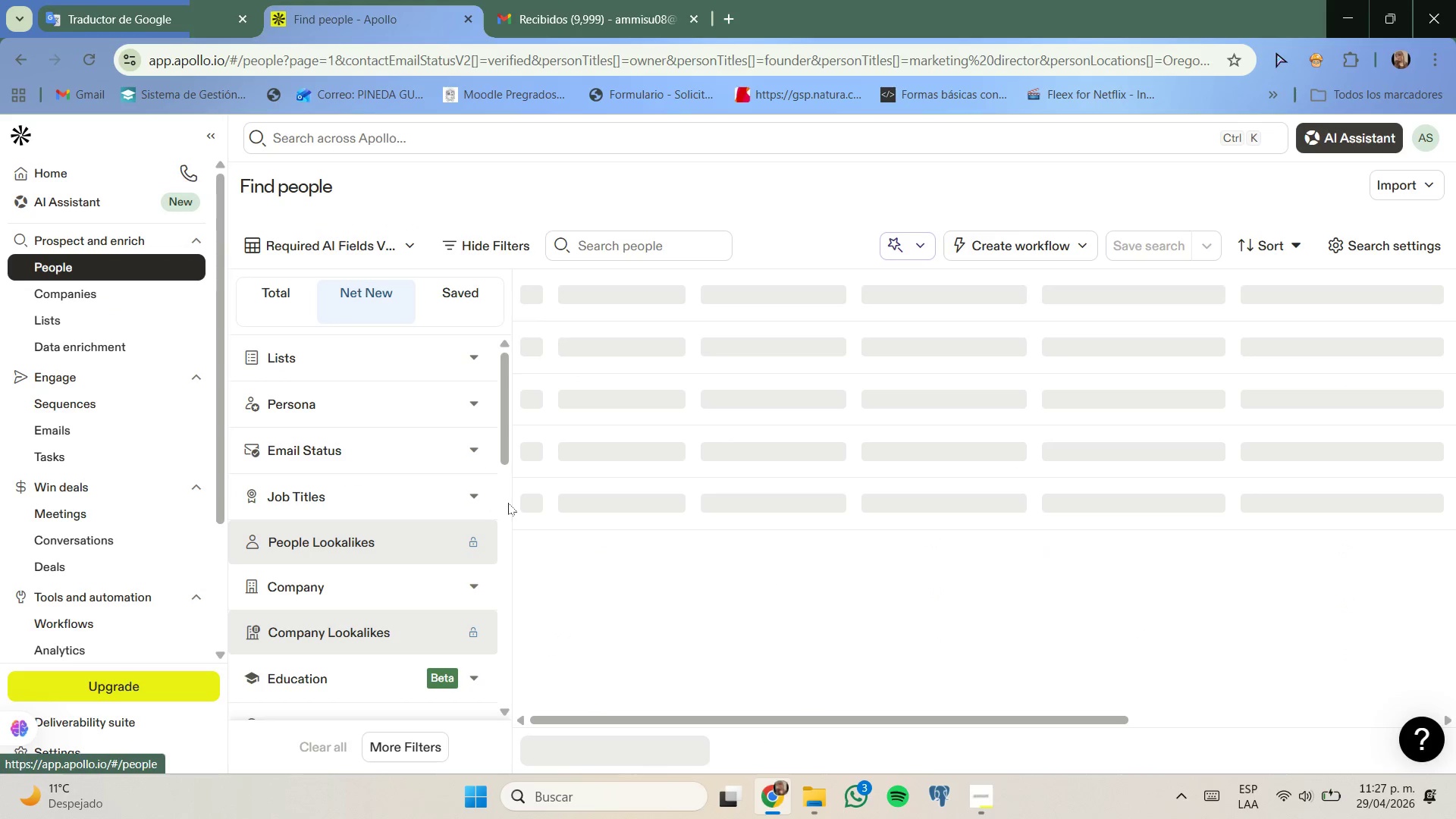 
mouse_move([386, 472])
 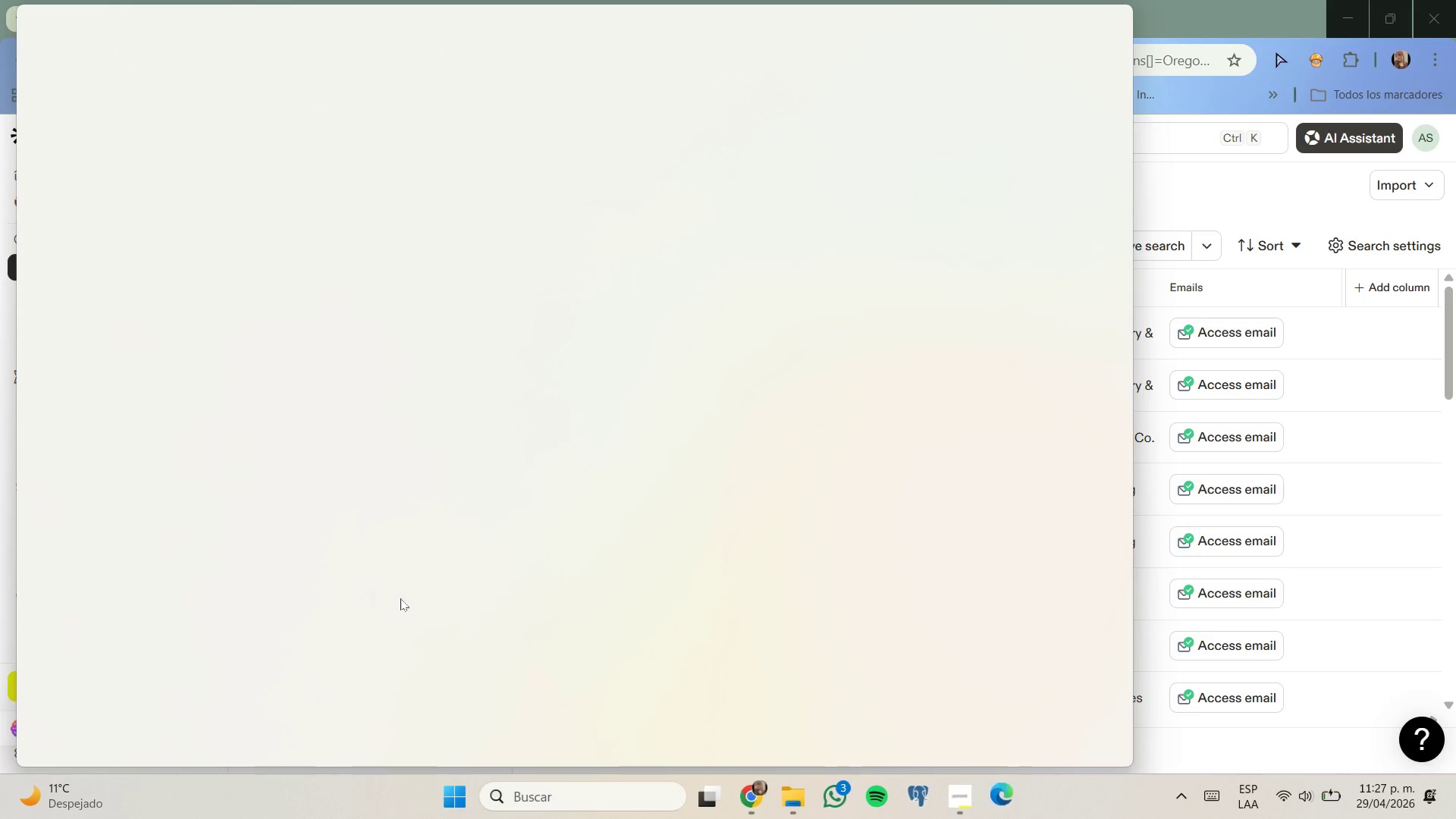 
left_click([1109, 15])
 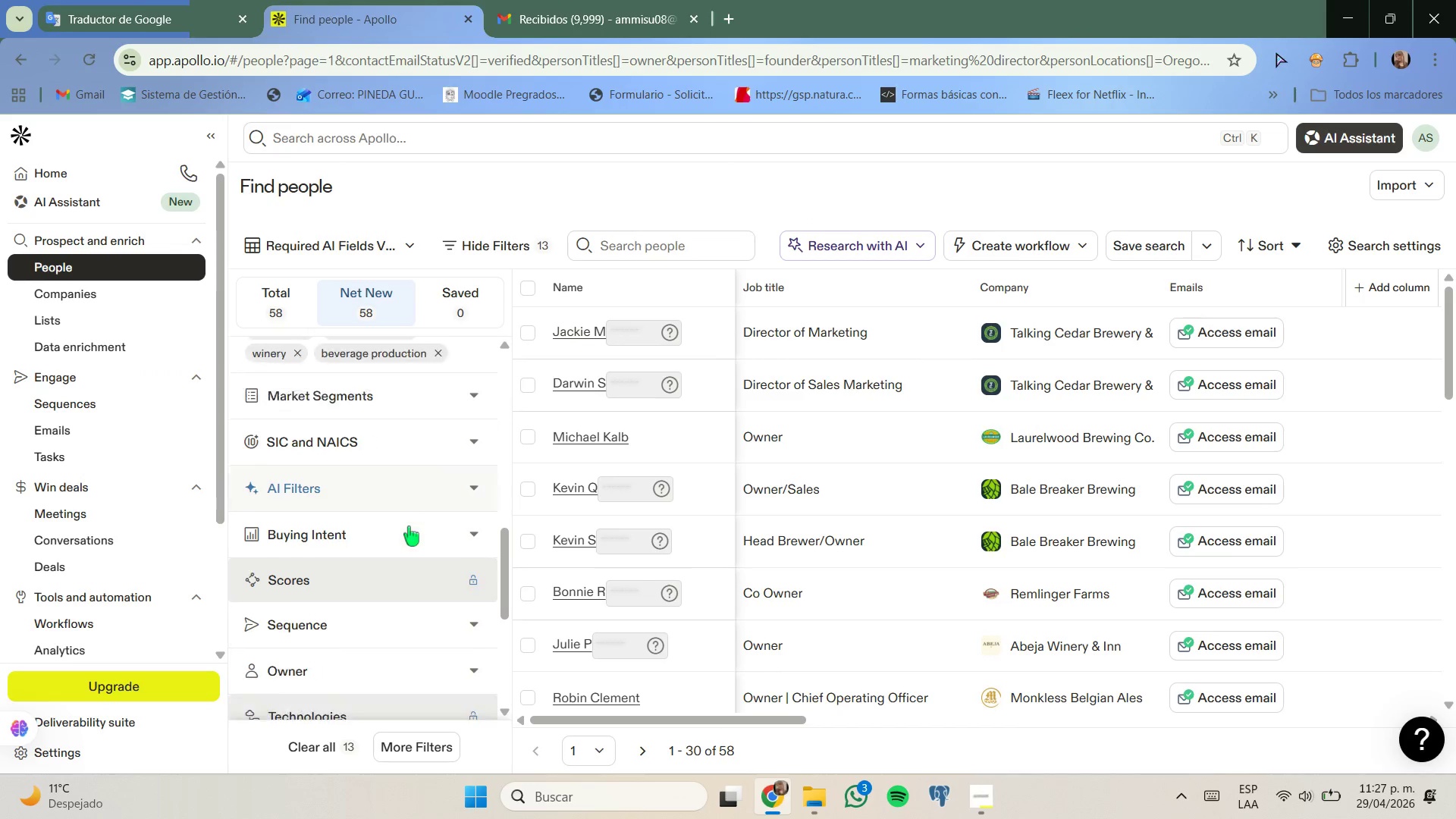 
wait(10.81)
 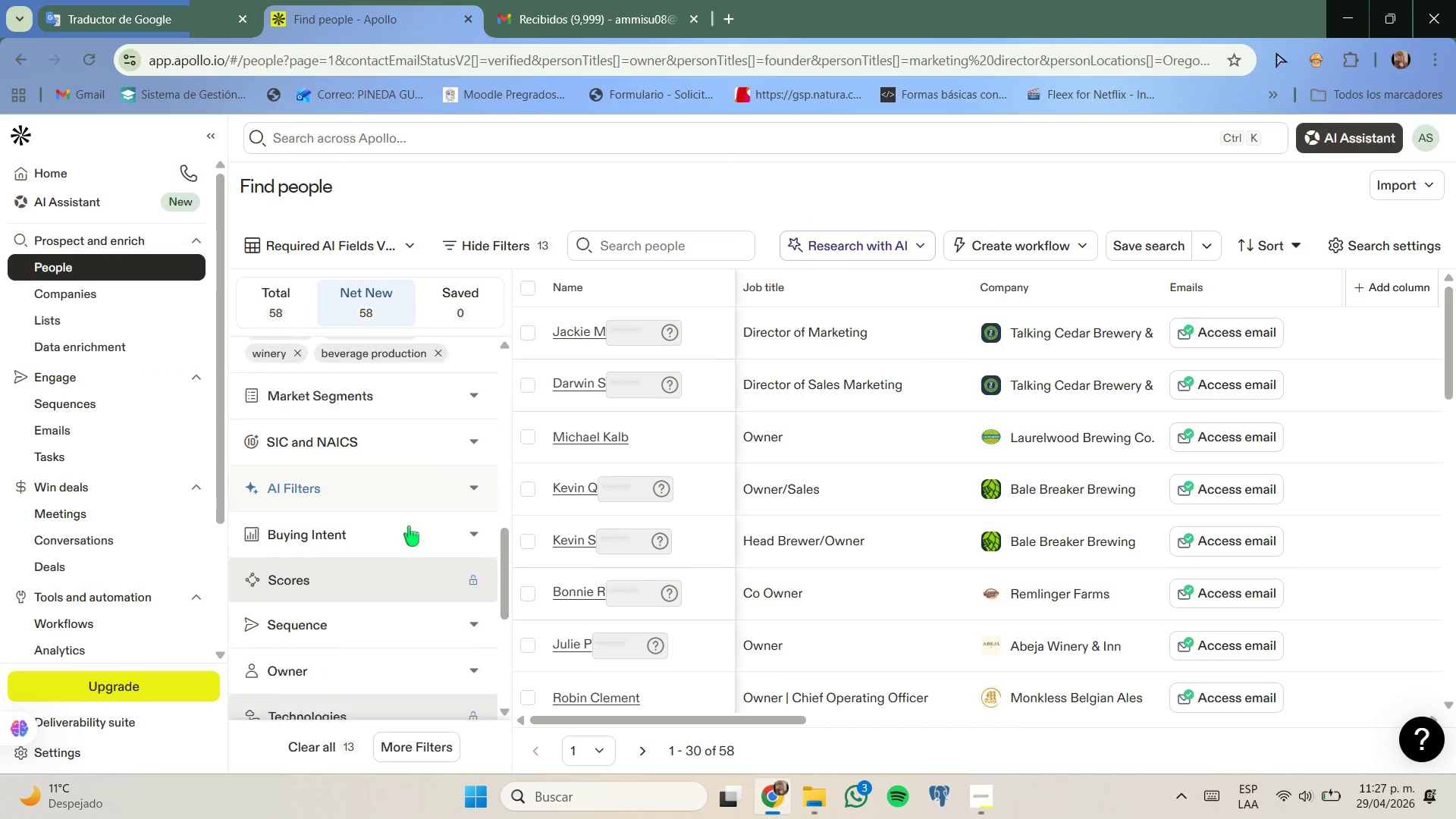 
left_click([422, 554])
 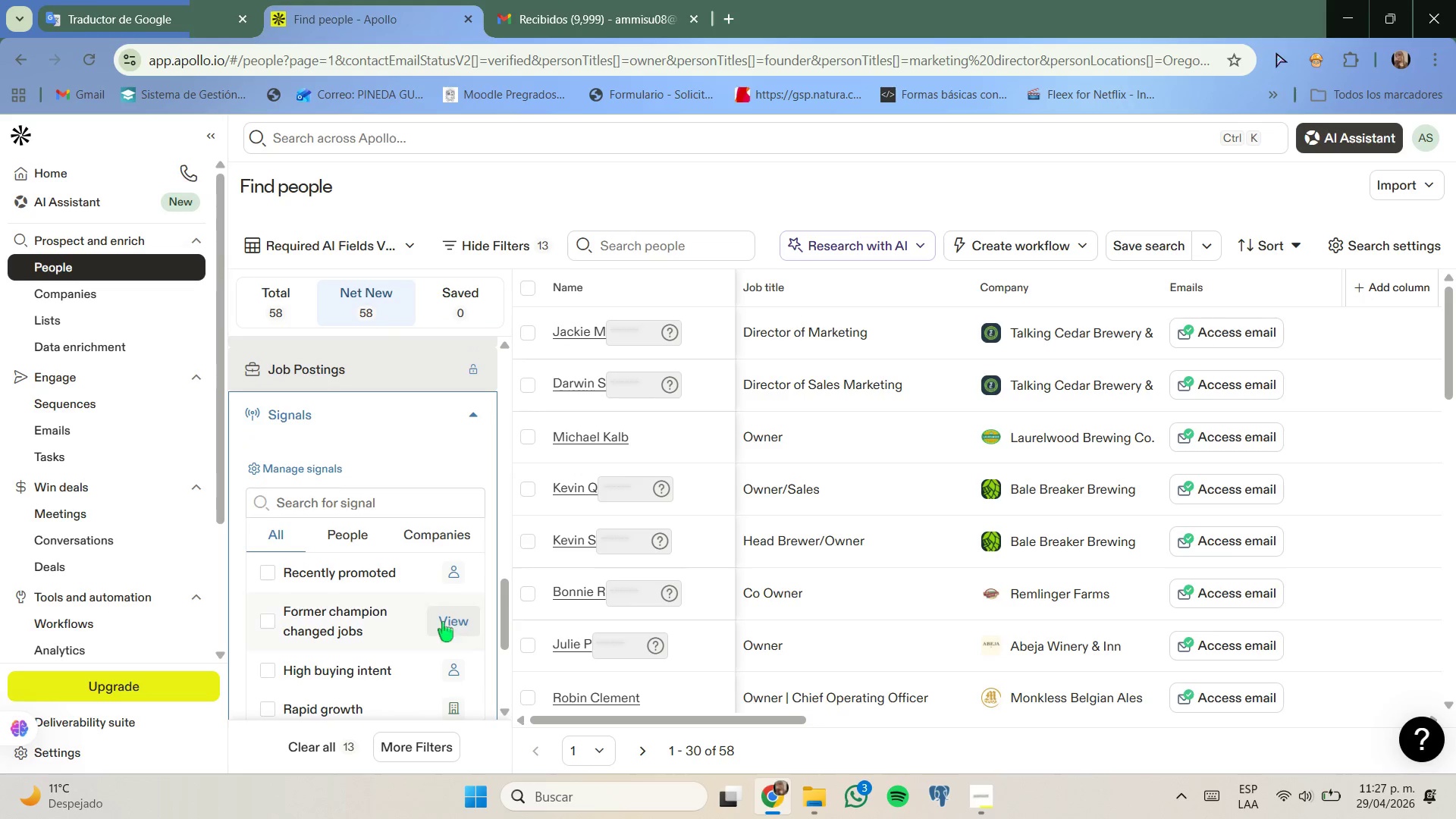 
left_click([435, 546])
 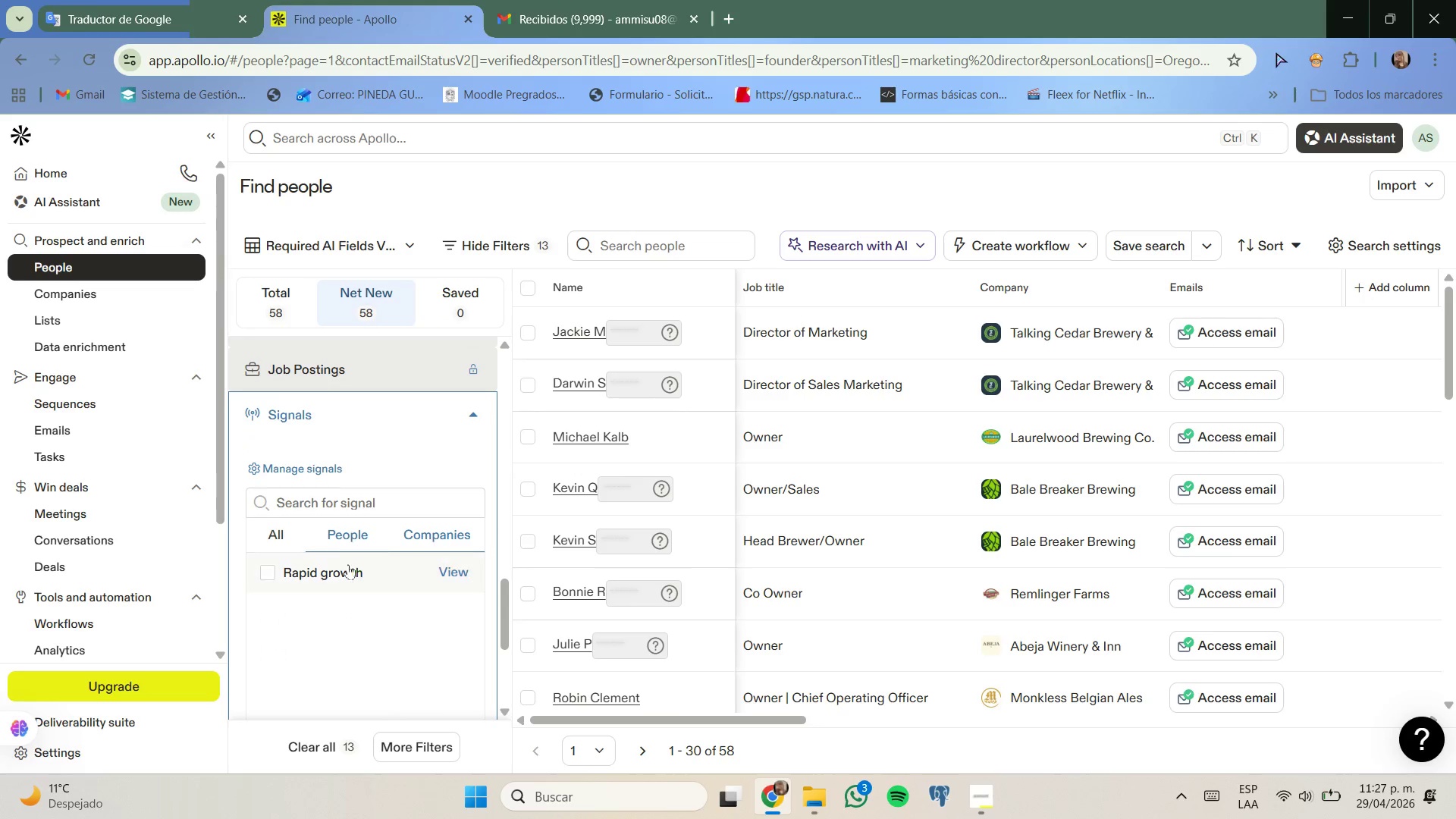 
left_click([342, 571])
 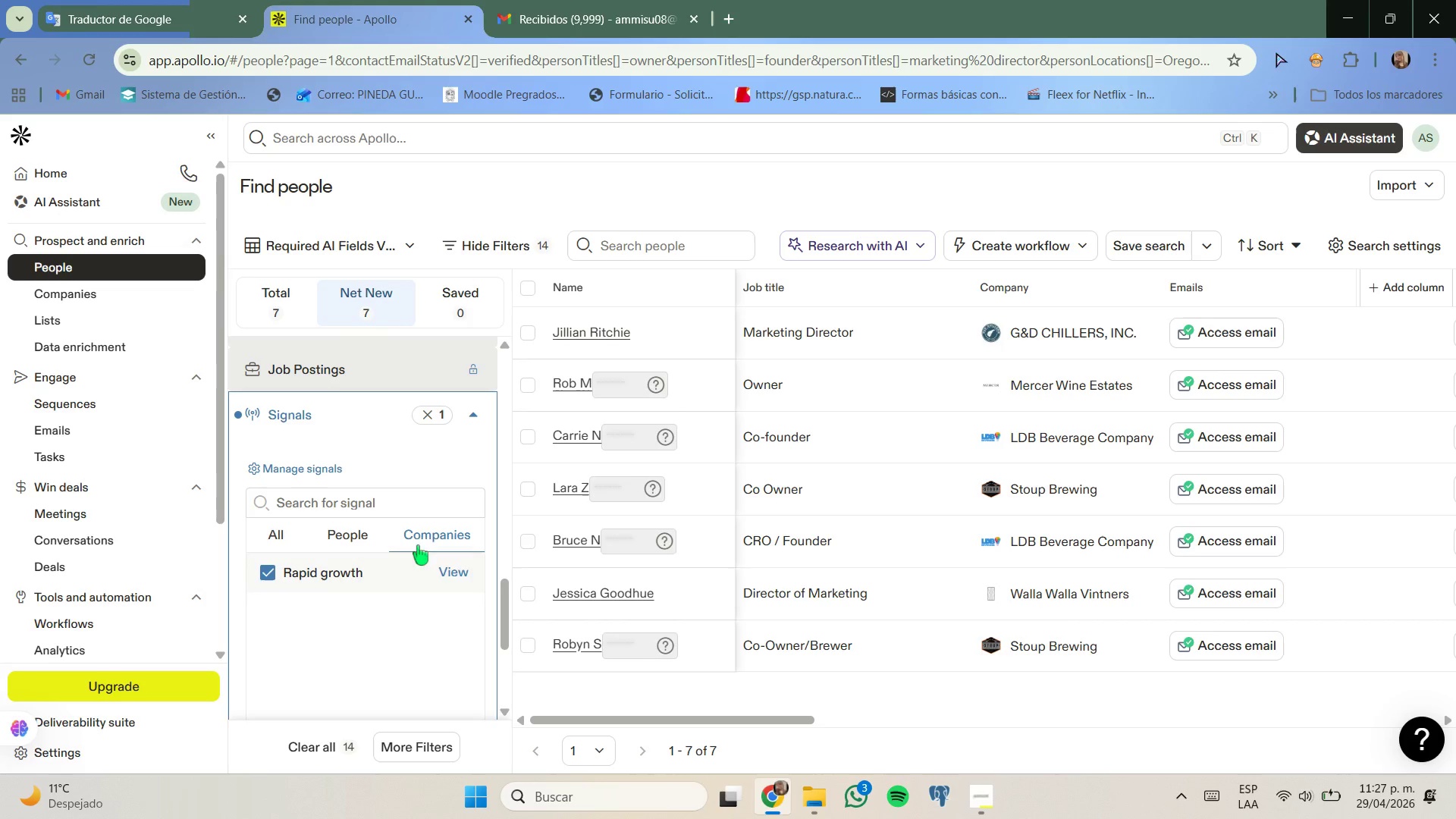 
wait(9.52)
 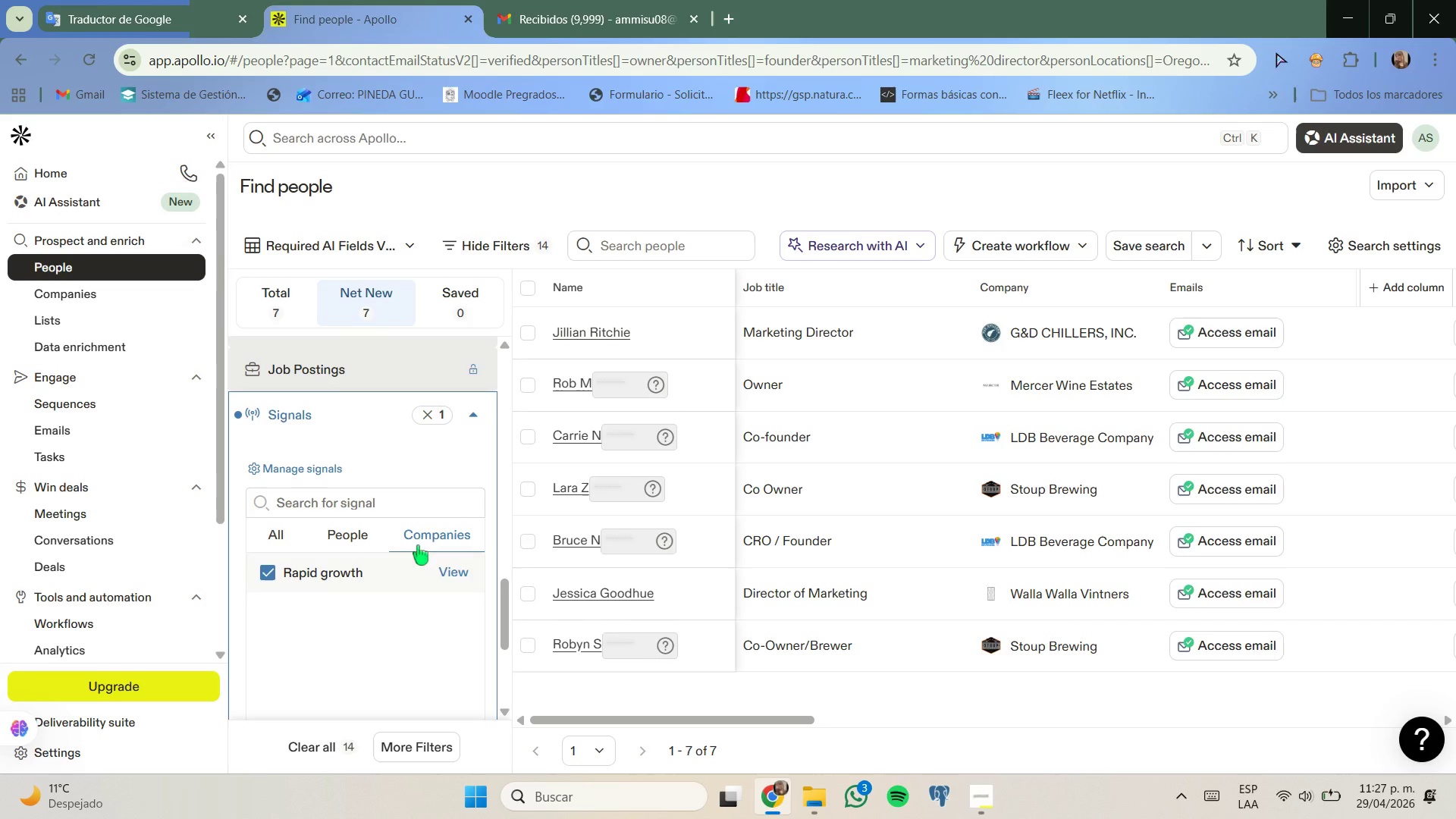 
left_click([529, 541])
 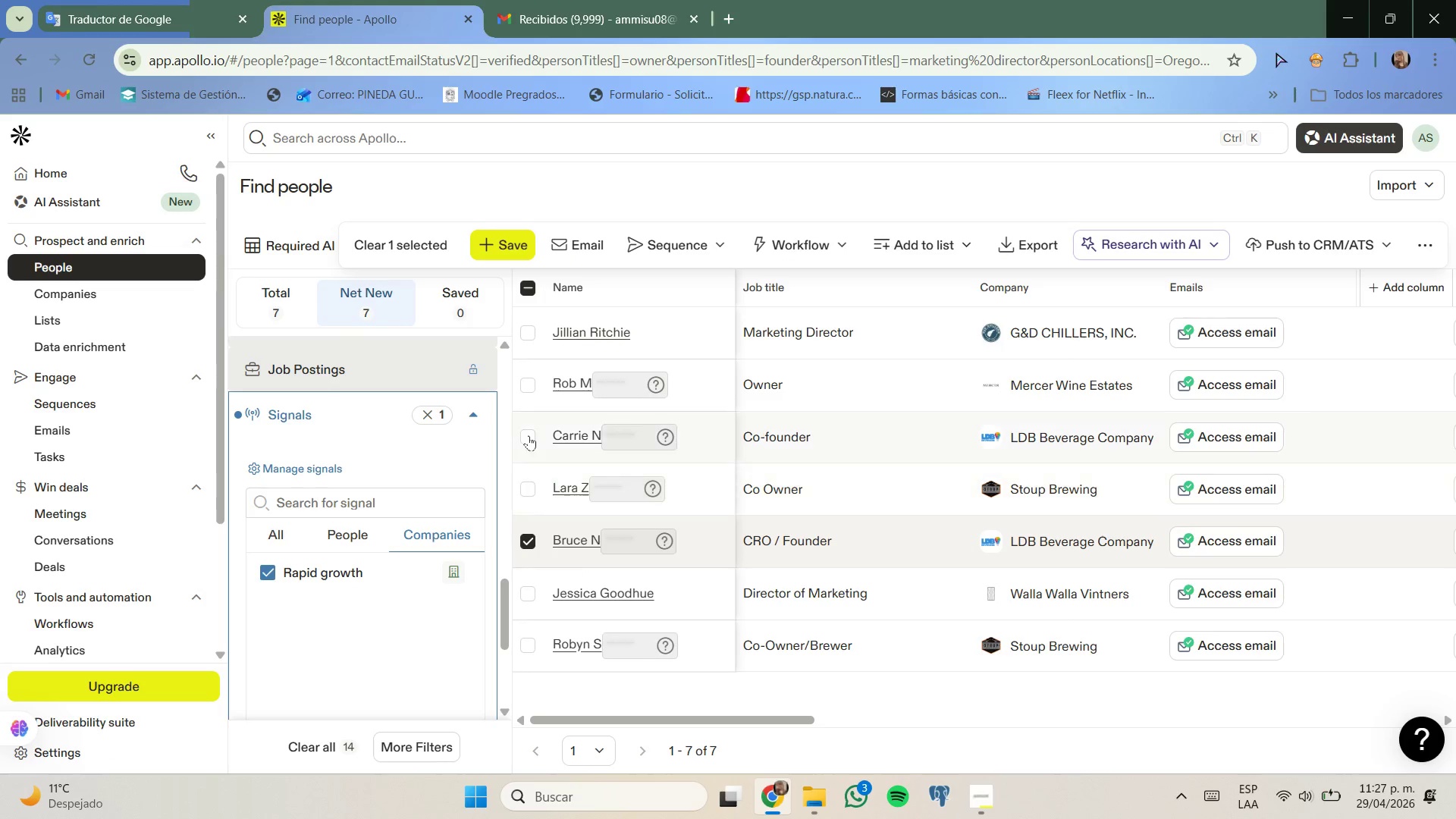 
left_click([528, 384])
 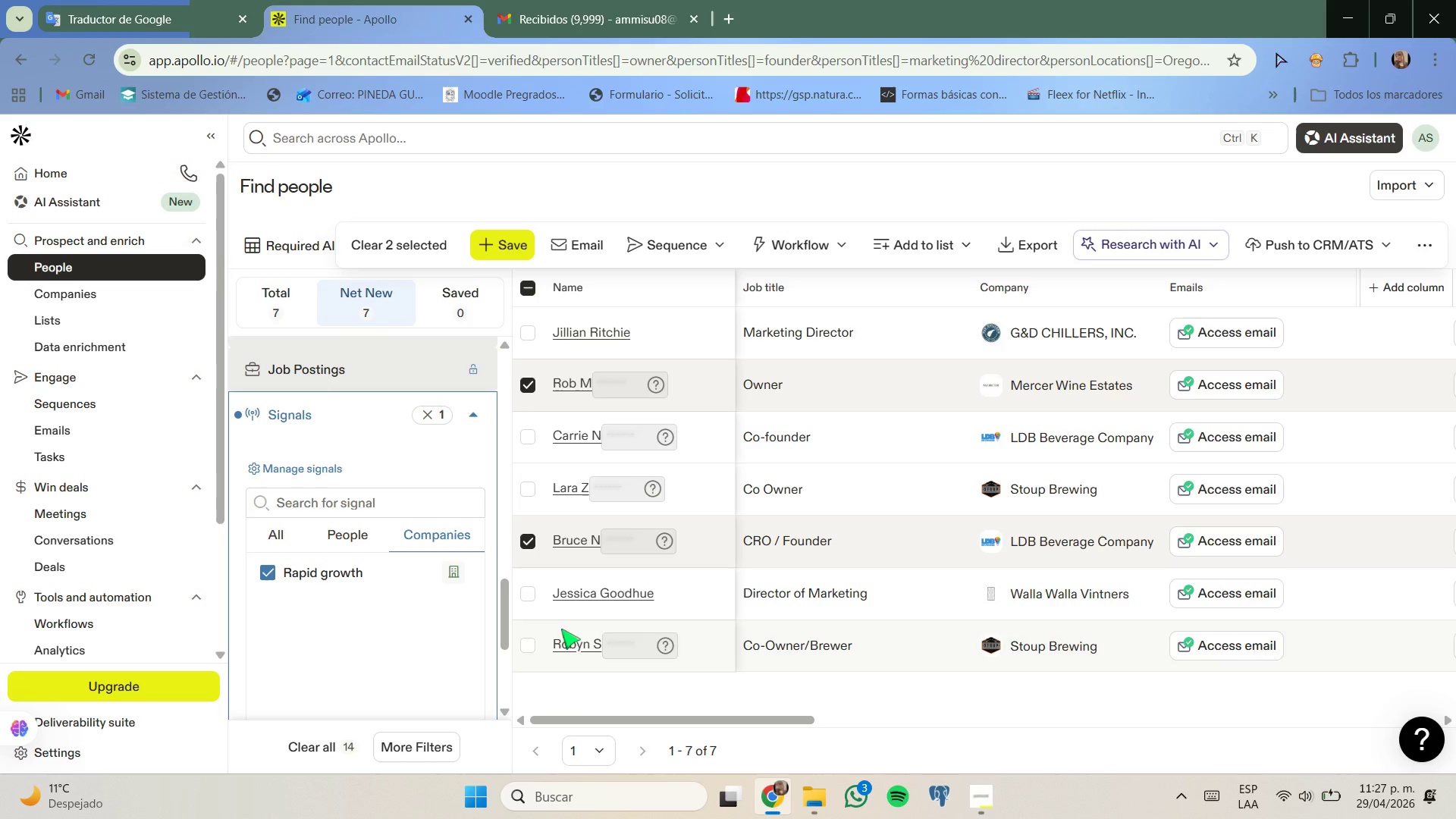 
left_click([529, 332])
 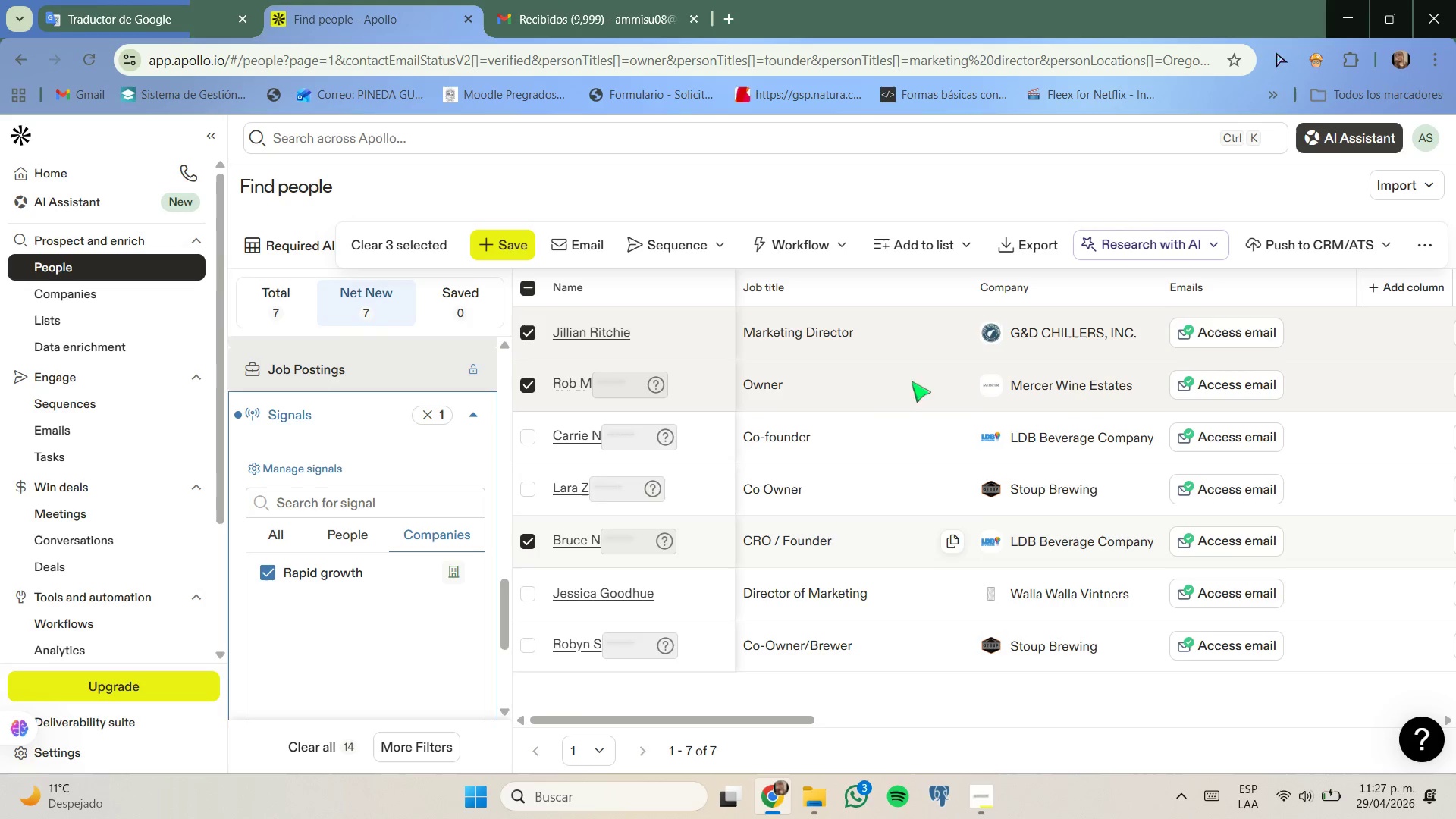 
left_click([948, 245])
 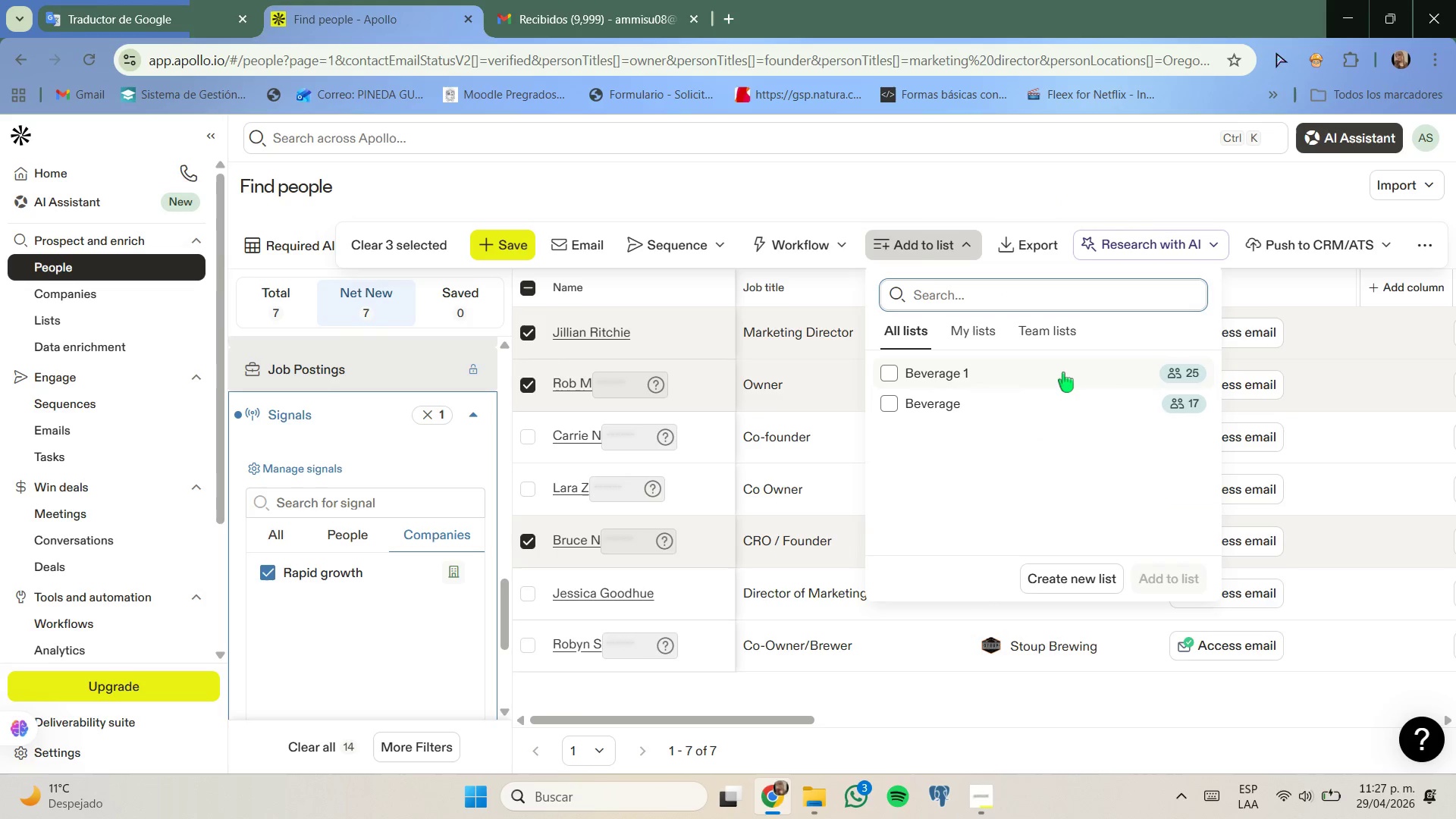 
left_click([1048, 372])
 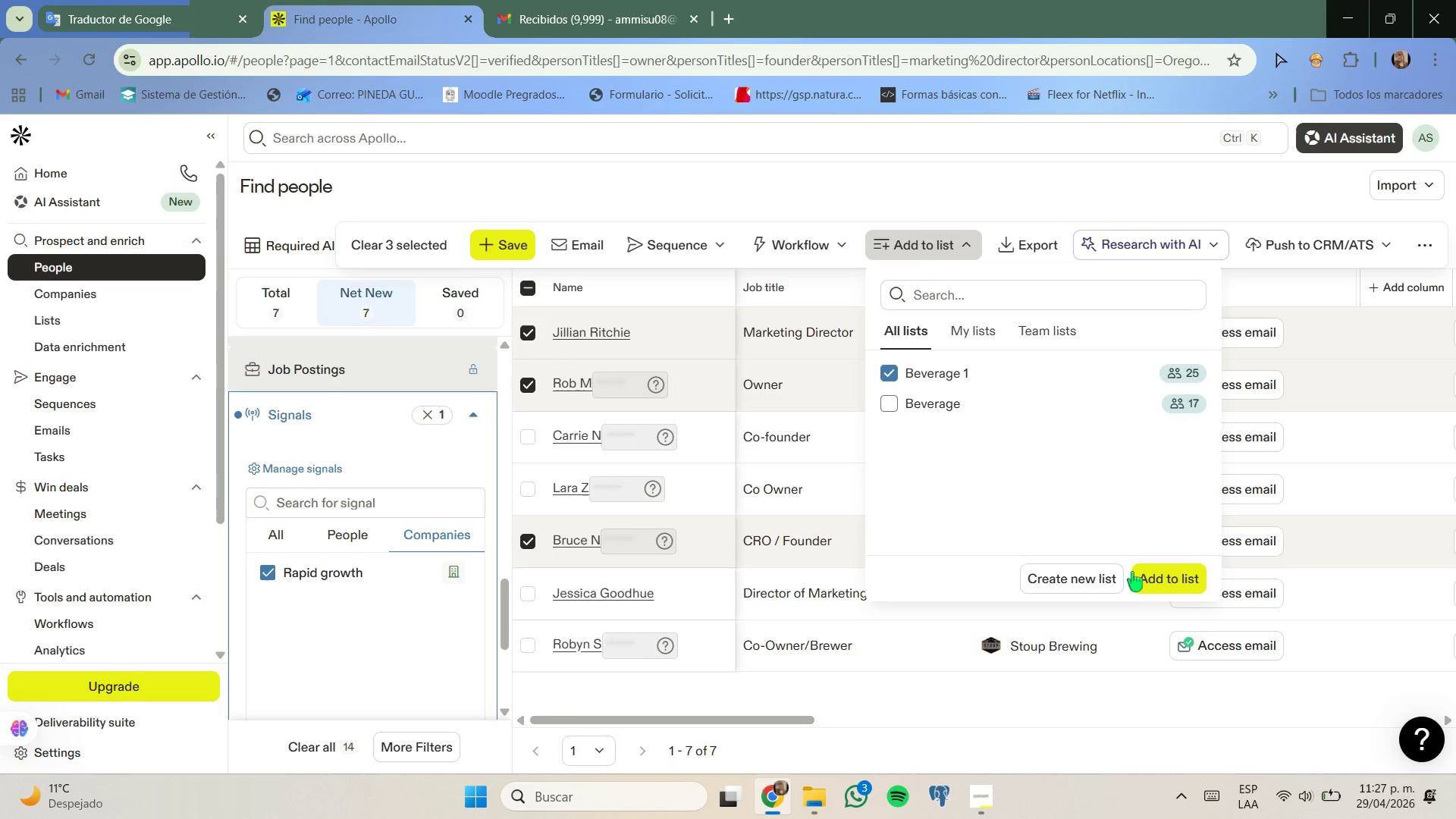 
left_click([1145, 577])
 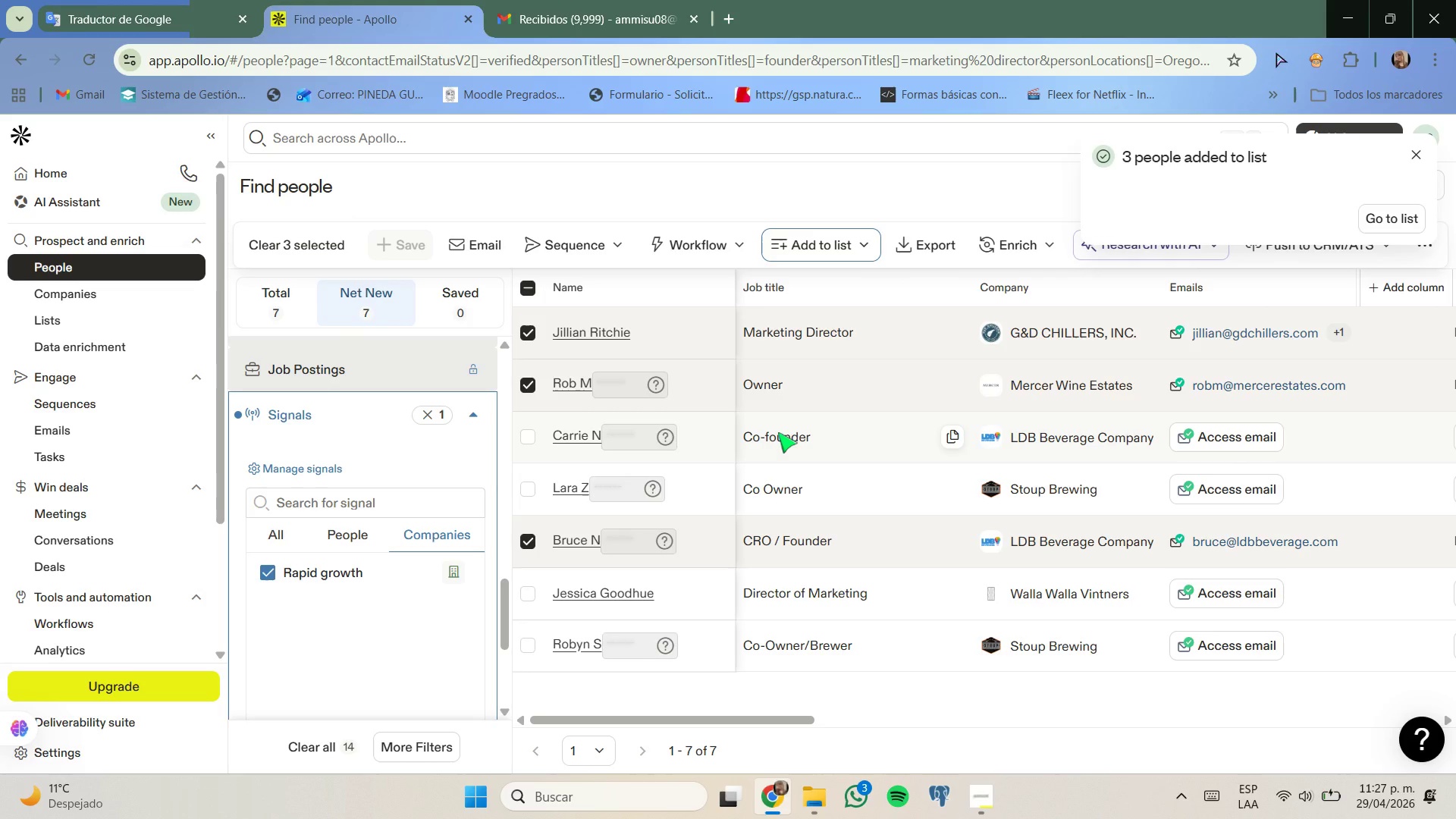 
wait(10.02)
 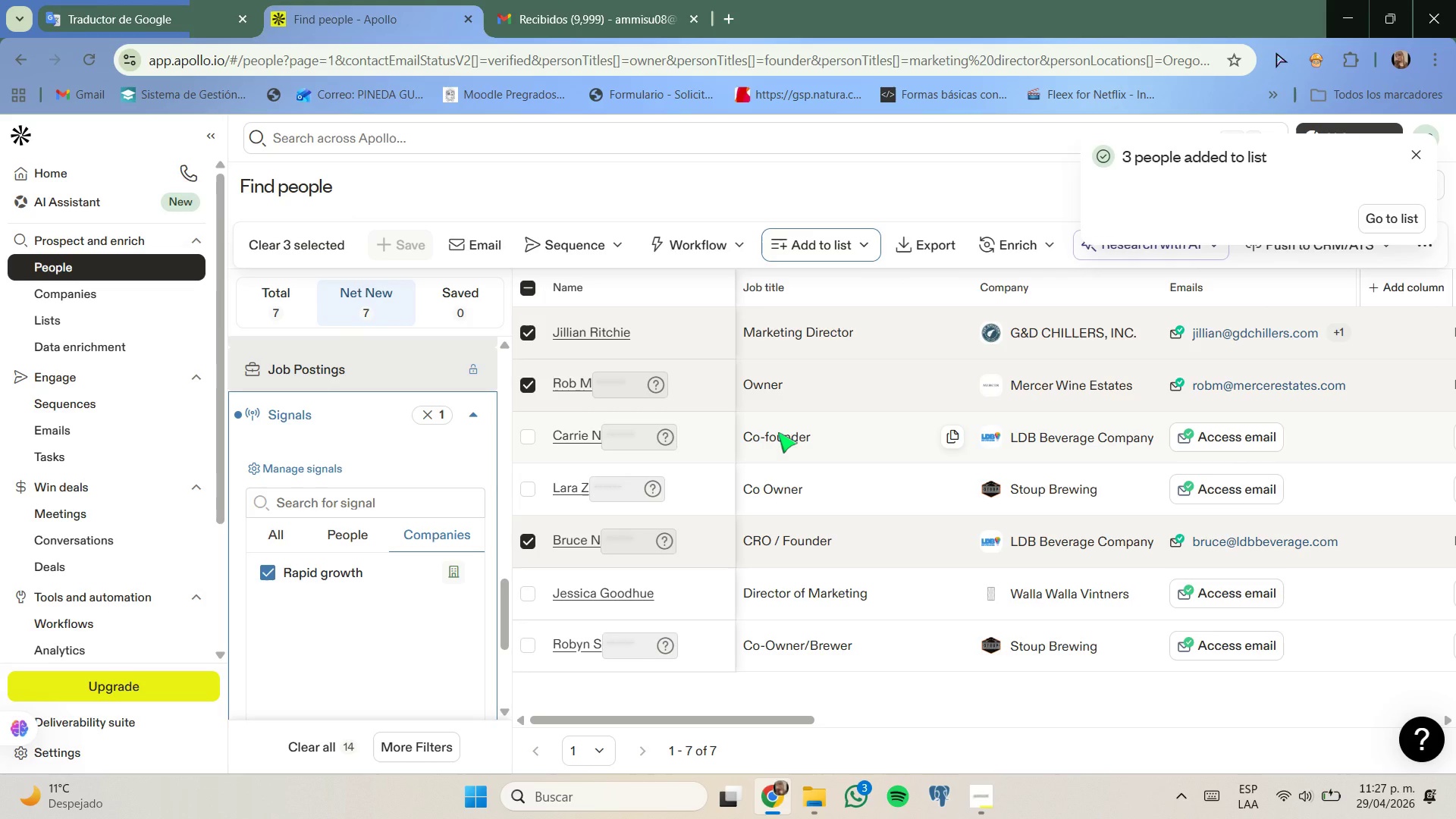 
left_click([528, 548])
 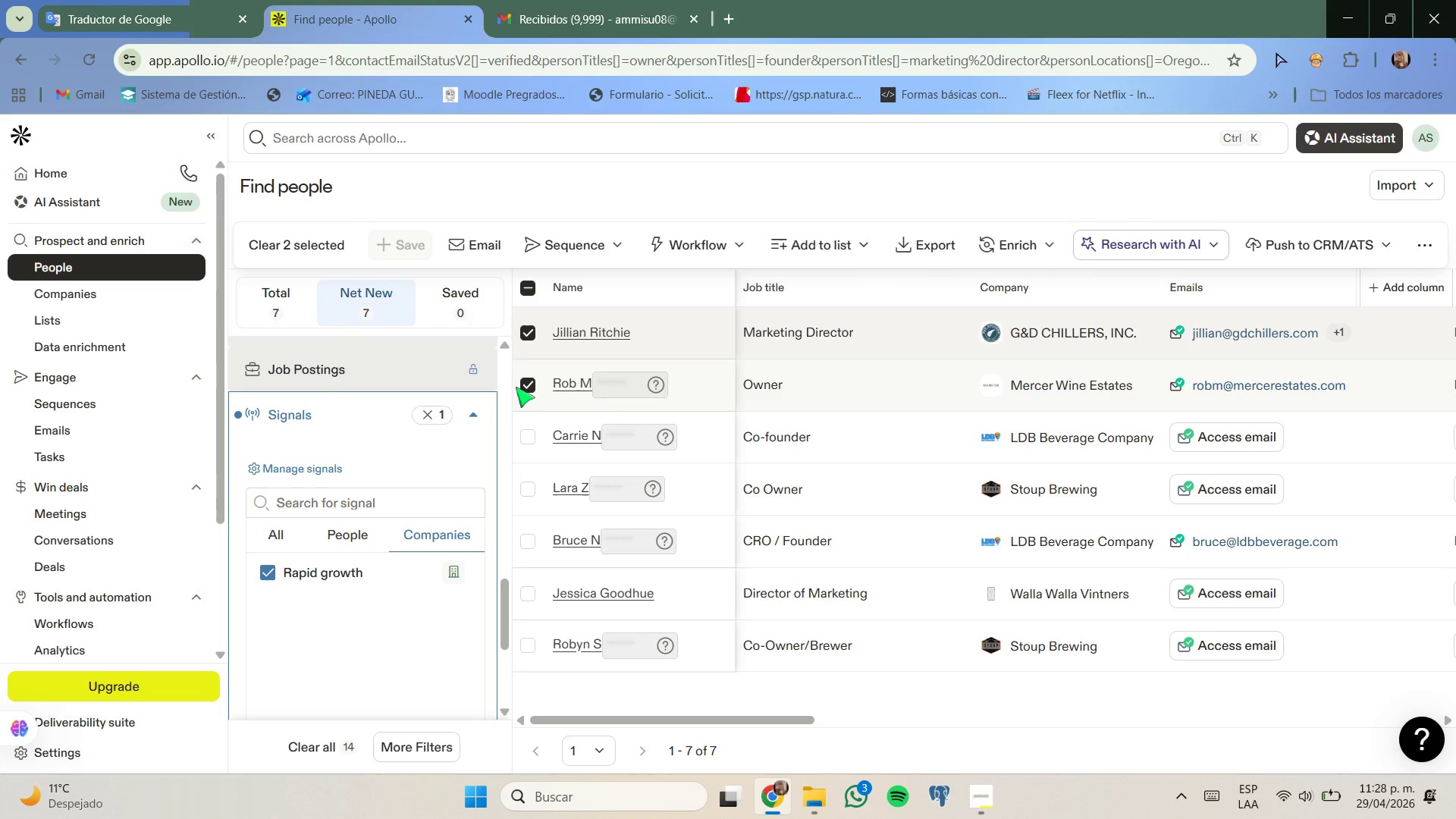 
left_click([525, 388])
 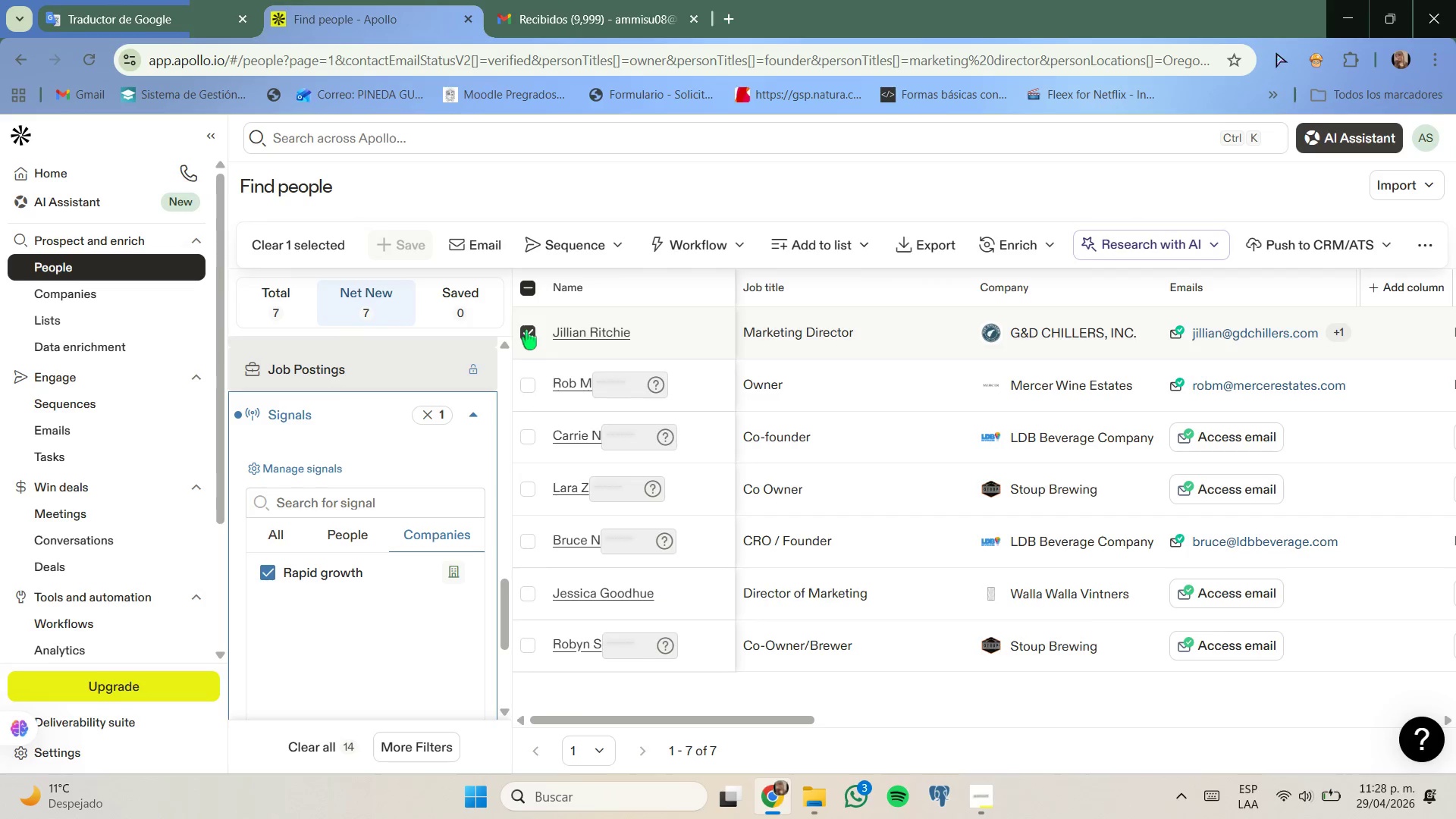 
left_click([528, 328])
 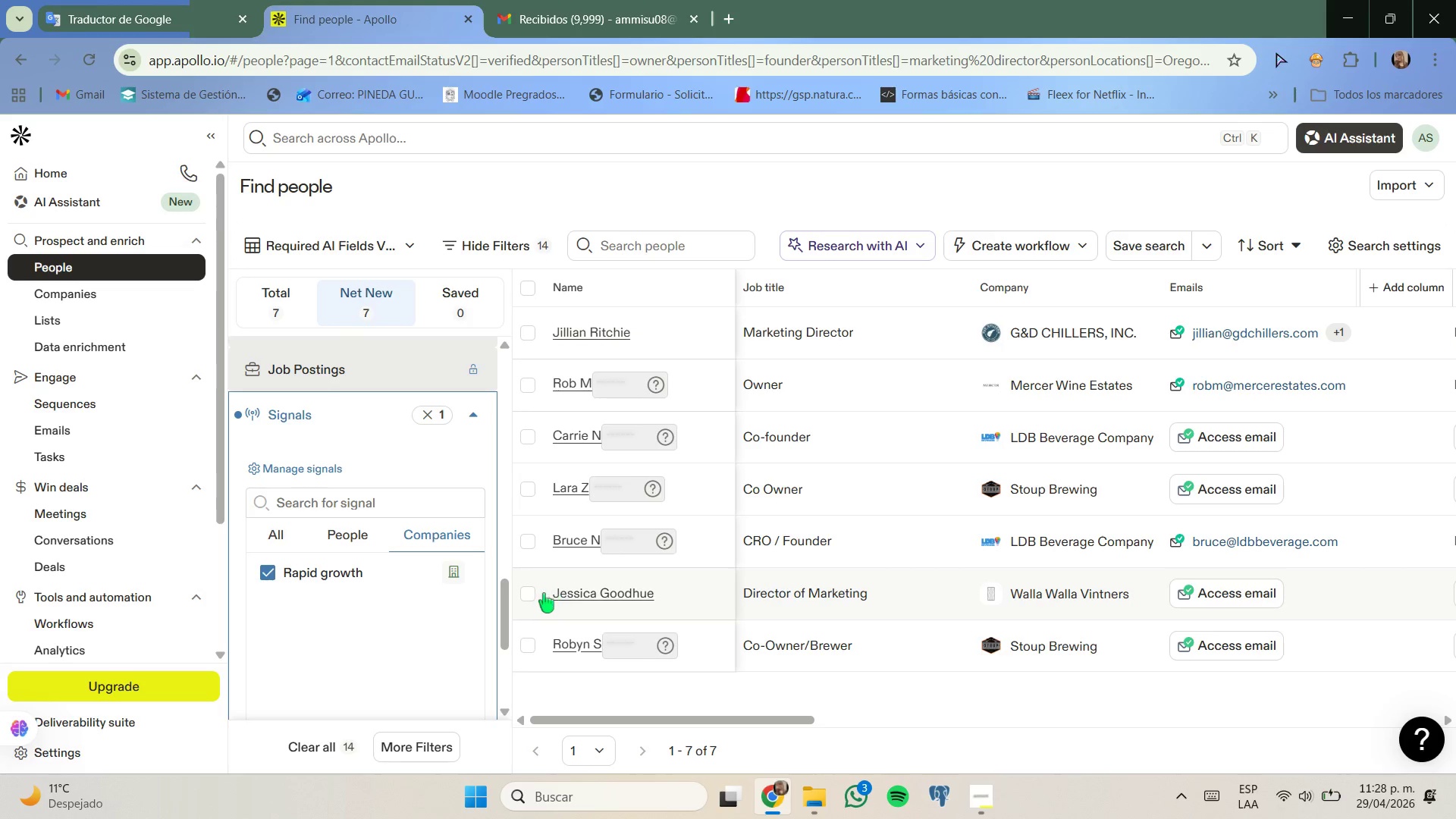 
left_click([530, 595])
 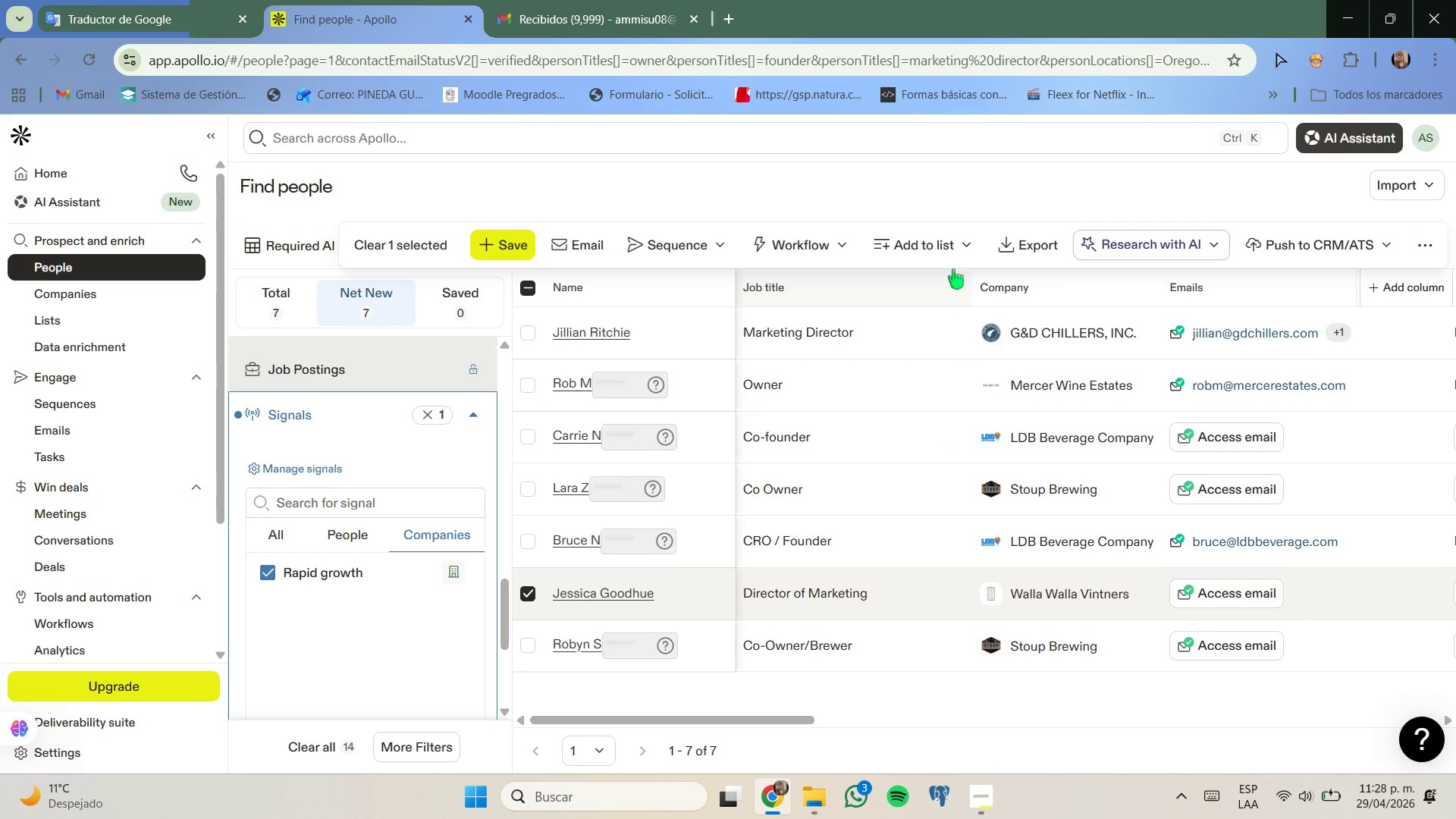 
left_click([955, 234])
 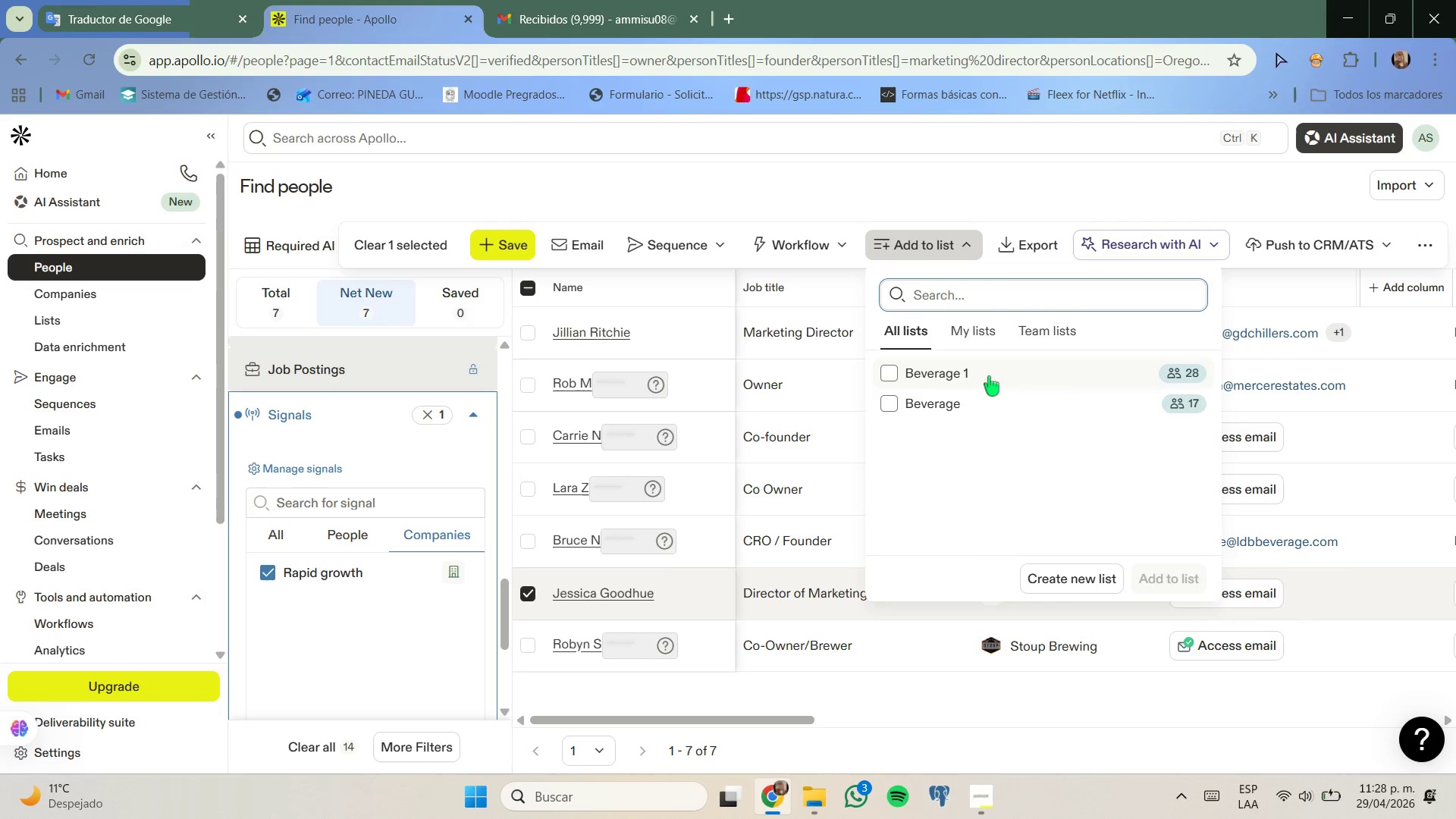 
left_click([990, 372])
 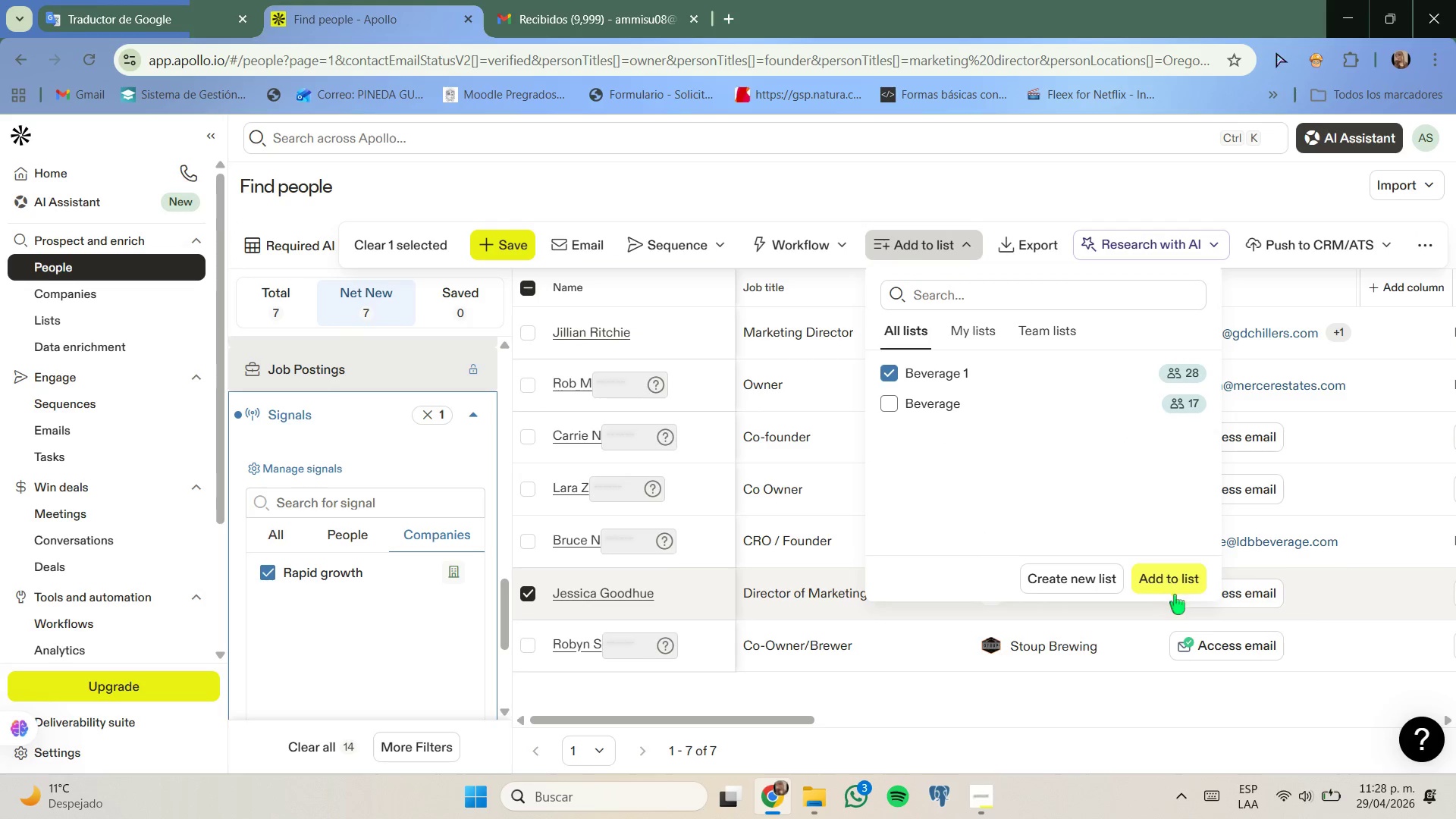 
left_click([1176, 588])
 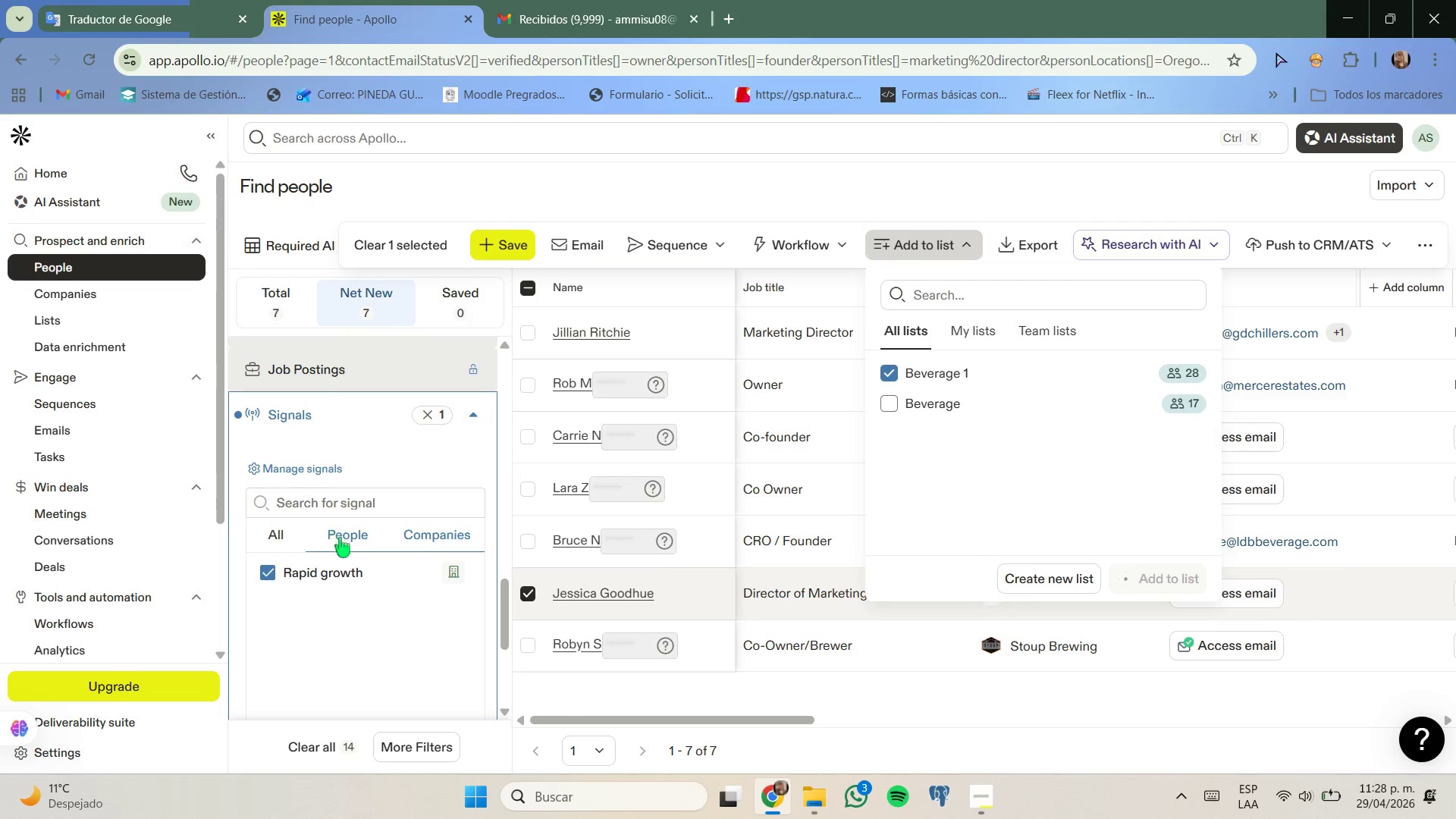 
left_click([293, 536])
 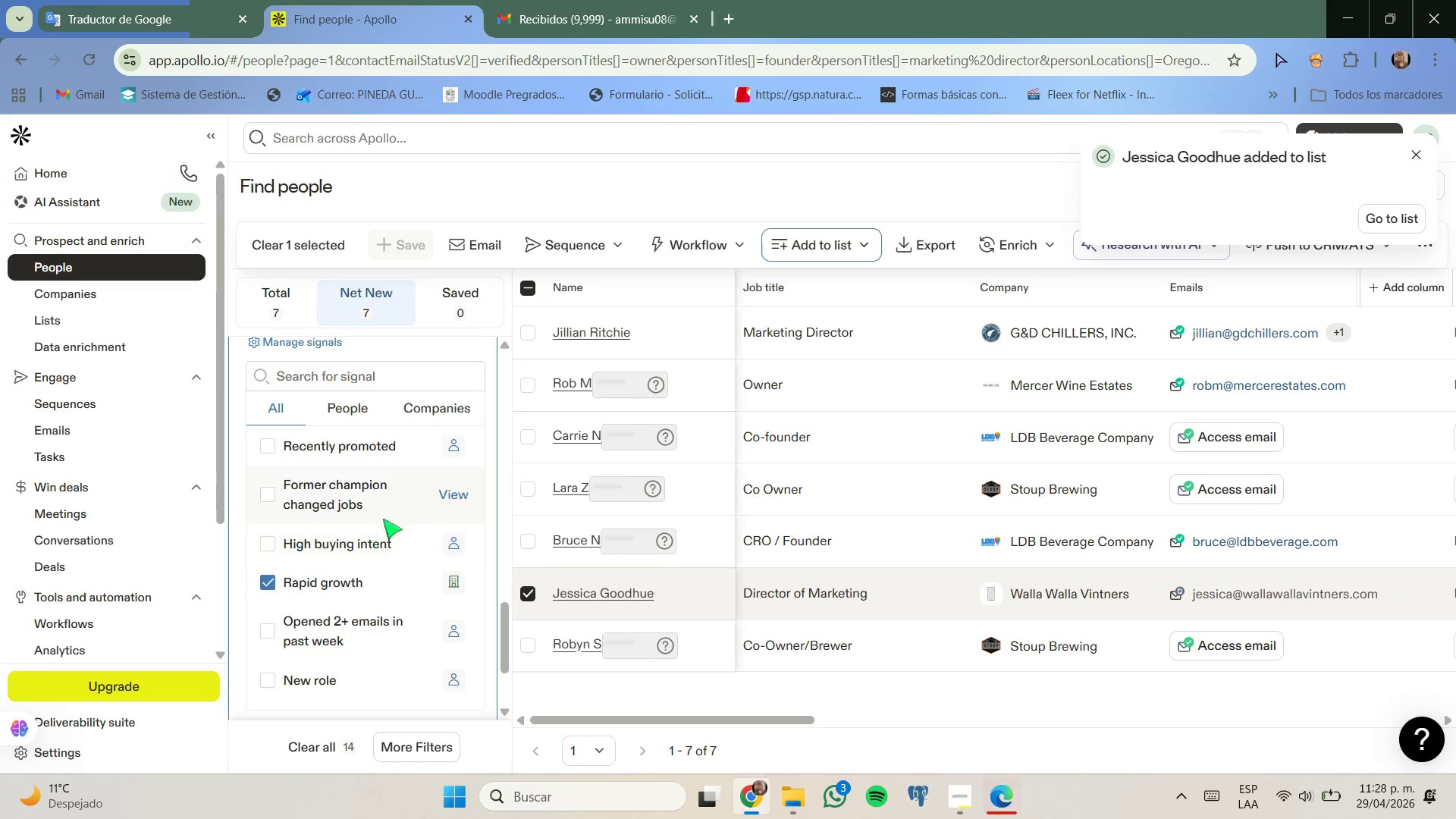 
wait(5.19)
 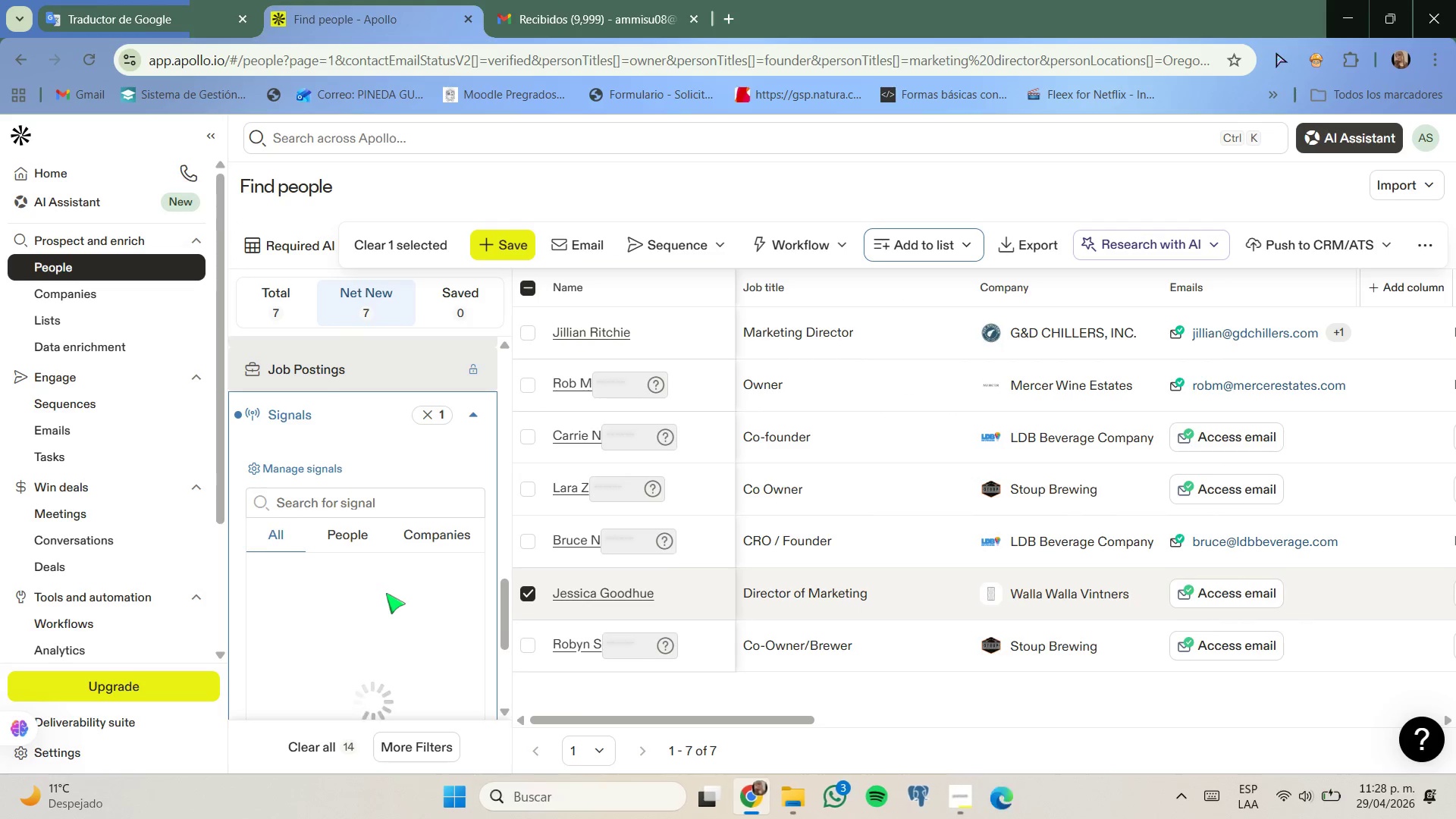 
left_click([272, 579])
 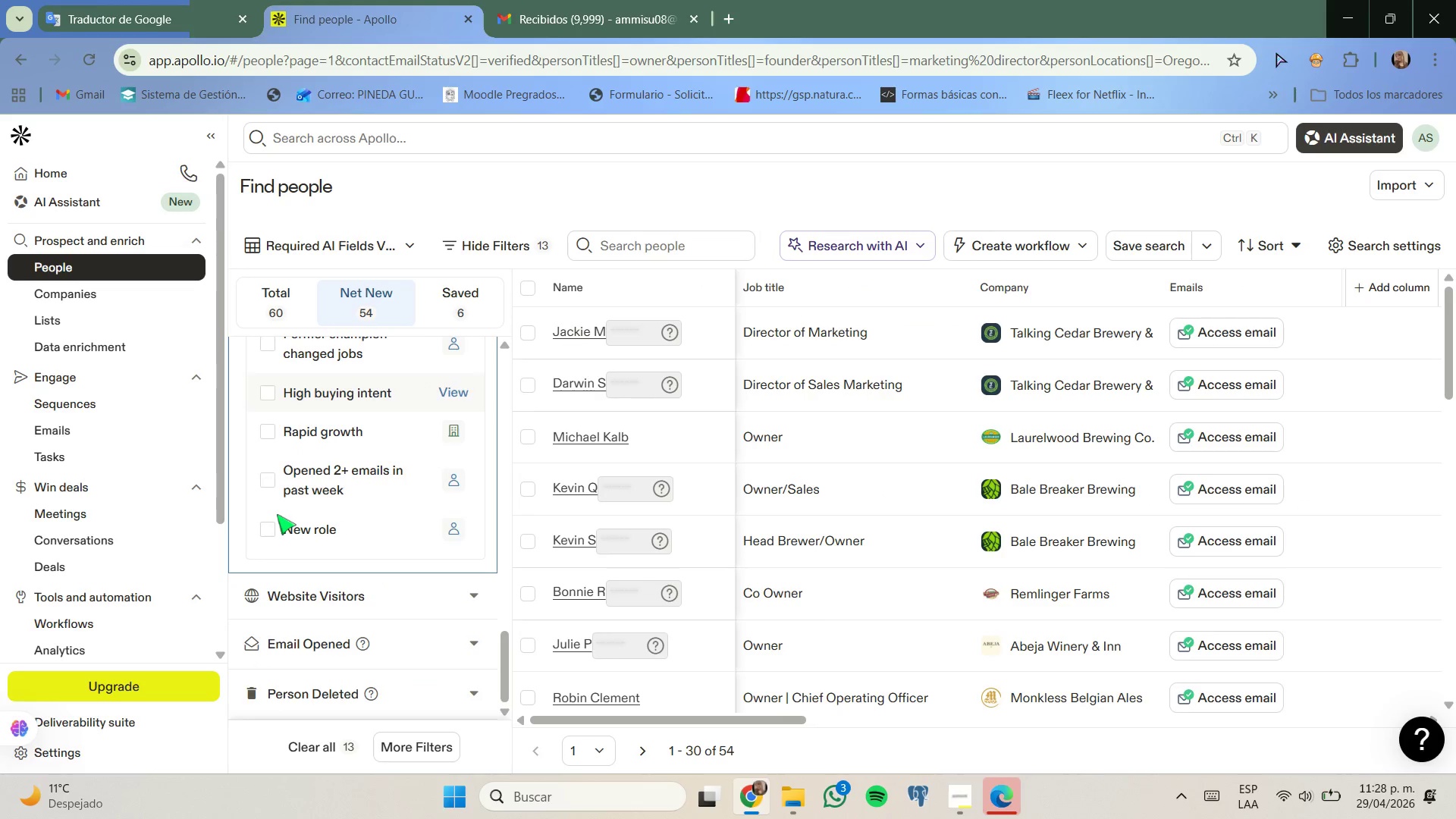 
wait(6.44)
 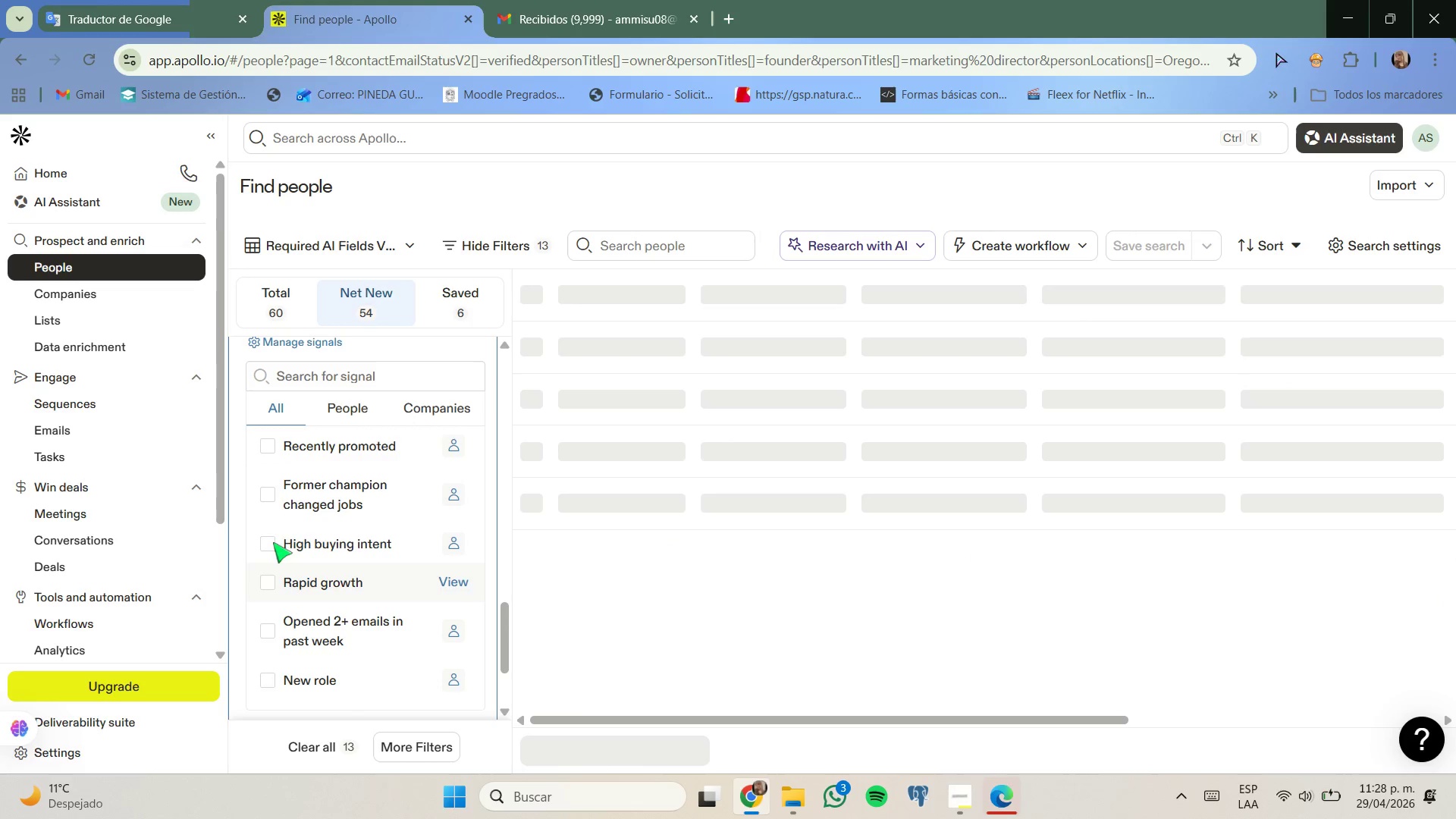 
left_click([328, 592])
 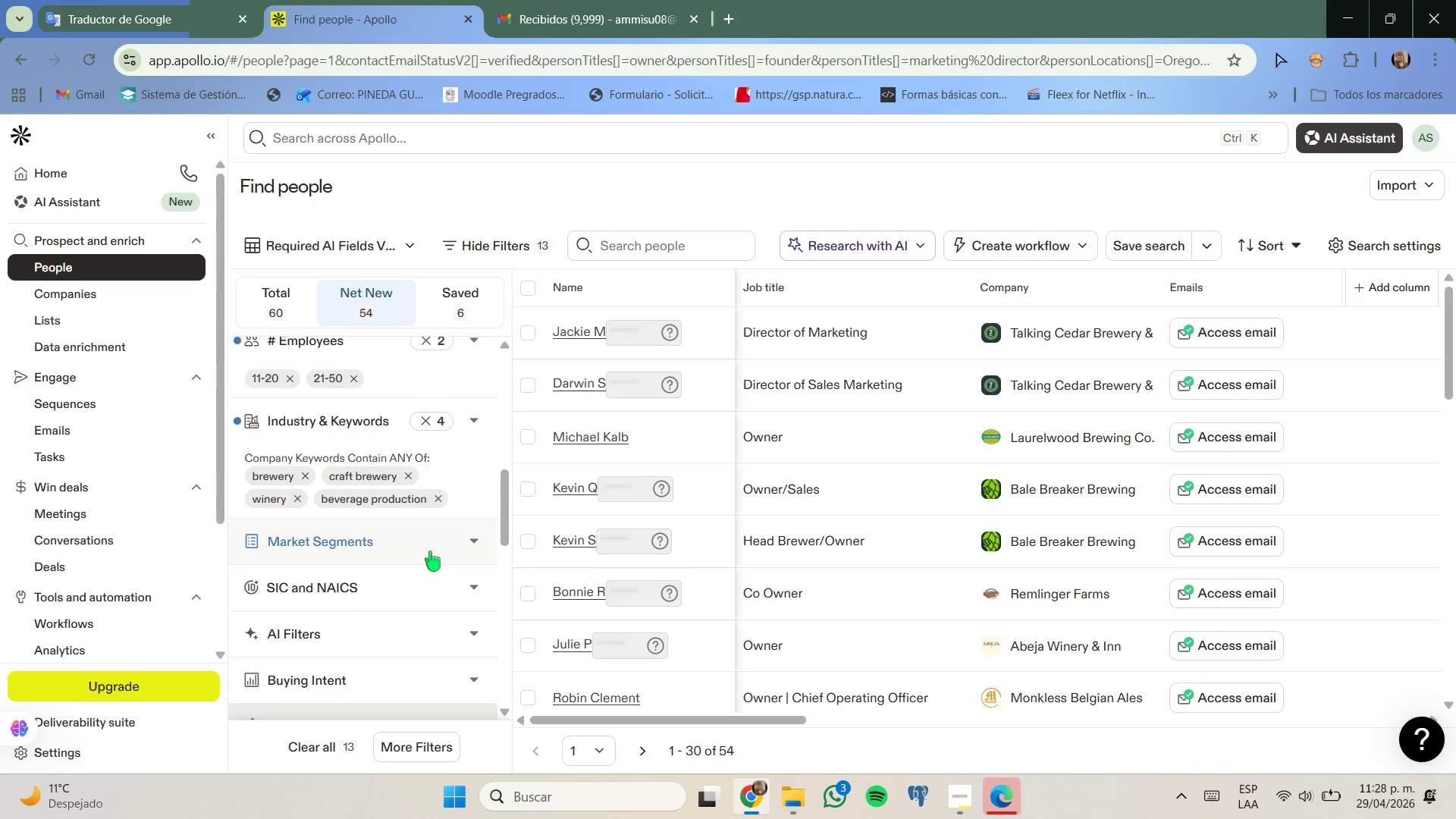 
wait(7.83)
 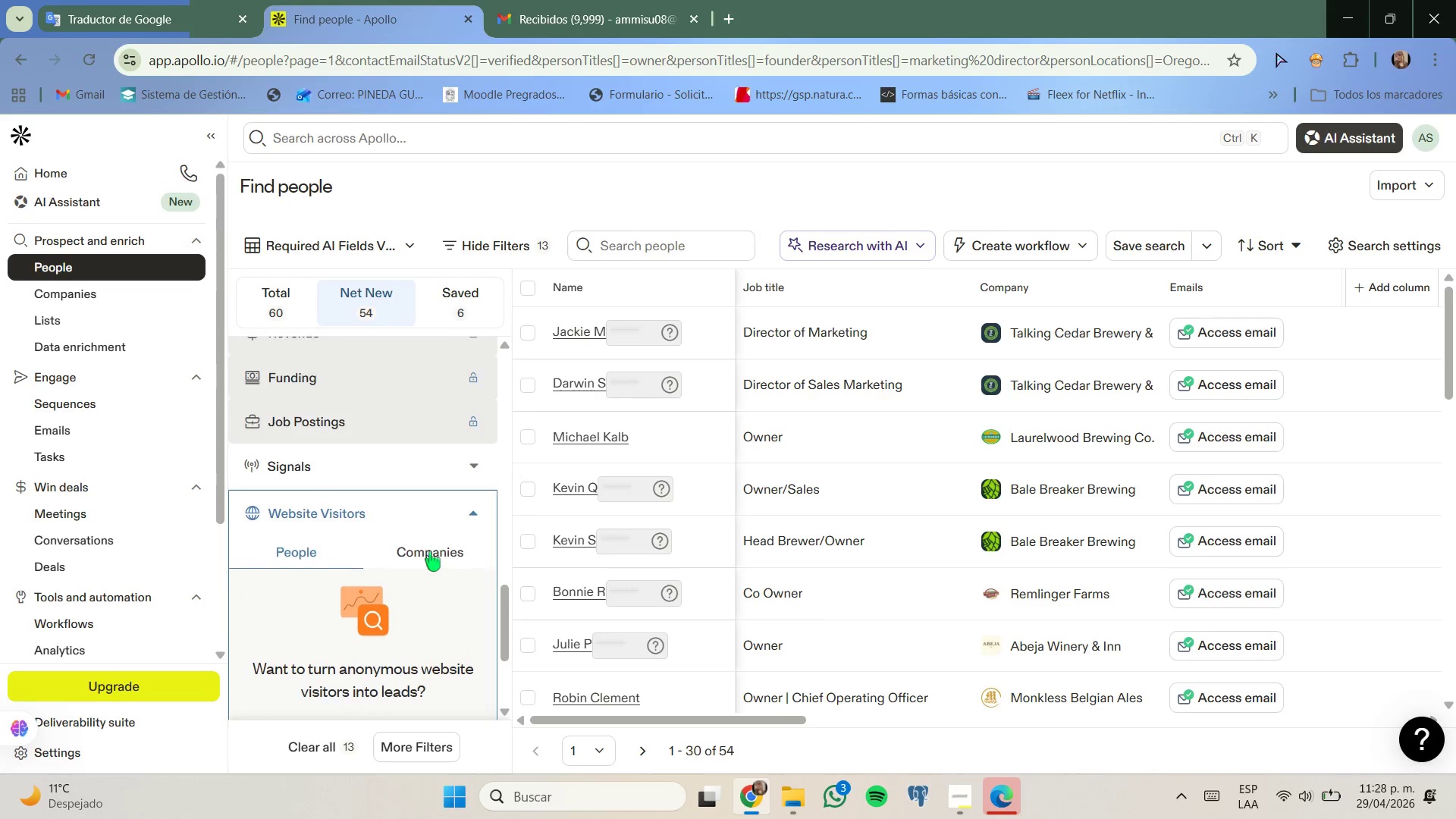 
left_click([430, 551])
 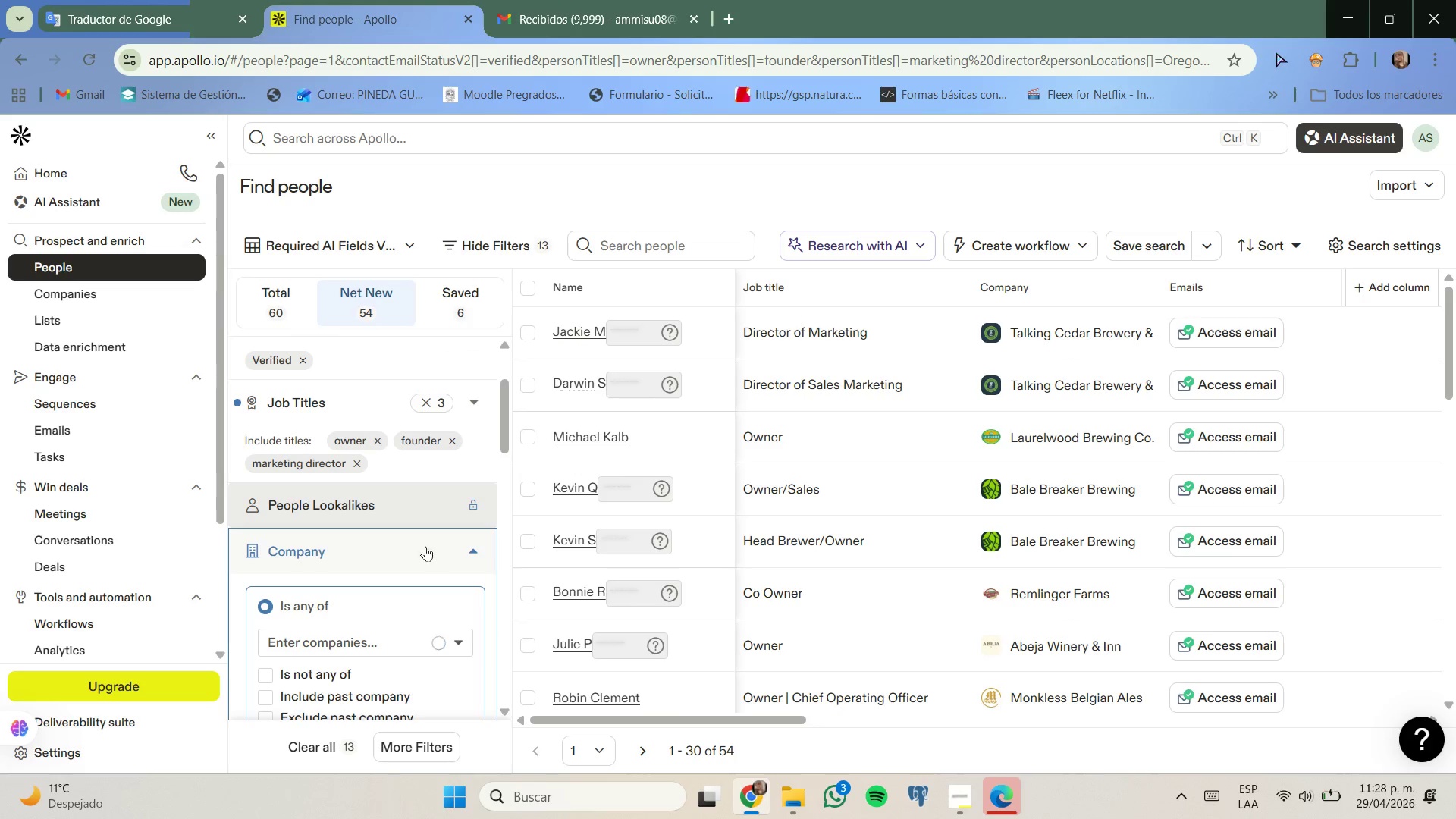 
mouse_move([401, 525])
 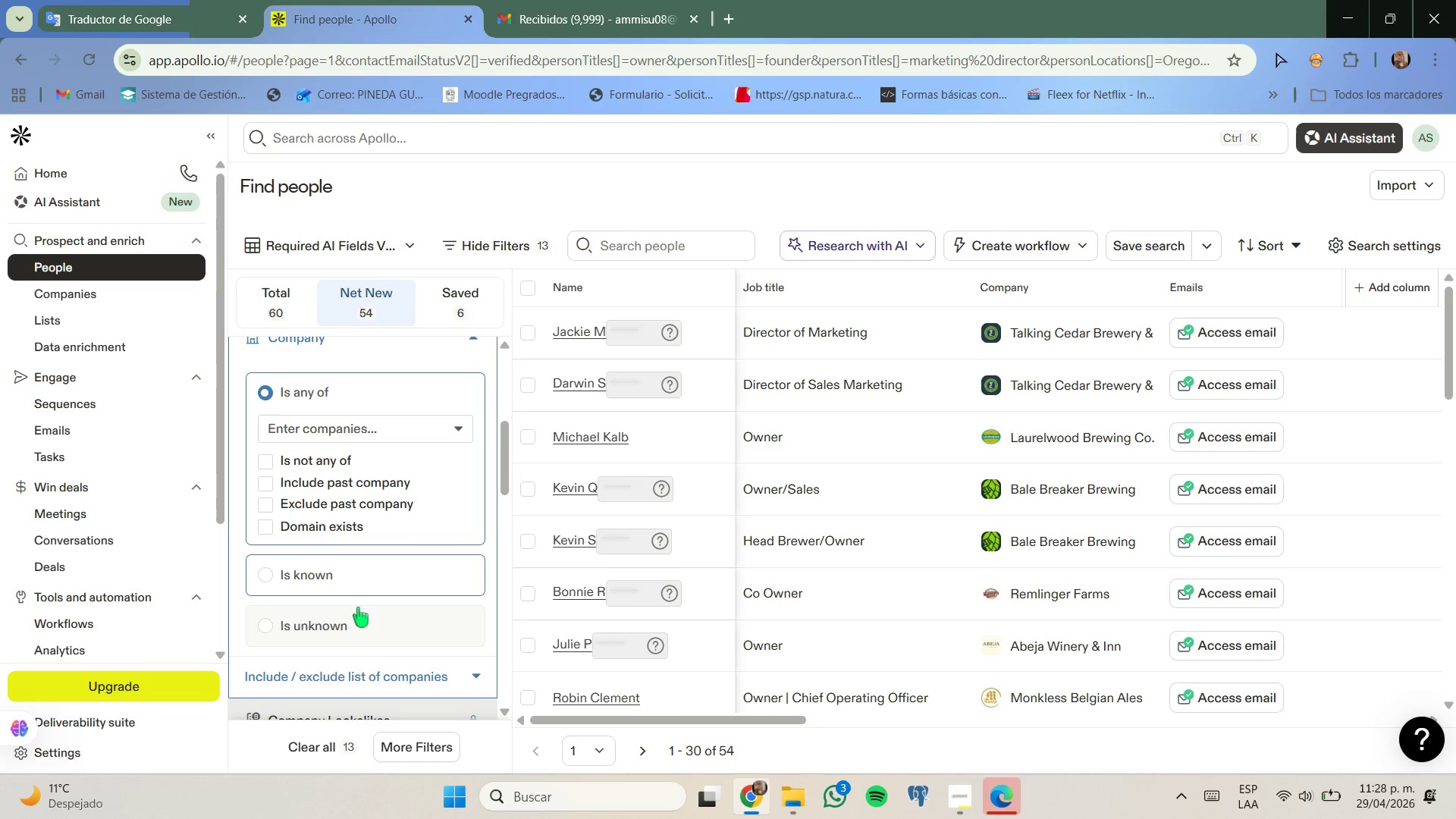 
left_click([381, 674])
 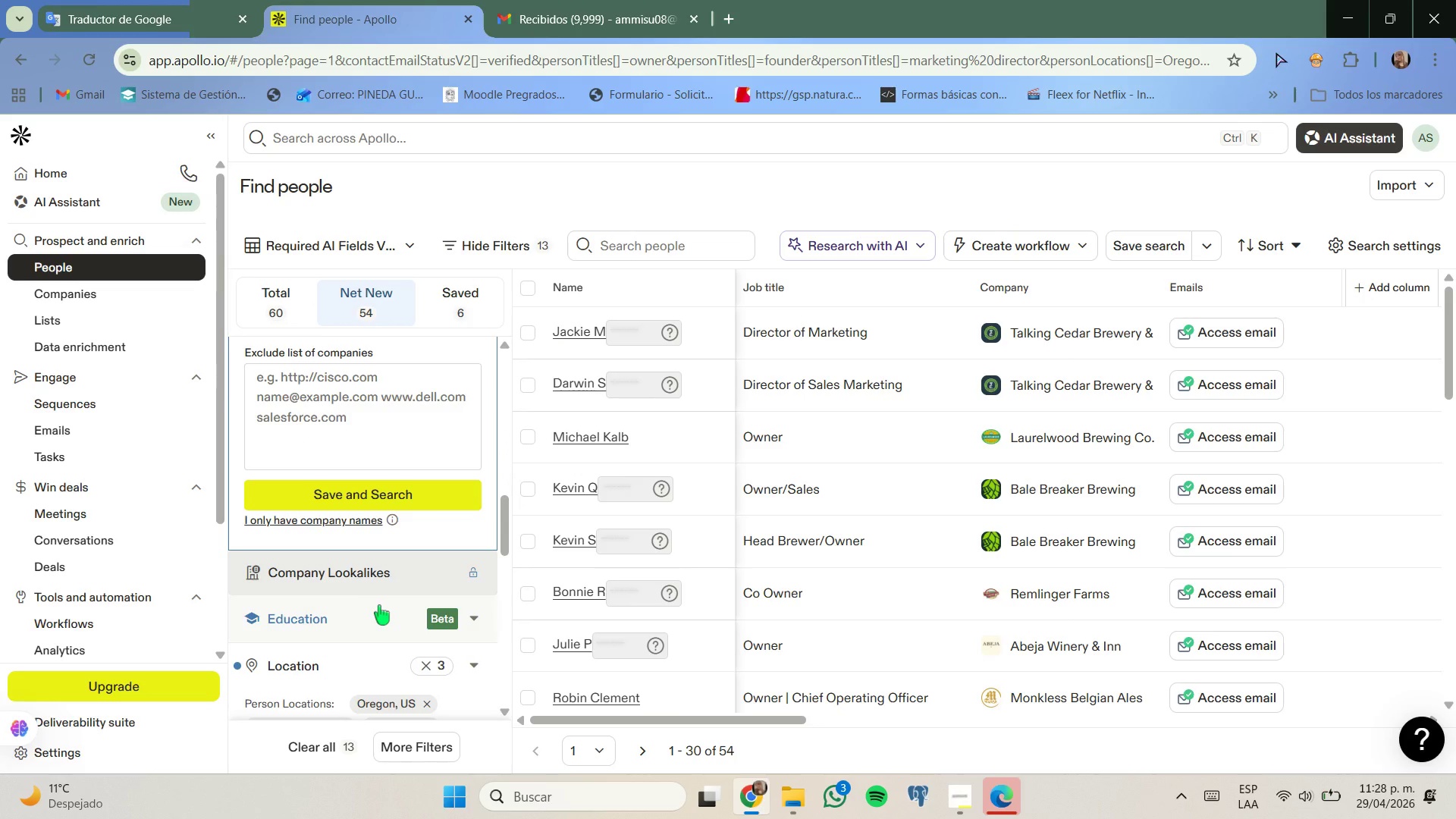 
wait(8.19)
 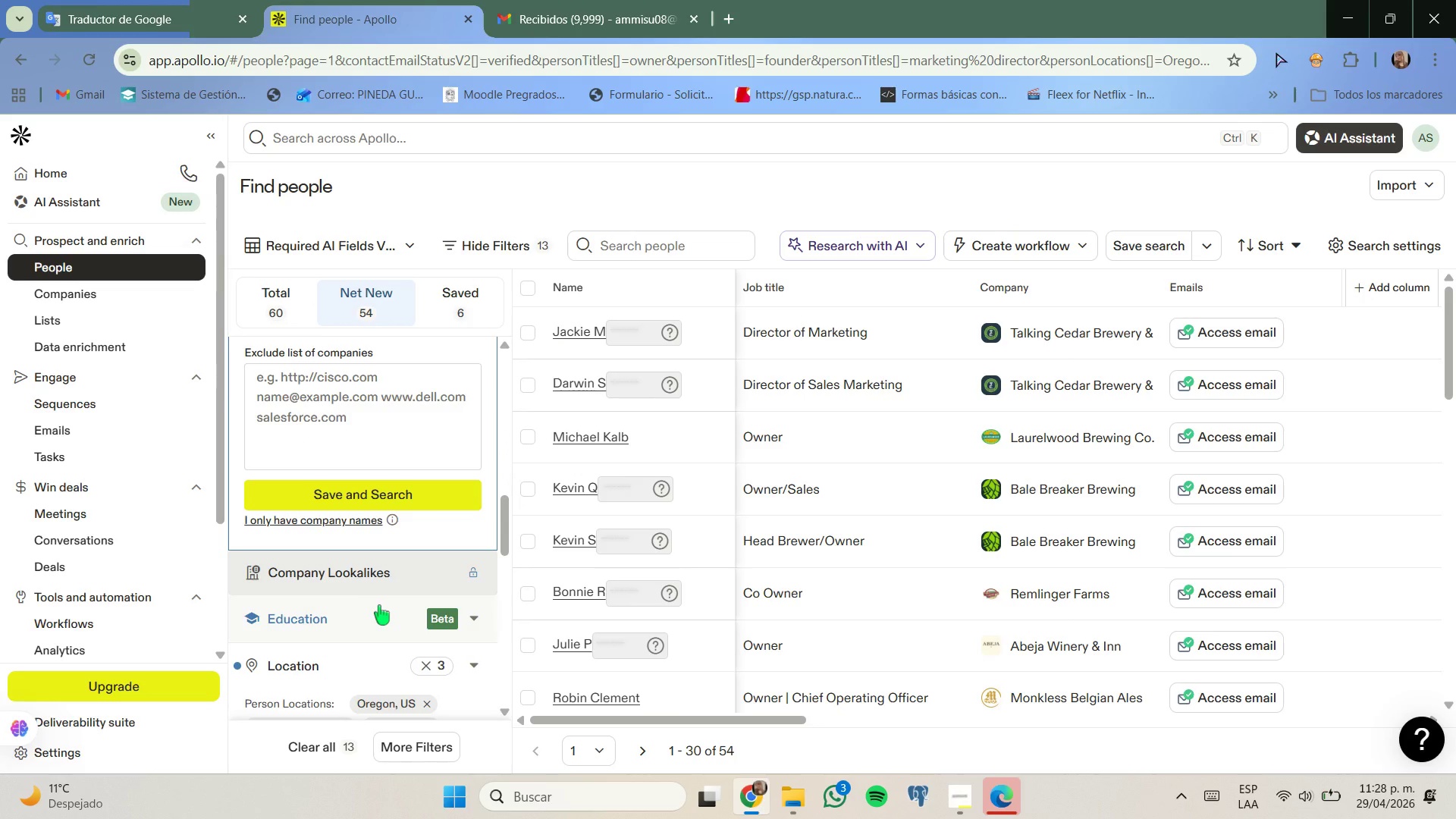 
left_click([420, 461])
 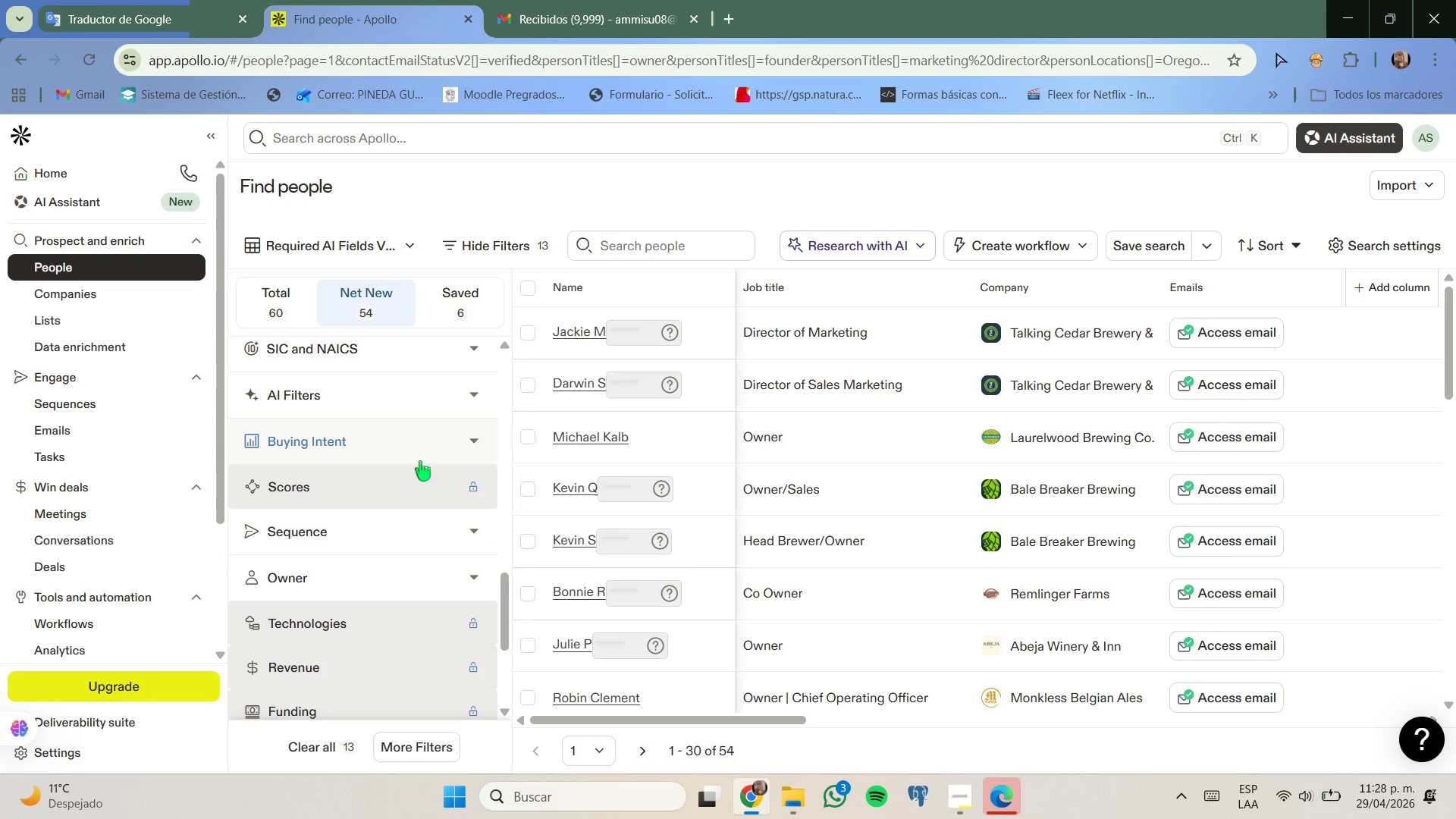 
mouse_move([460, 488])
 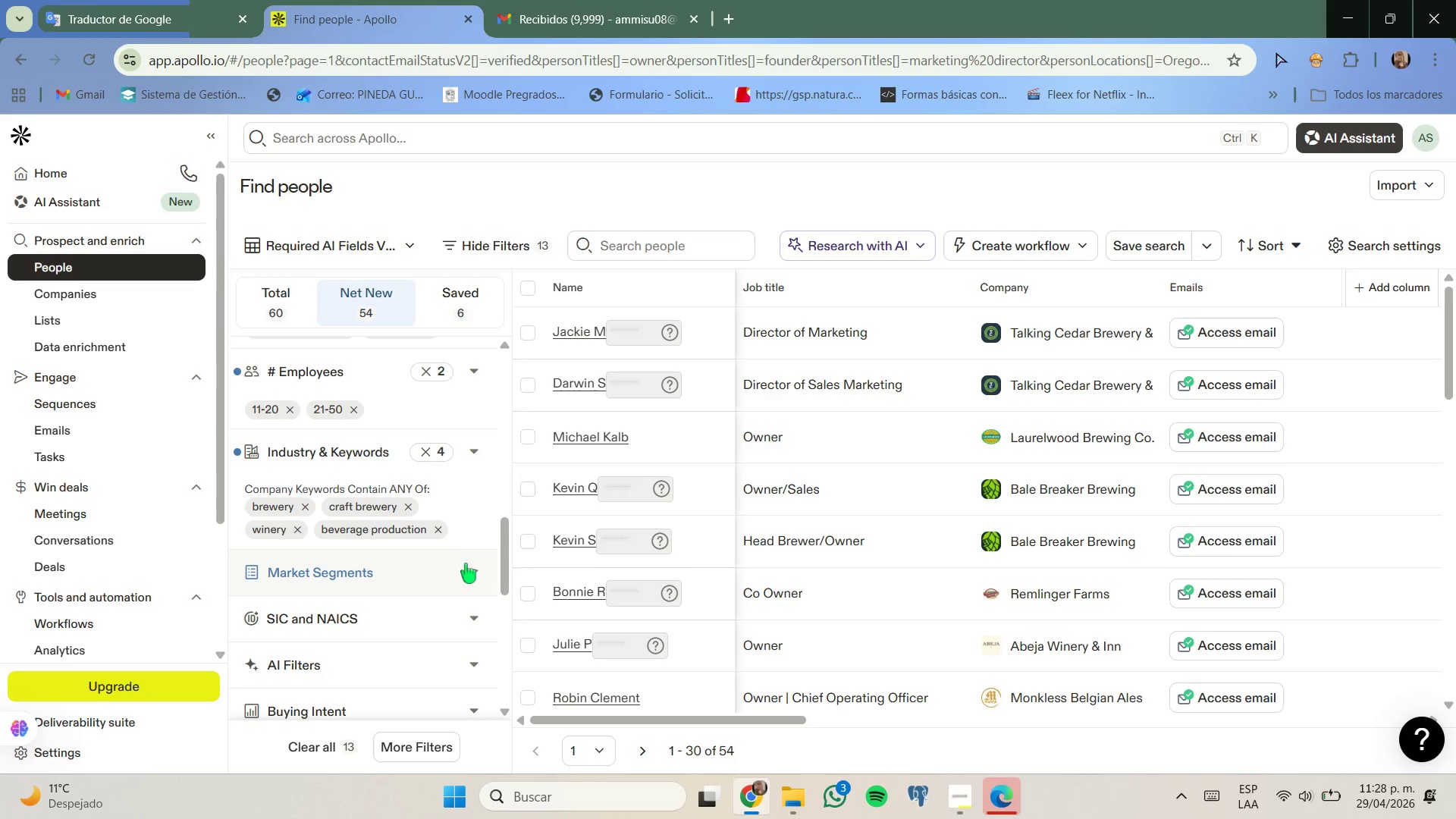 
left_click([466, 569])
 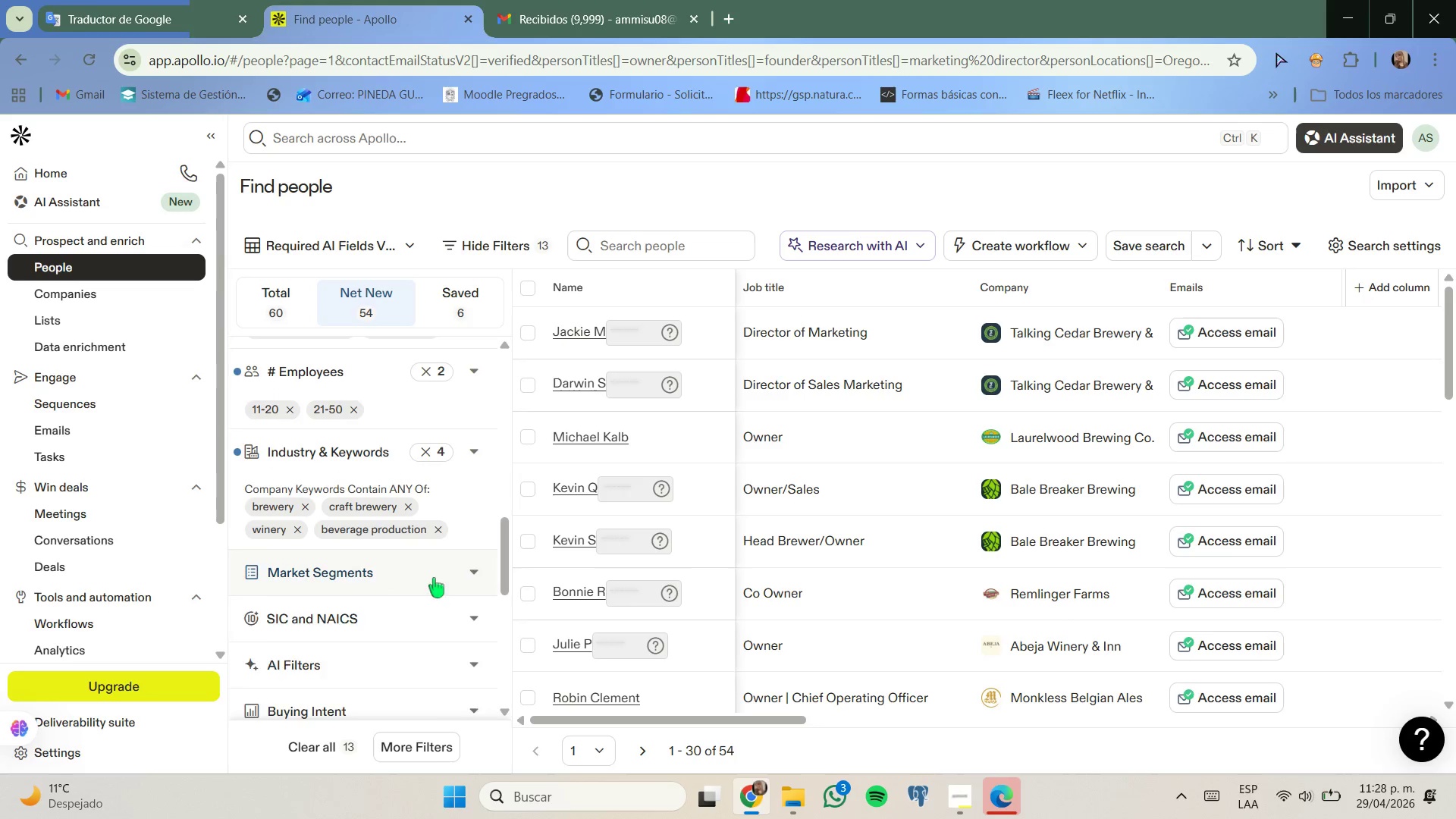 
mouse_move([411, 565])
 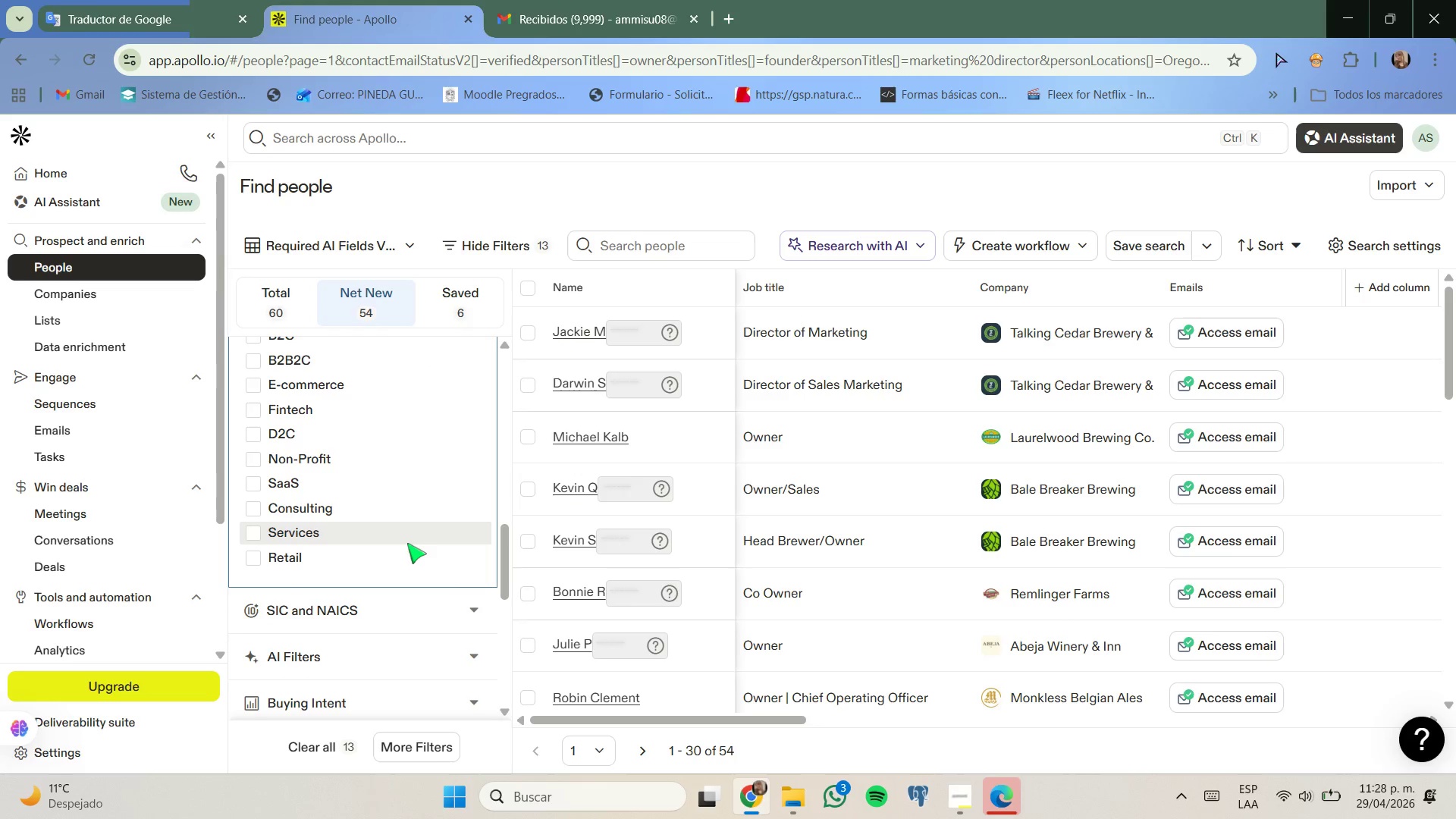 
mouse_move([404, 532])
 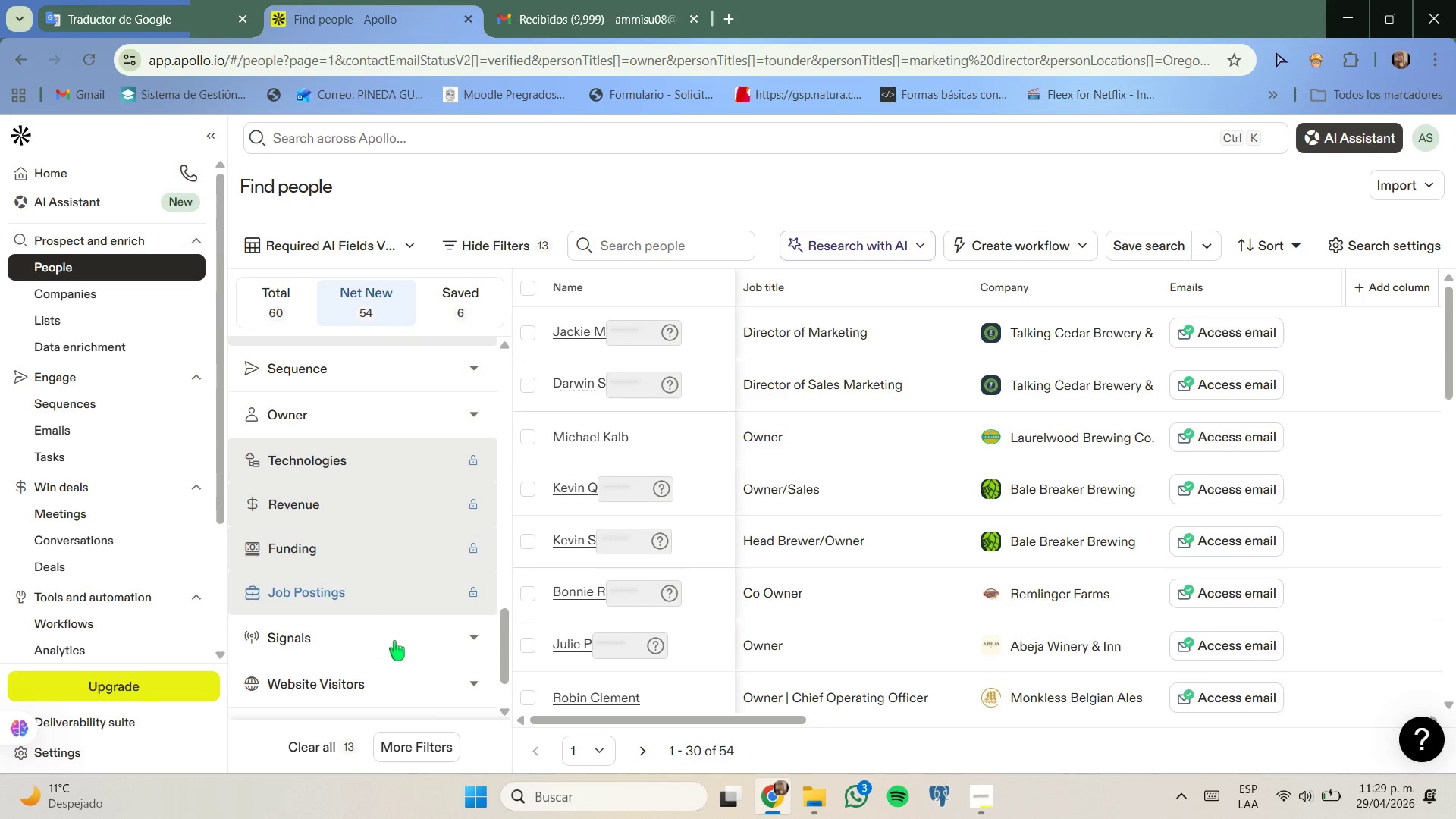 
wait(7.15)
 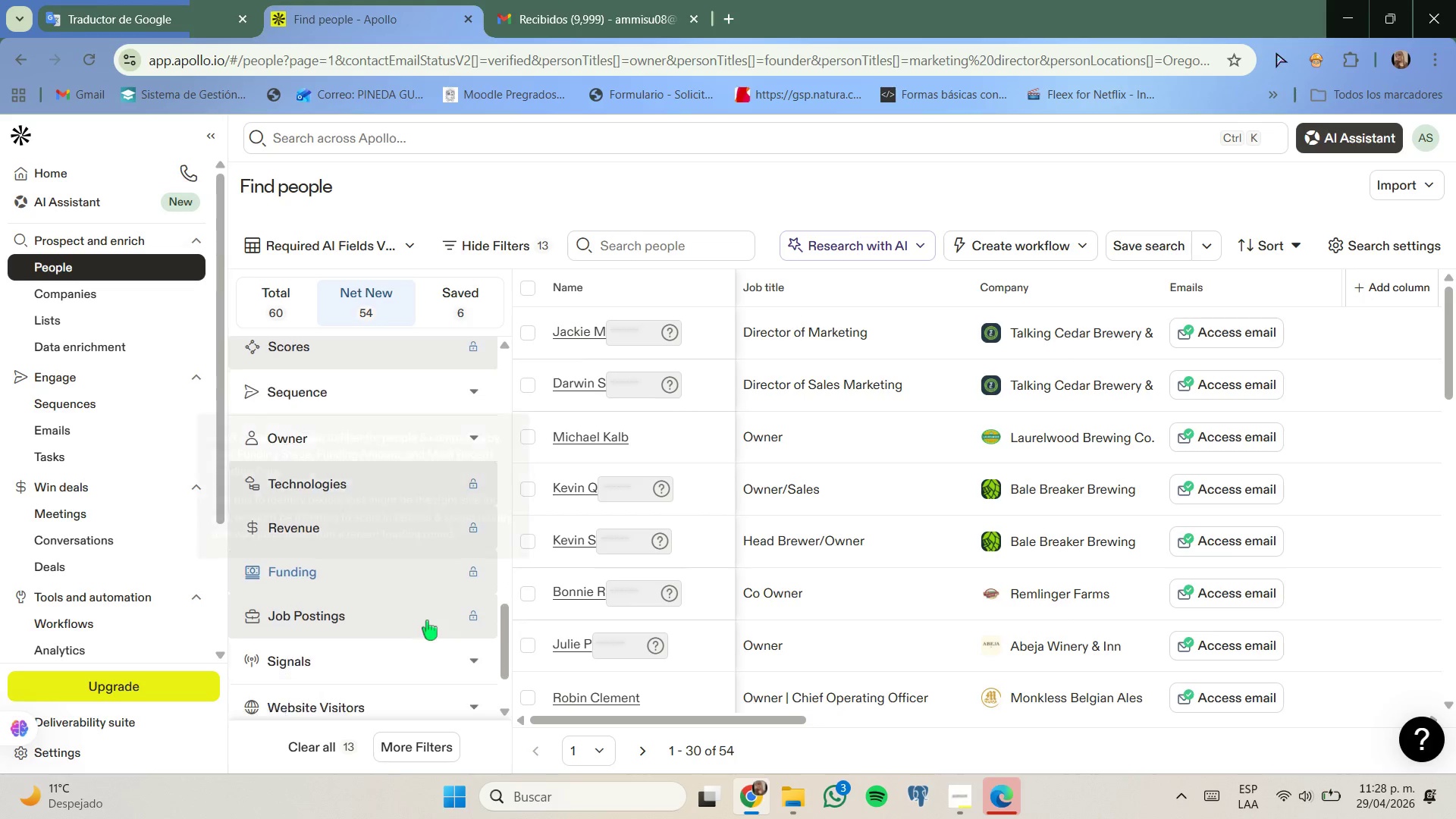 
mouse_move([407, 597])
 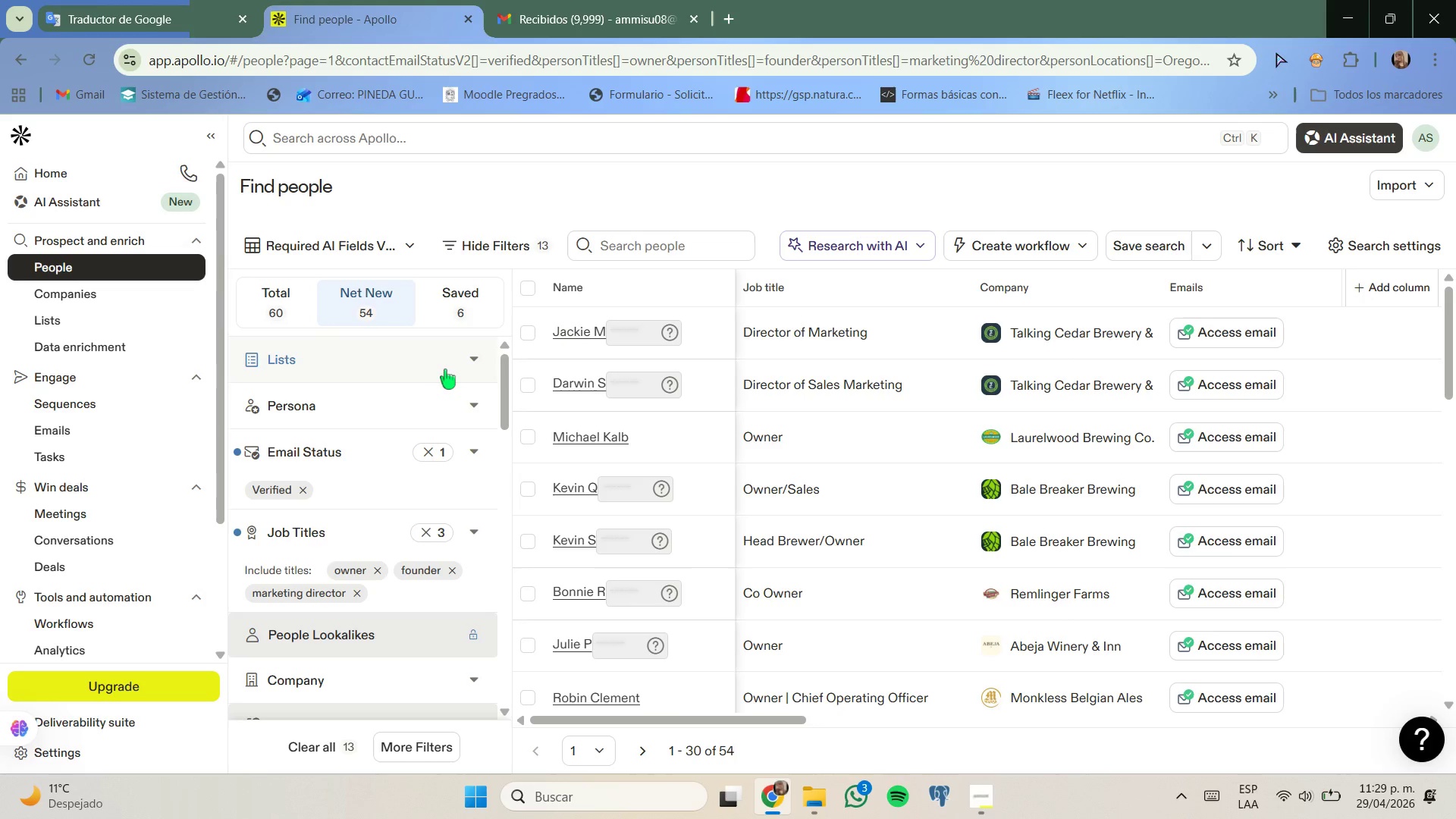 
left_click([448, 362])
 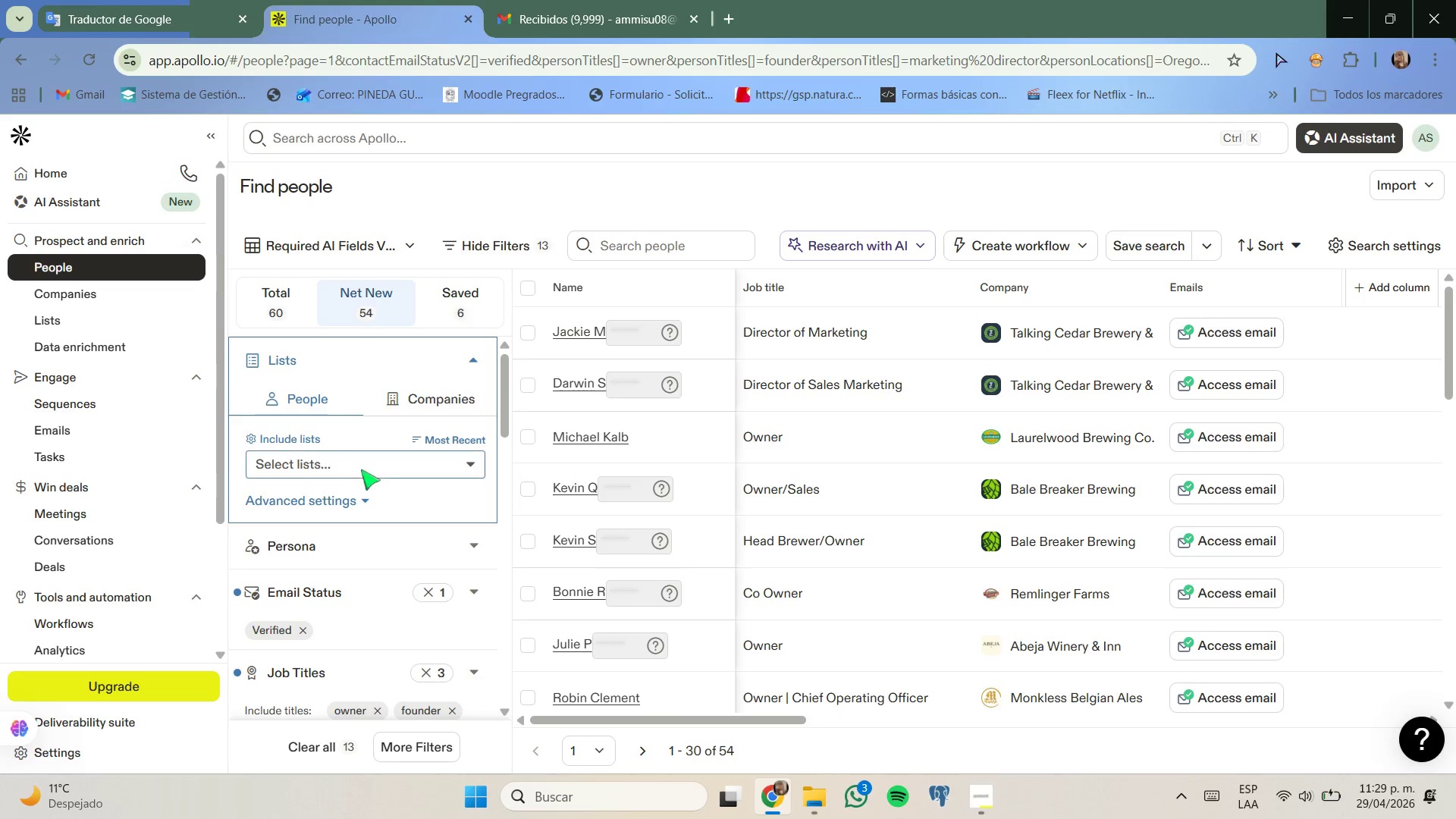 
left_click([363, 472])
 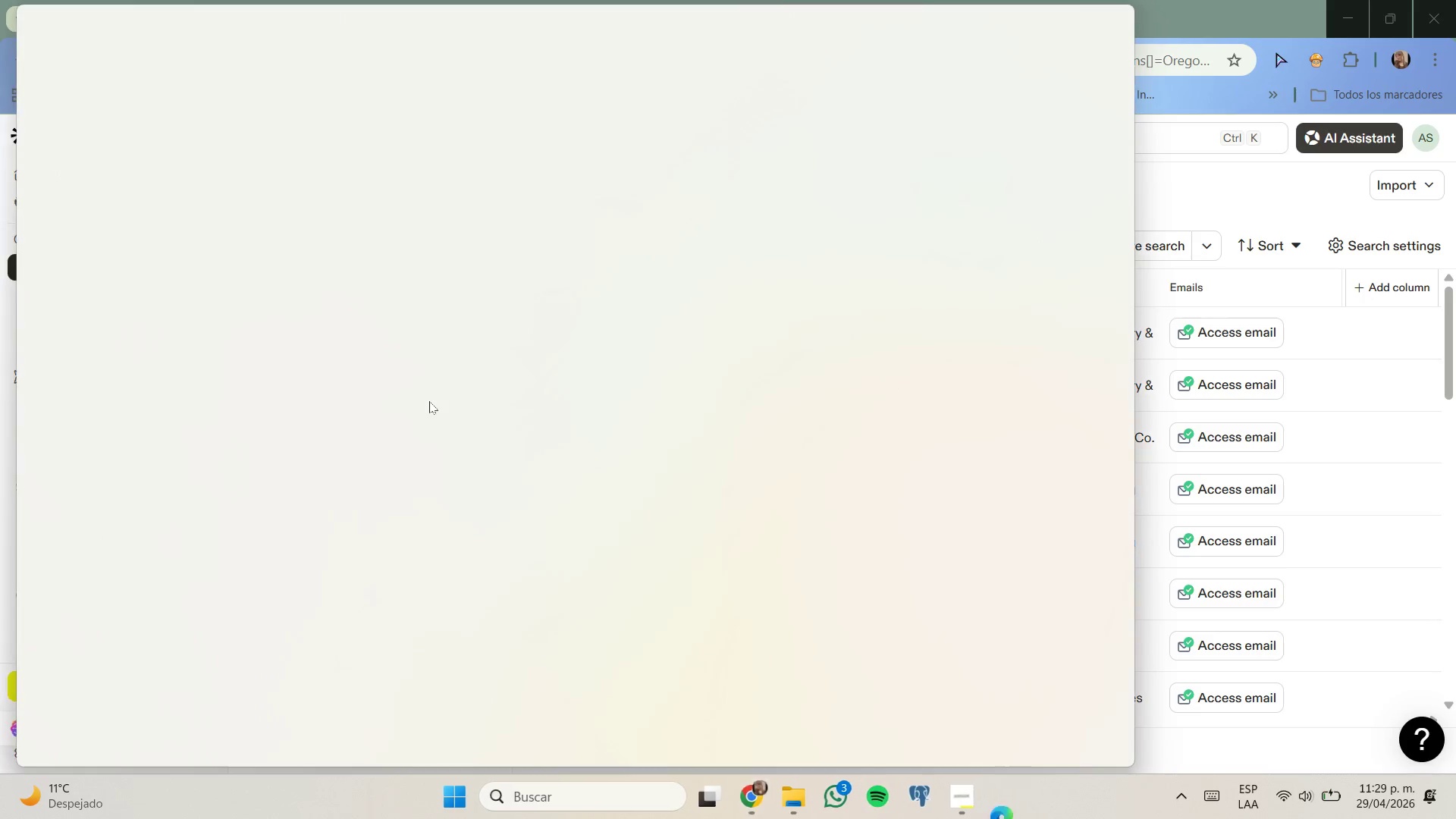 
left_click([1125, 22])
 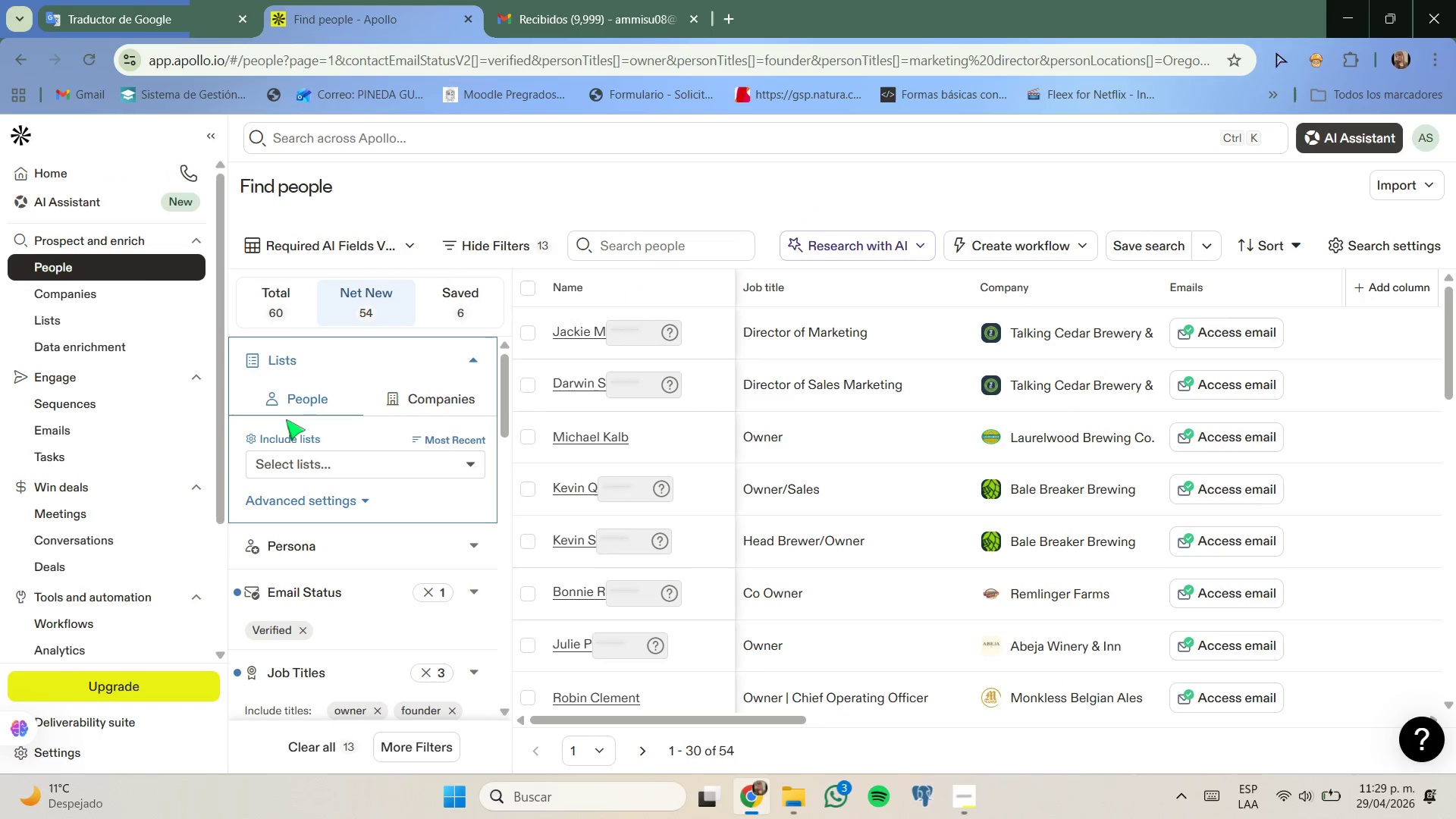 
mouse_move([388, 481])
 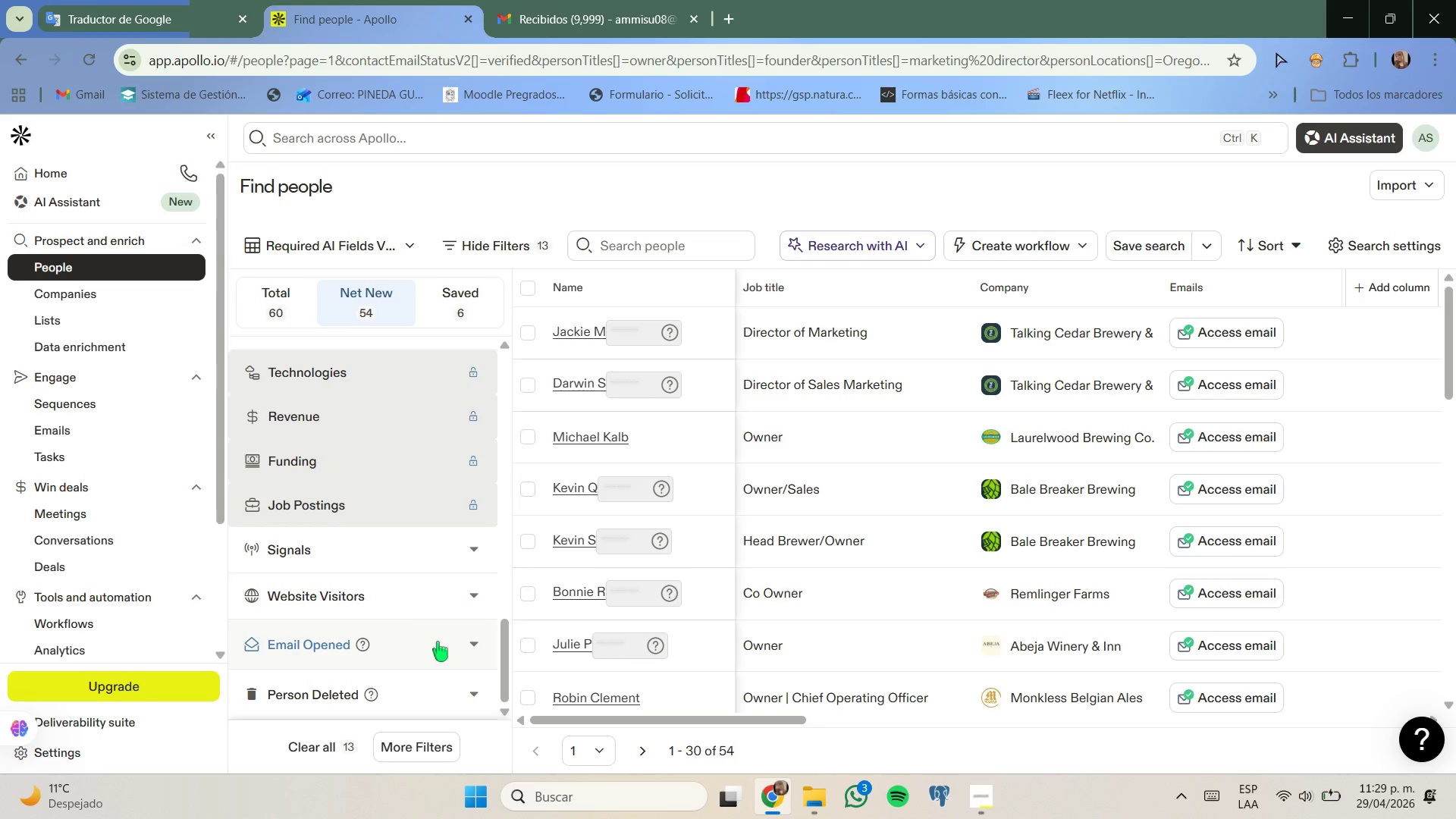 
left_click([438, 648])
 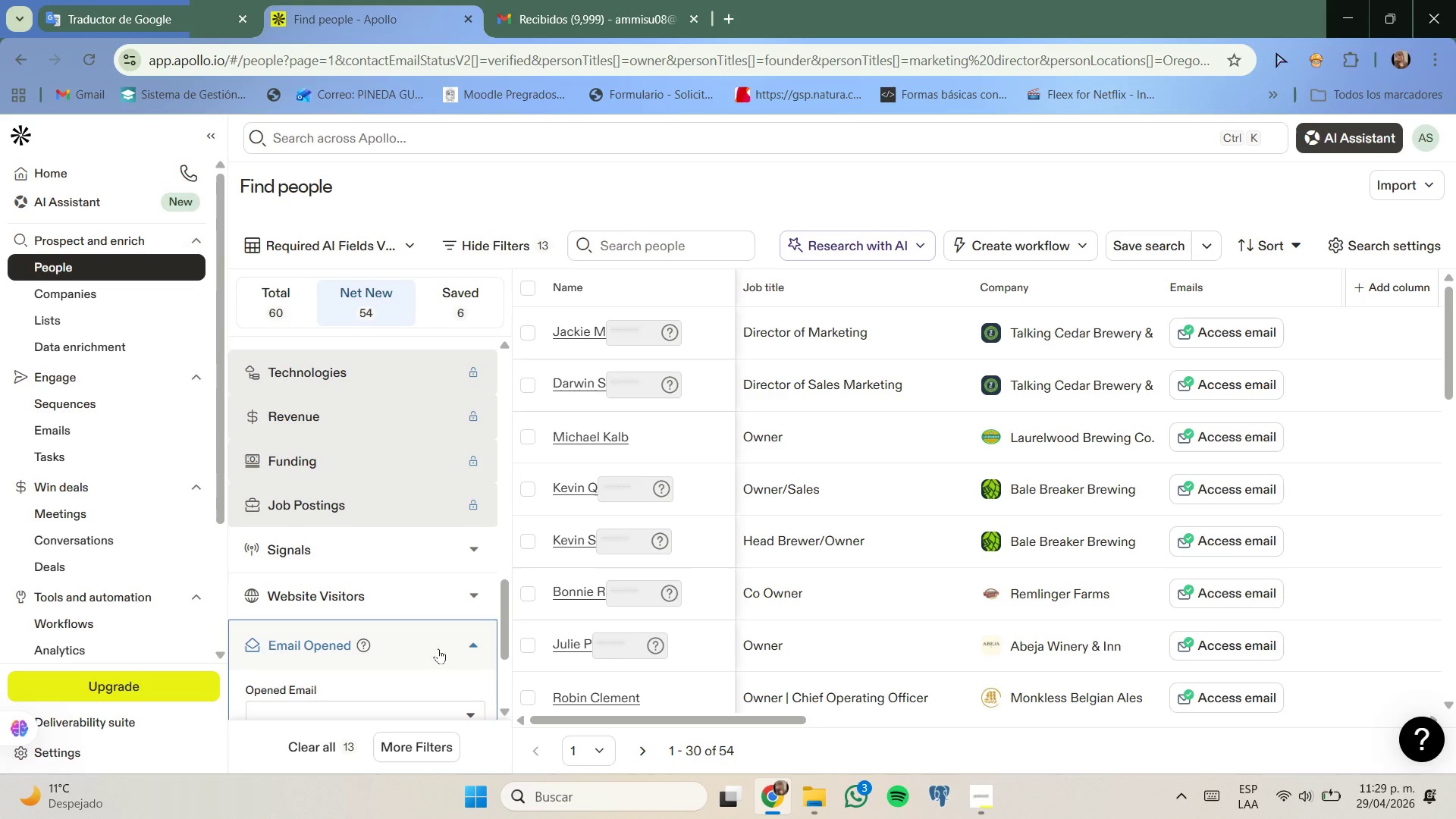 
mouse_move([437, 585])
 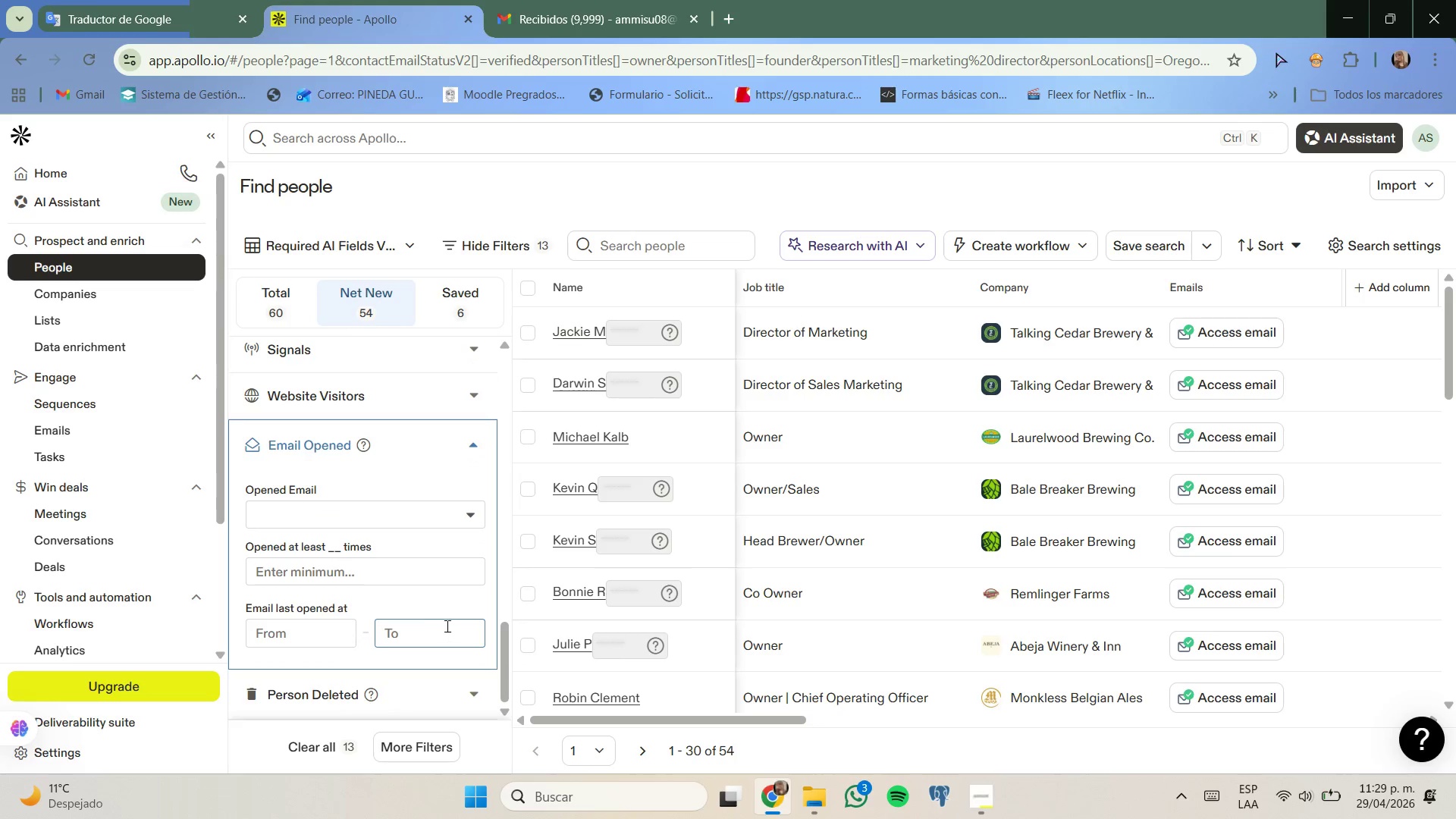 
mouse_move([451, 645])
 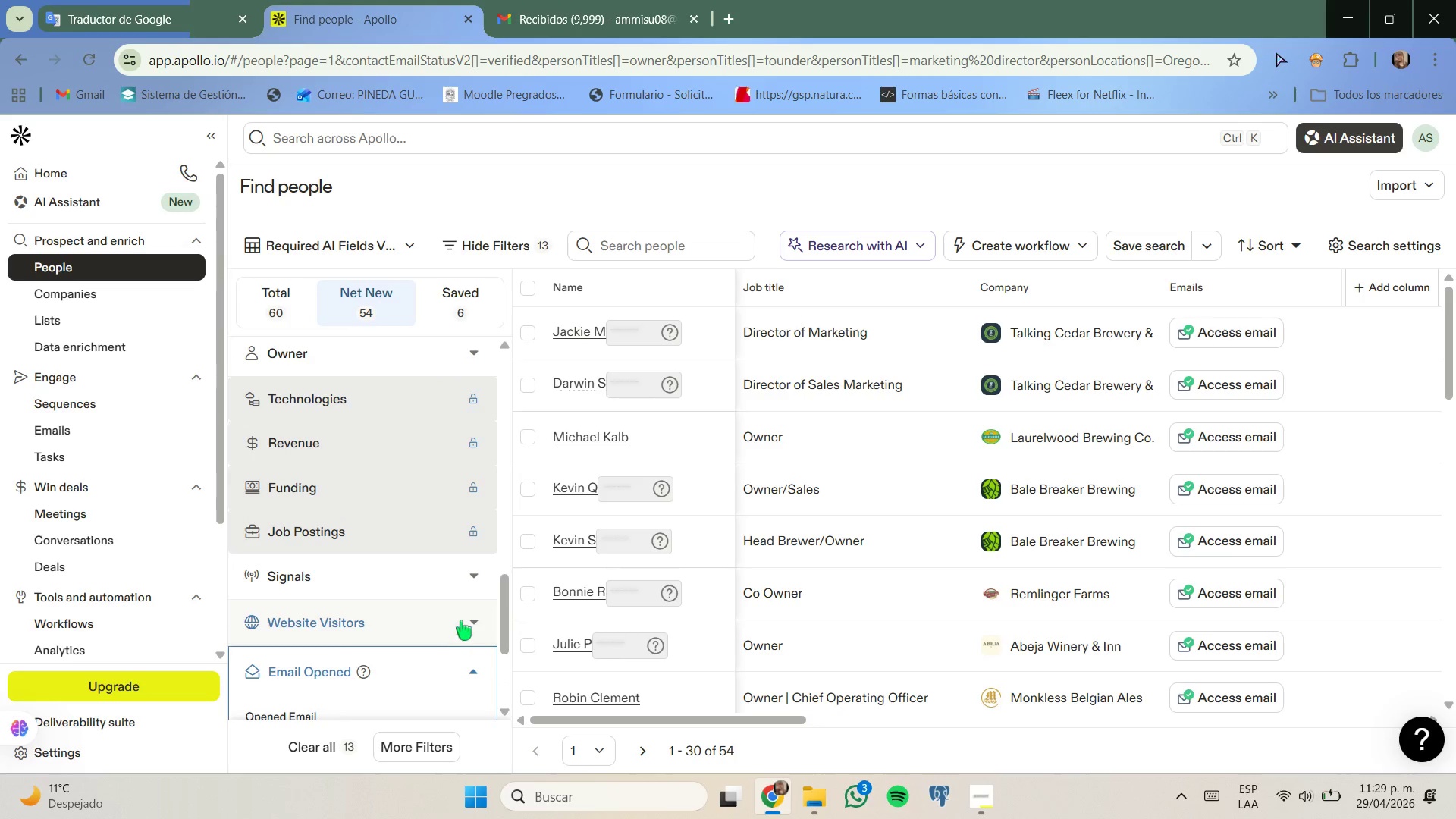 
left_click([463, 618])
 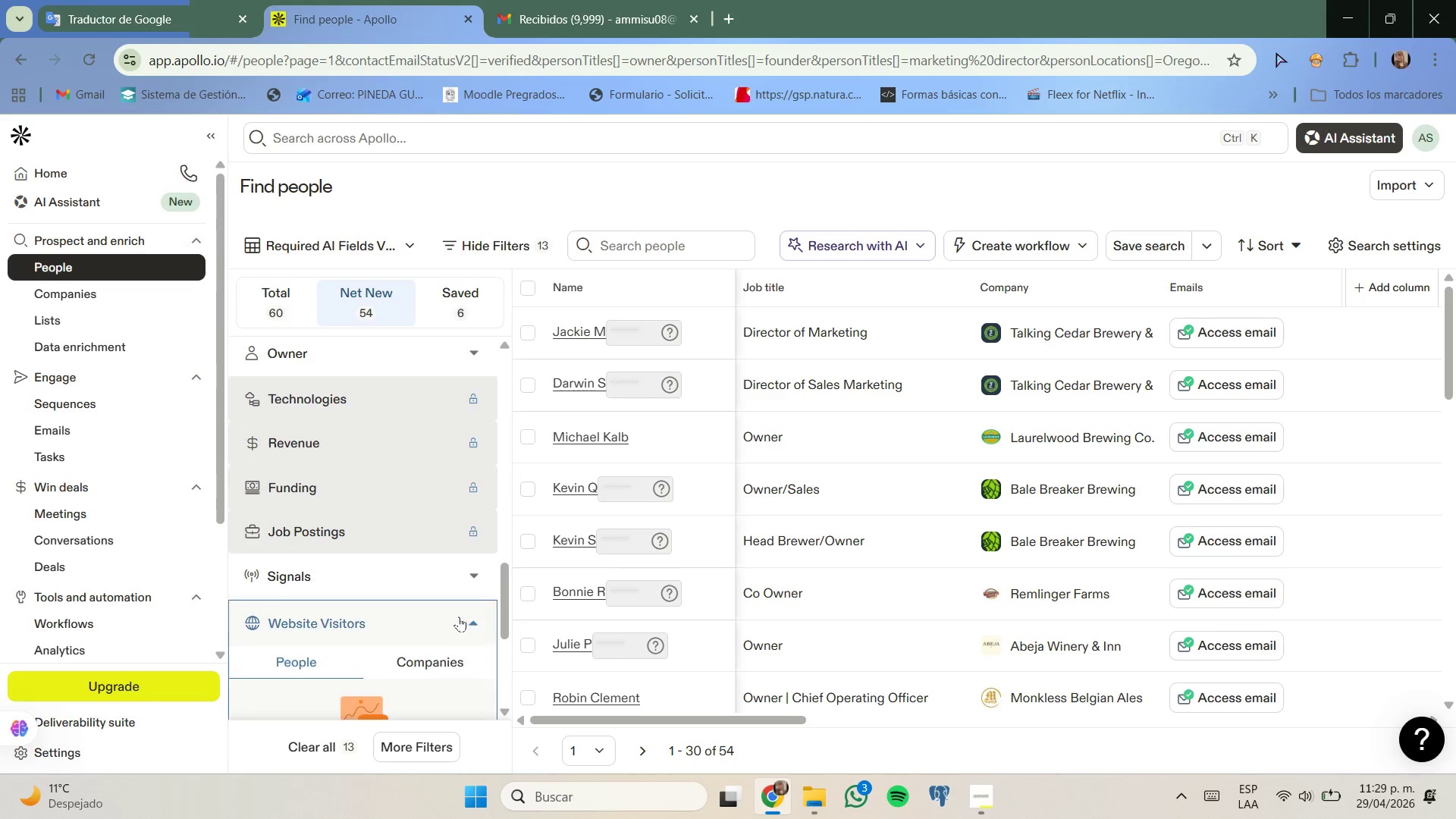 
mouse_move([427, 589])
 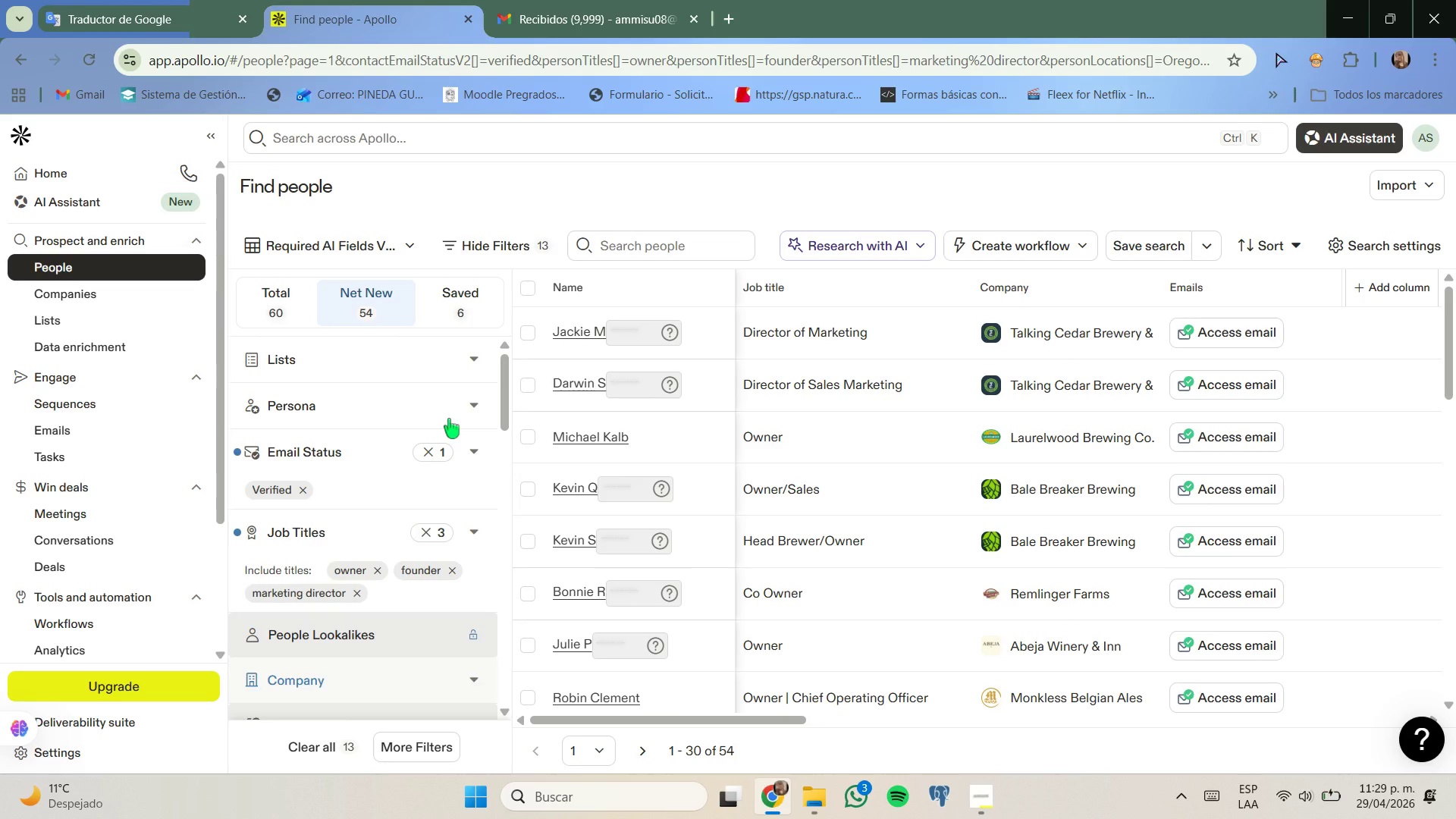 
mouse_move([404, 460])
 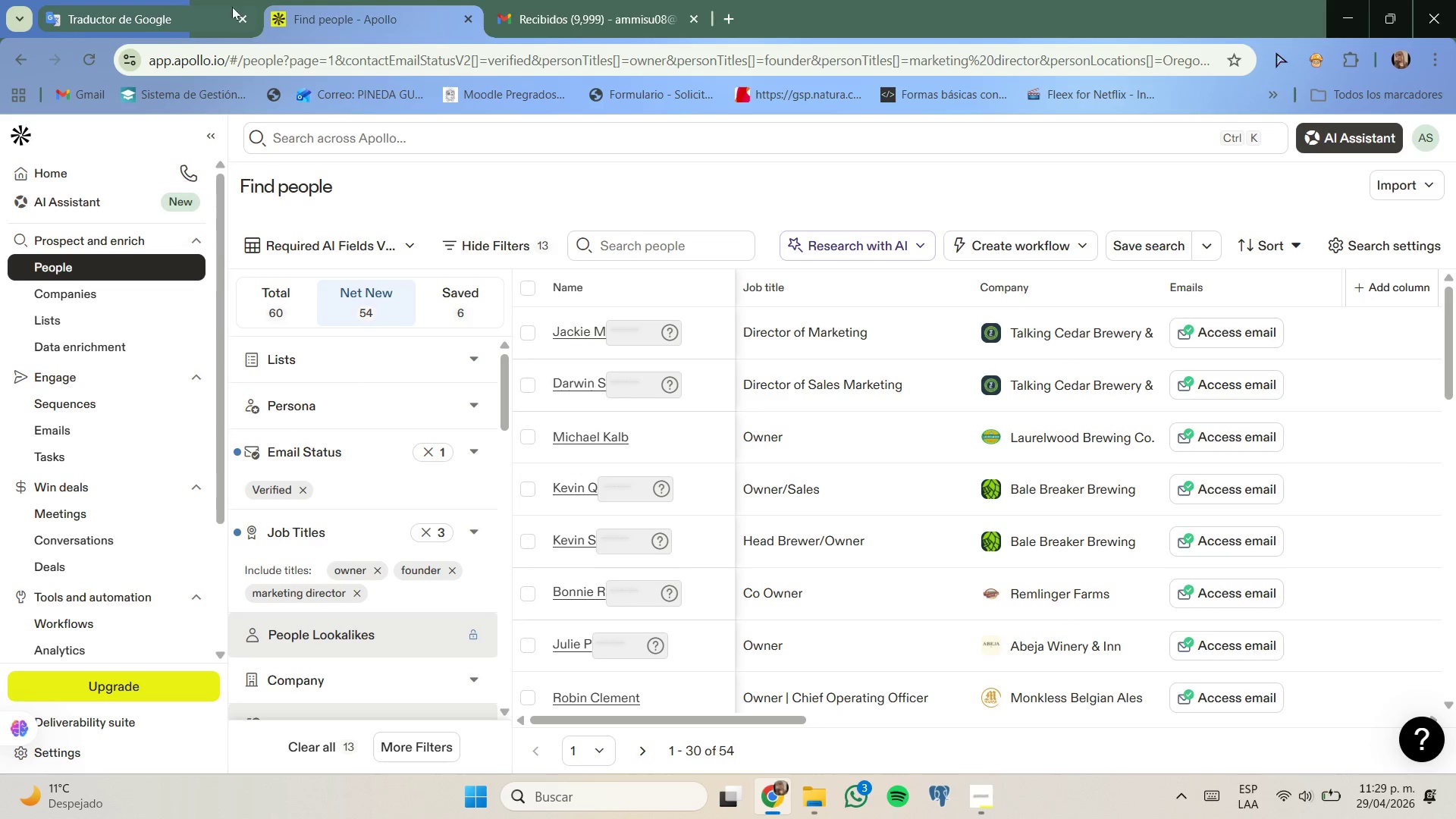 
left_click([138, 2])
 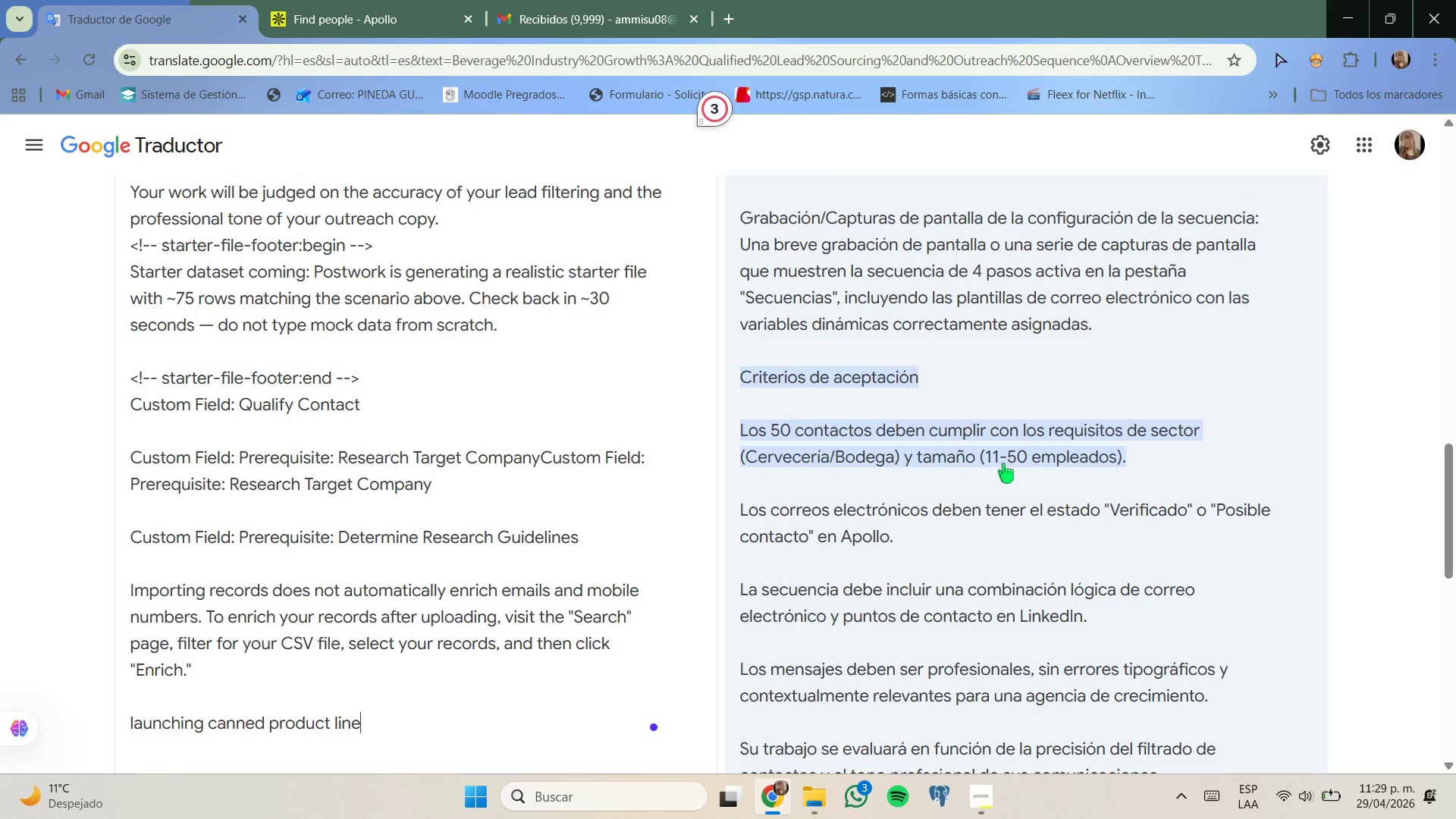 
wait(9.59)
 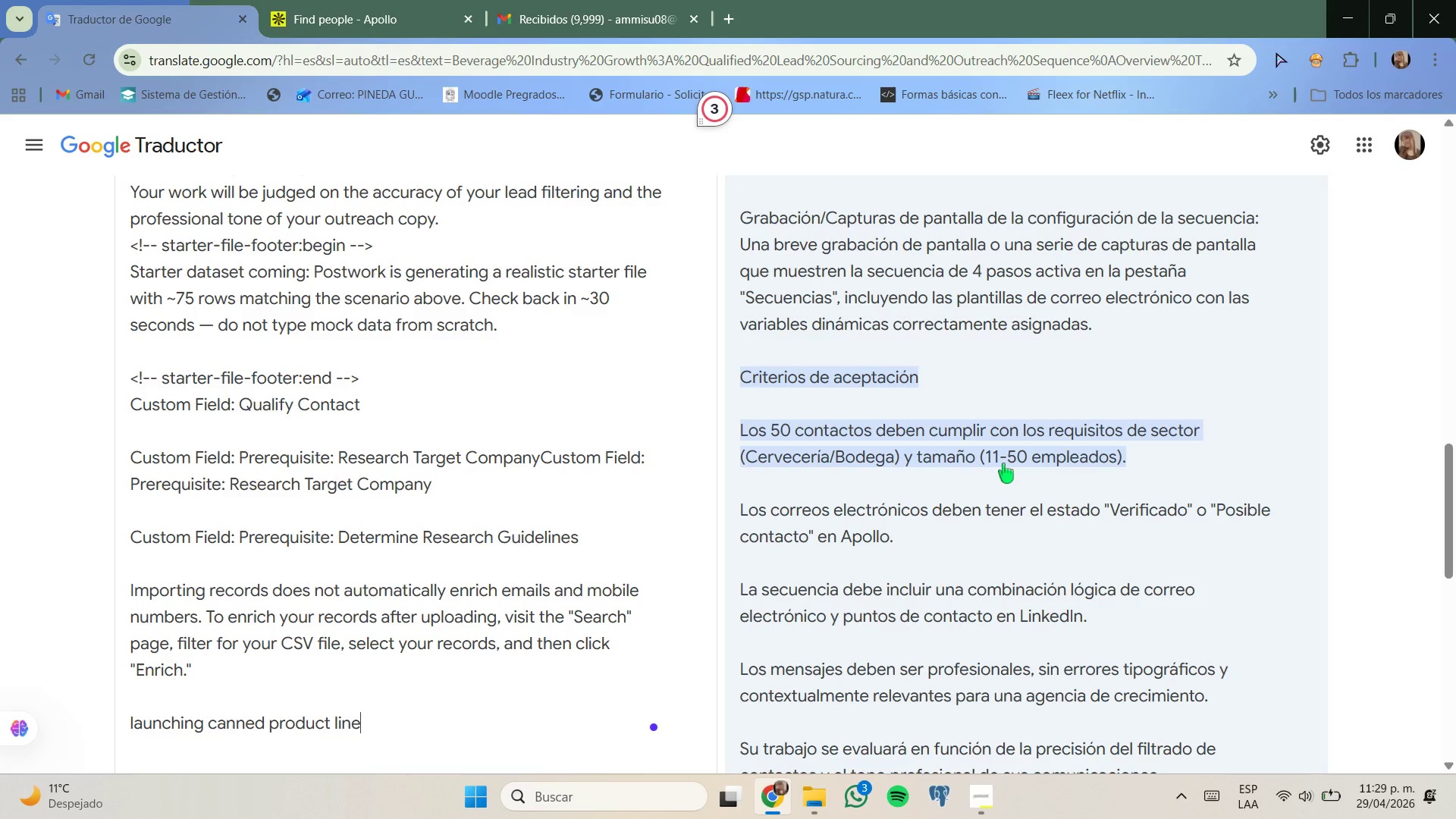 
left_click([899, 455])
 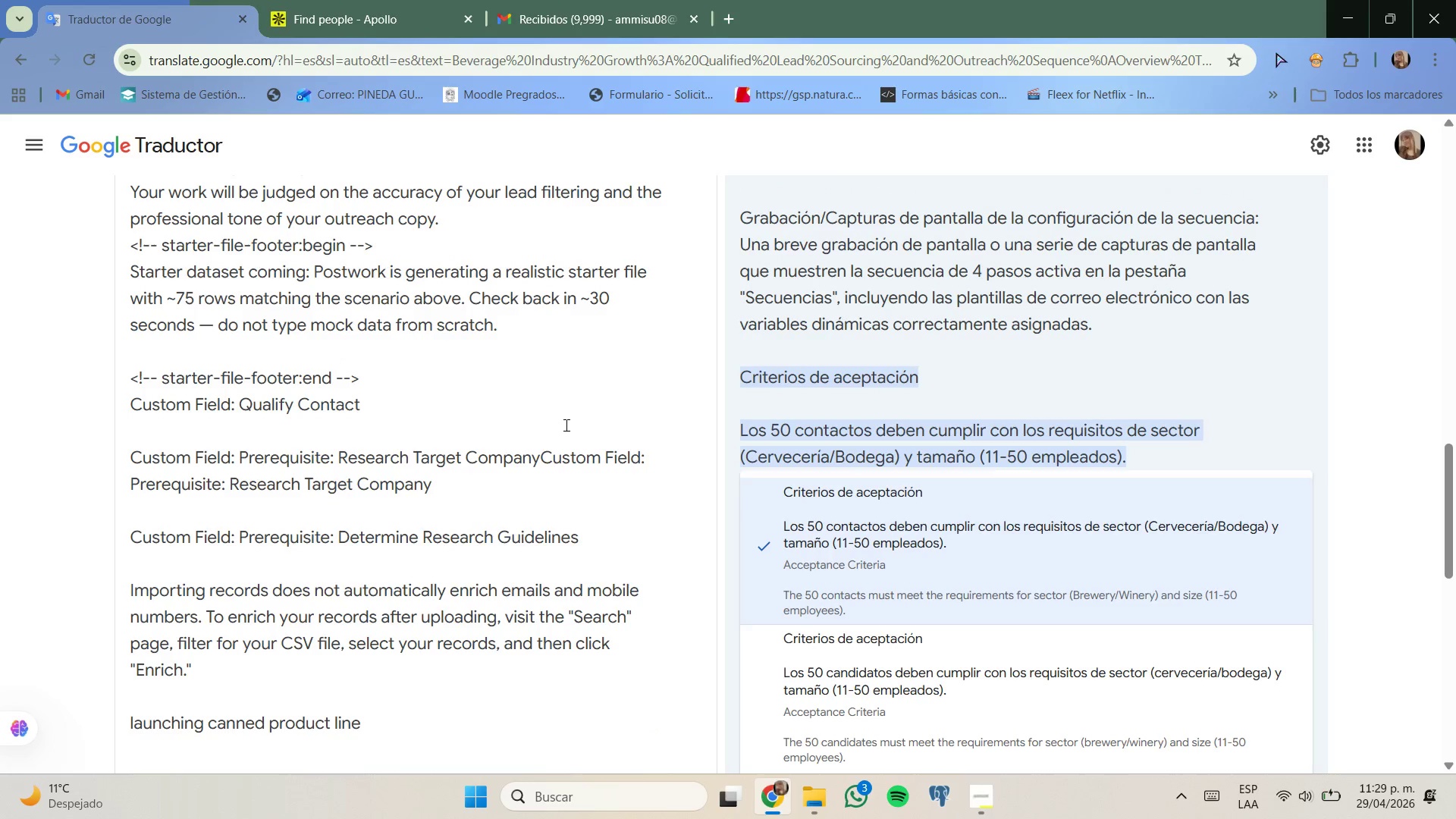 
left_click([542, 408])
 